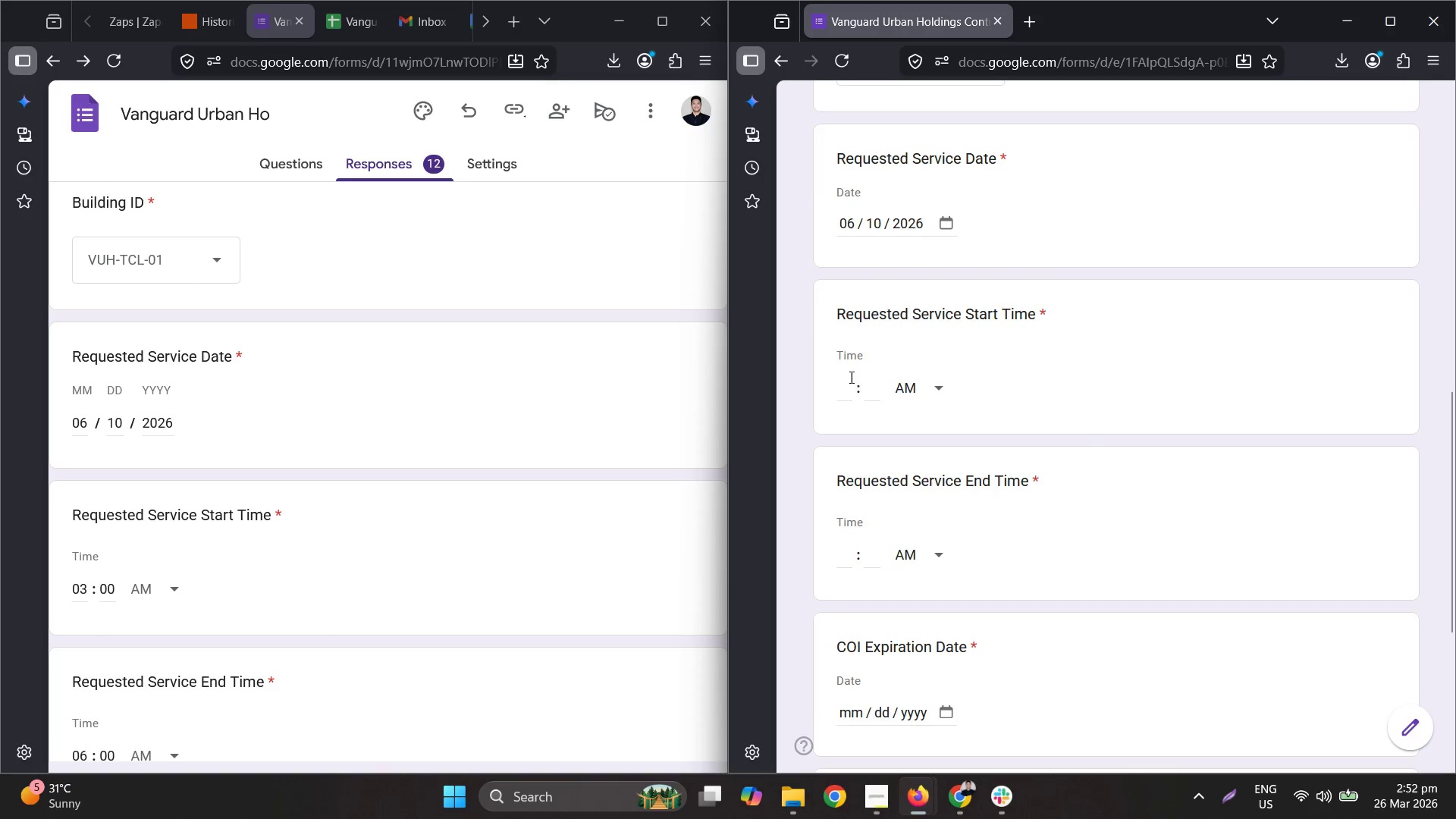 
triple_click([839, 380])
 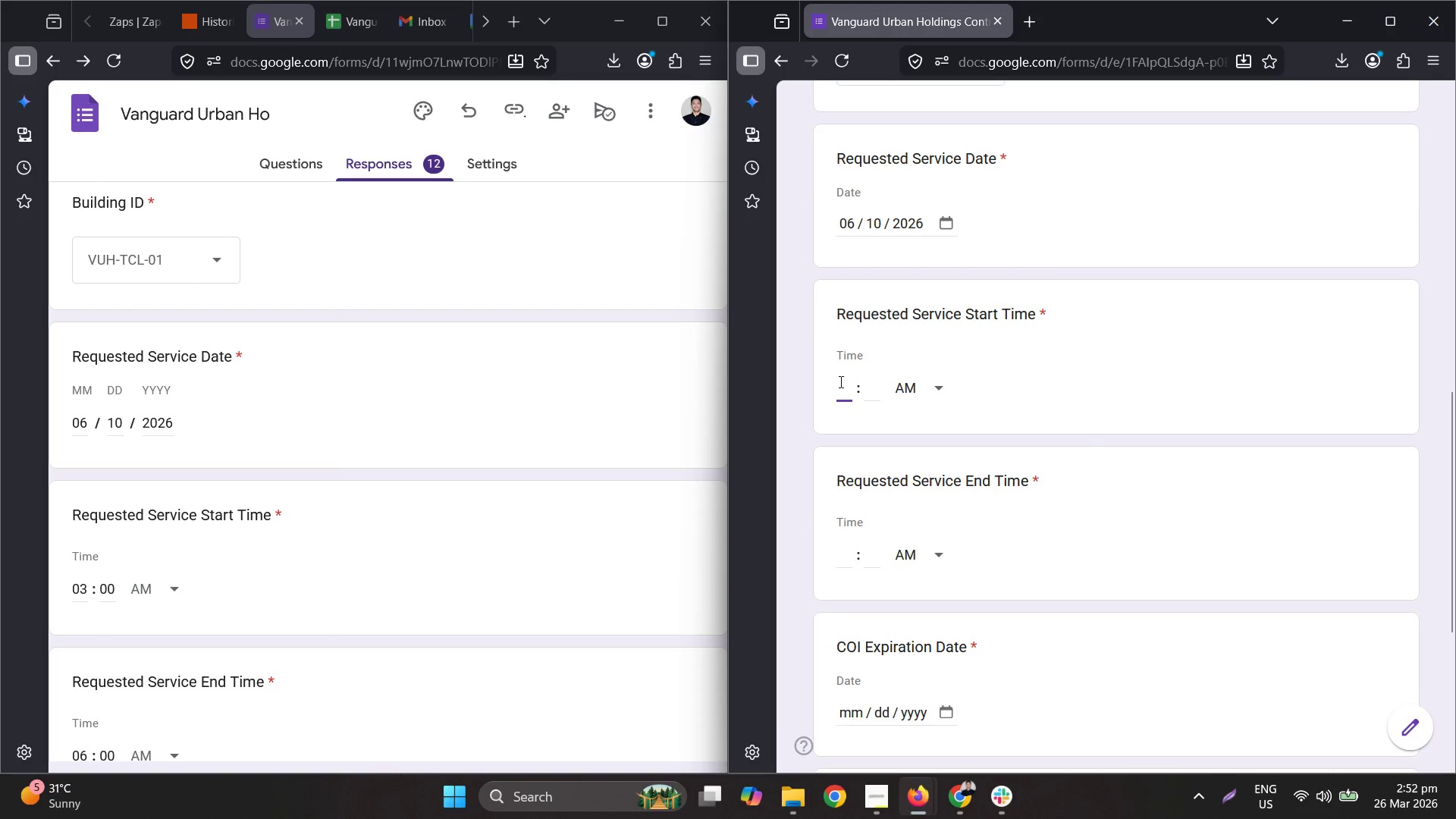 
key(Numpad7)
 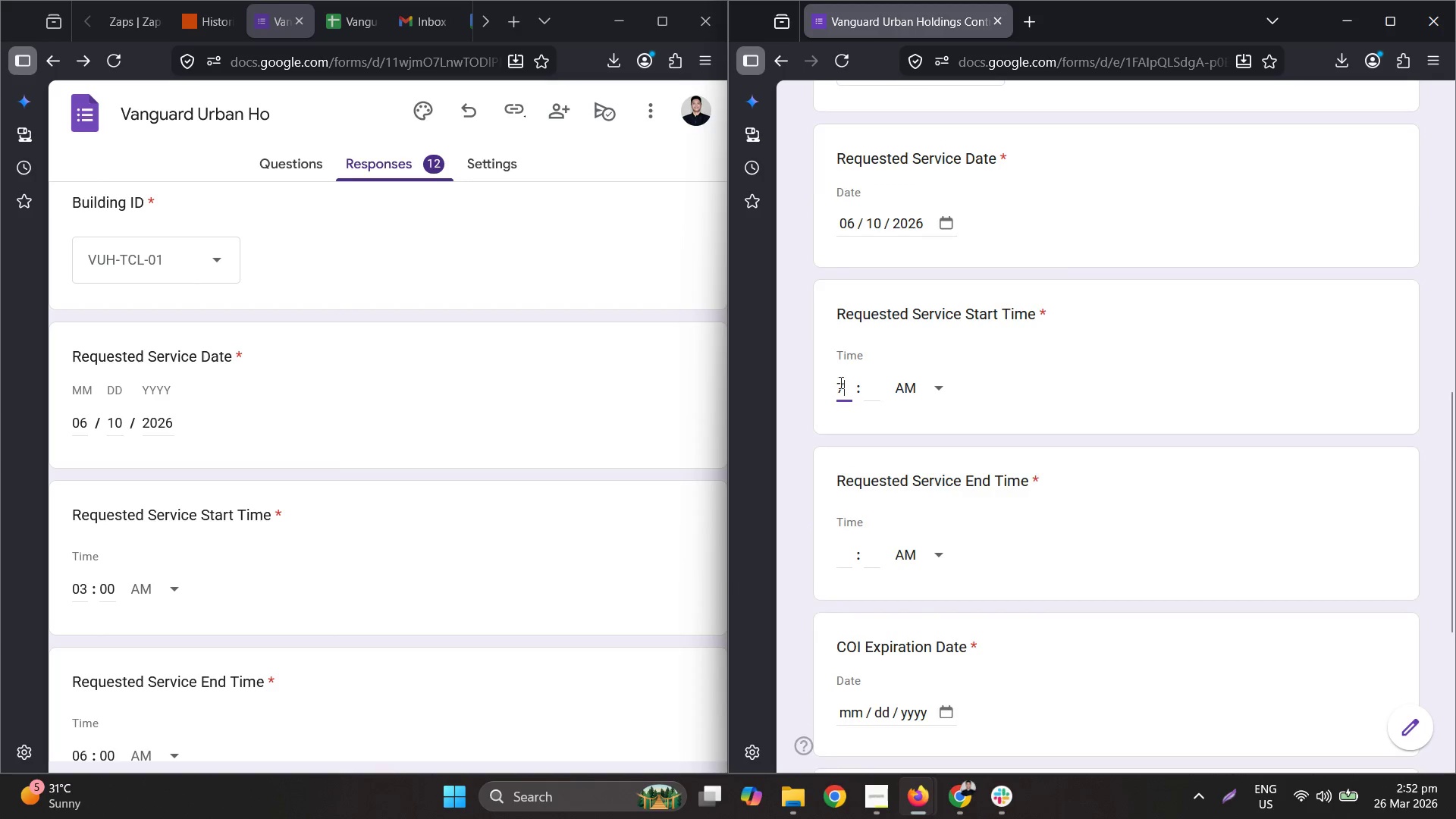 
key(Tab)
 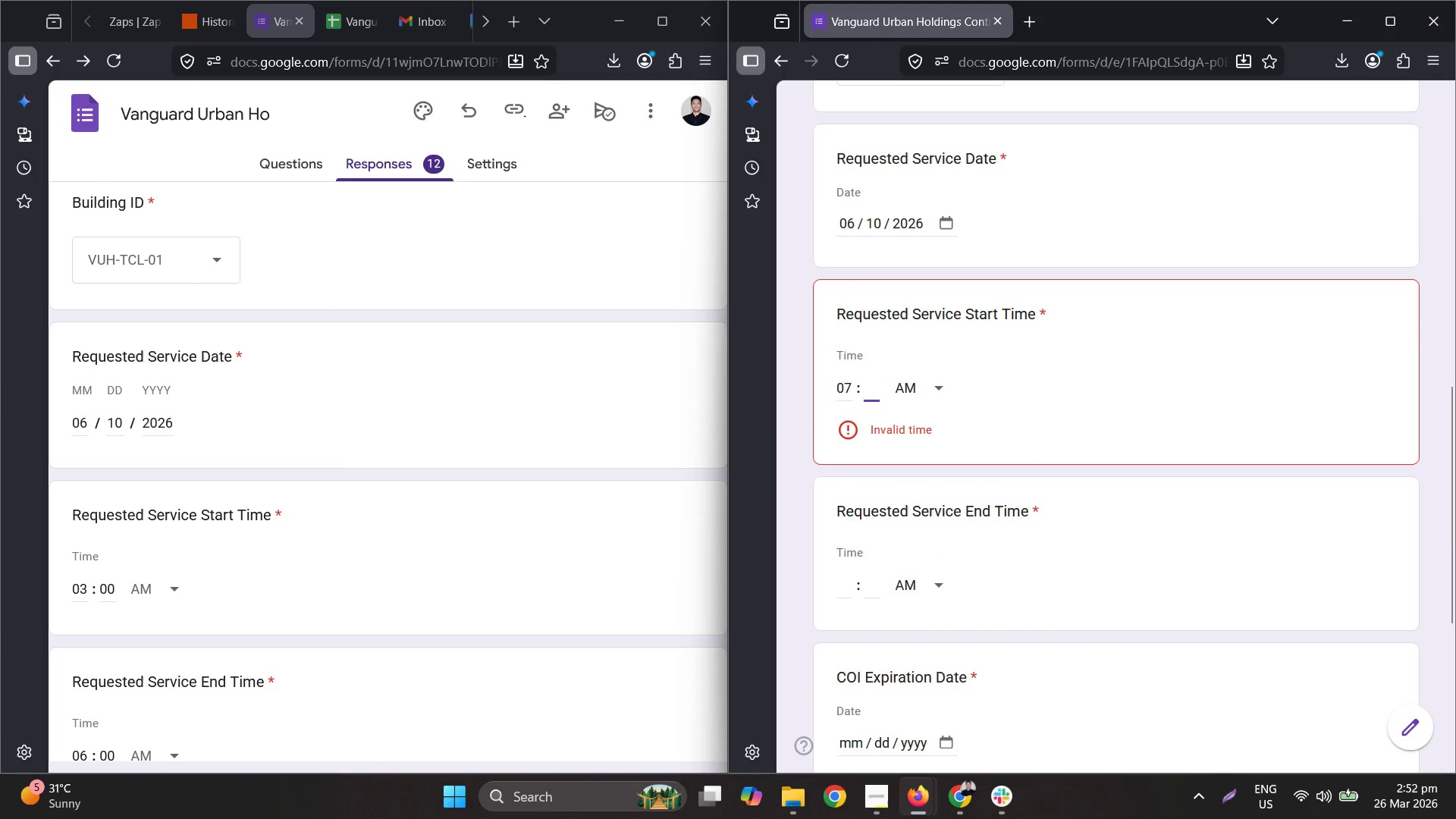 
key(Numpad0)
 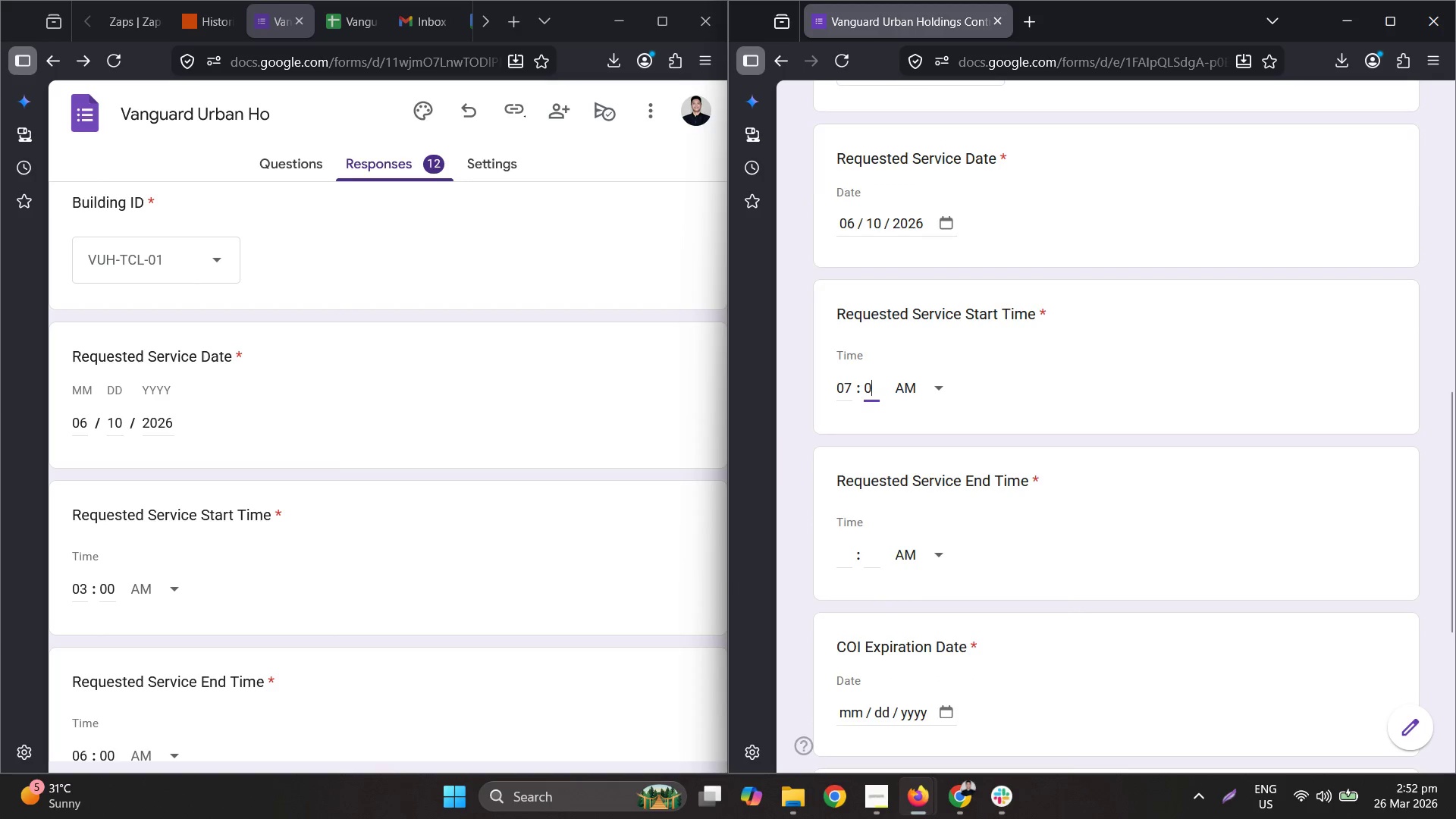 
key(Numpad0)
 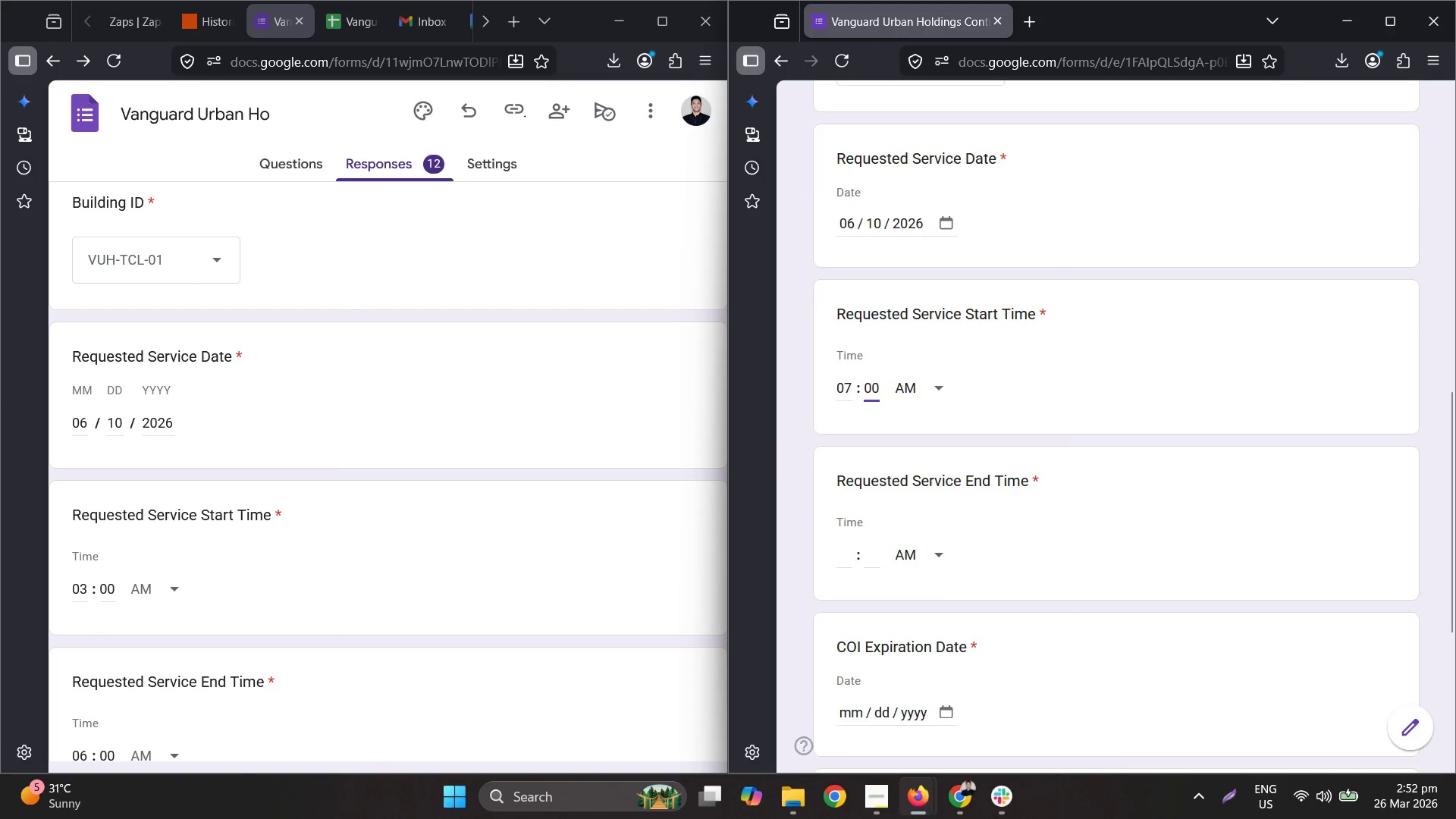 
key(Tab)
 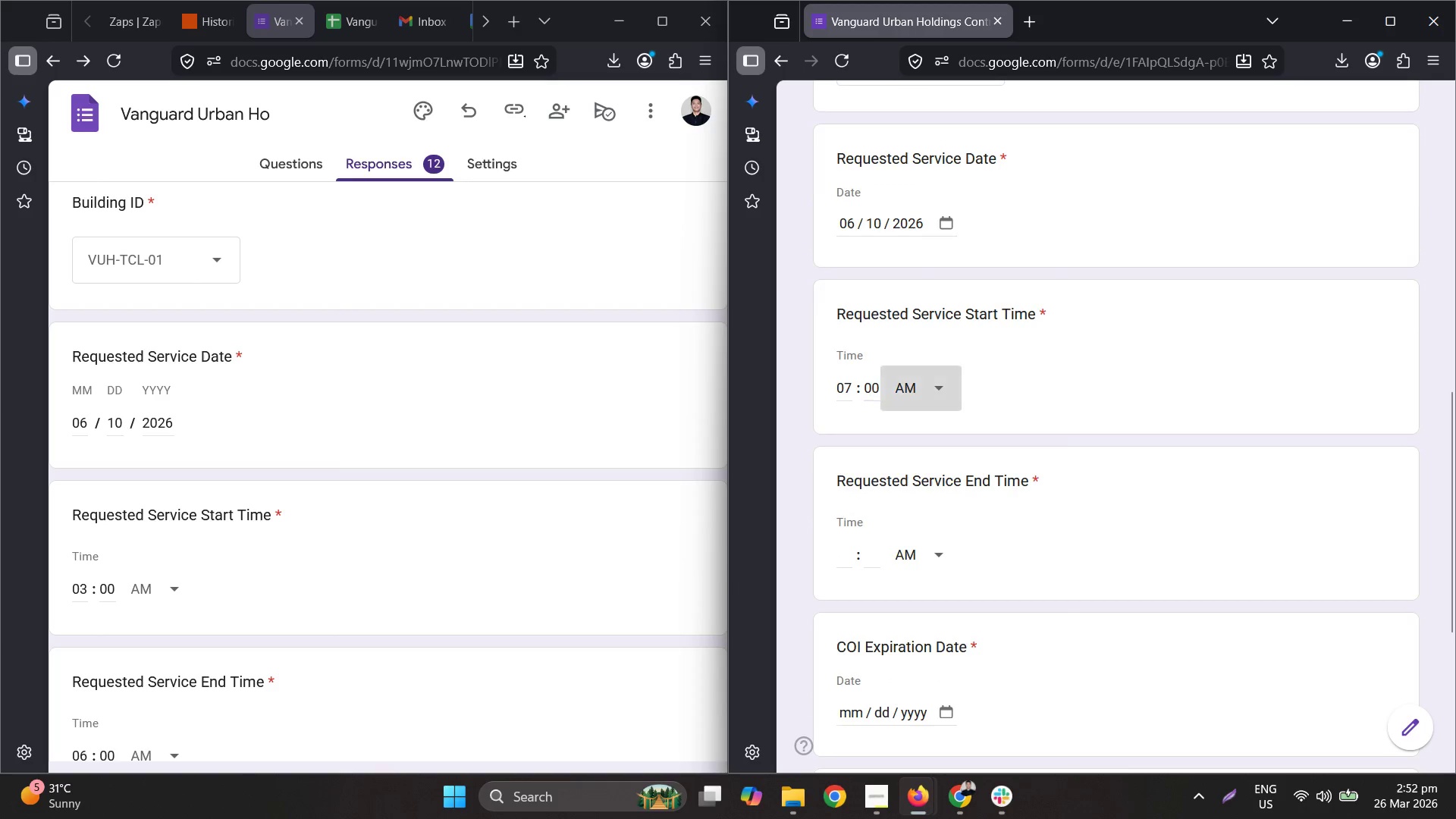 
key(Tab)
 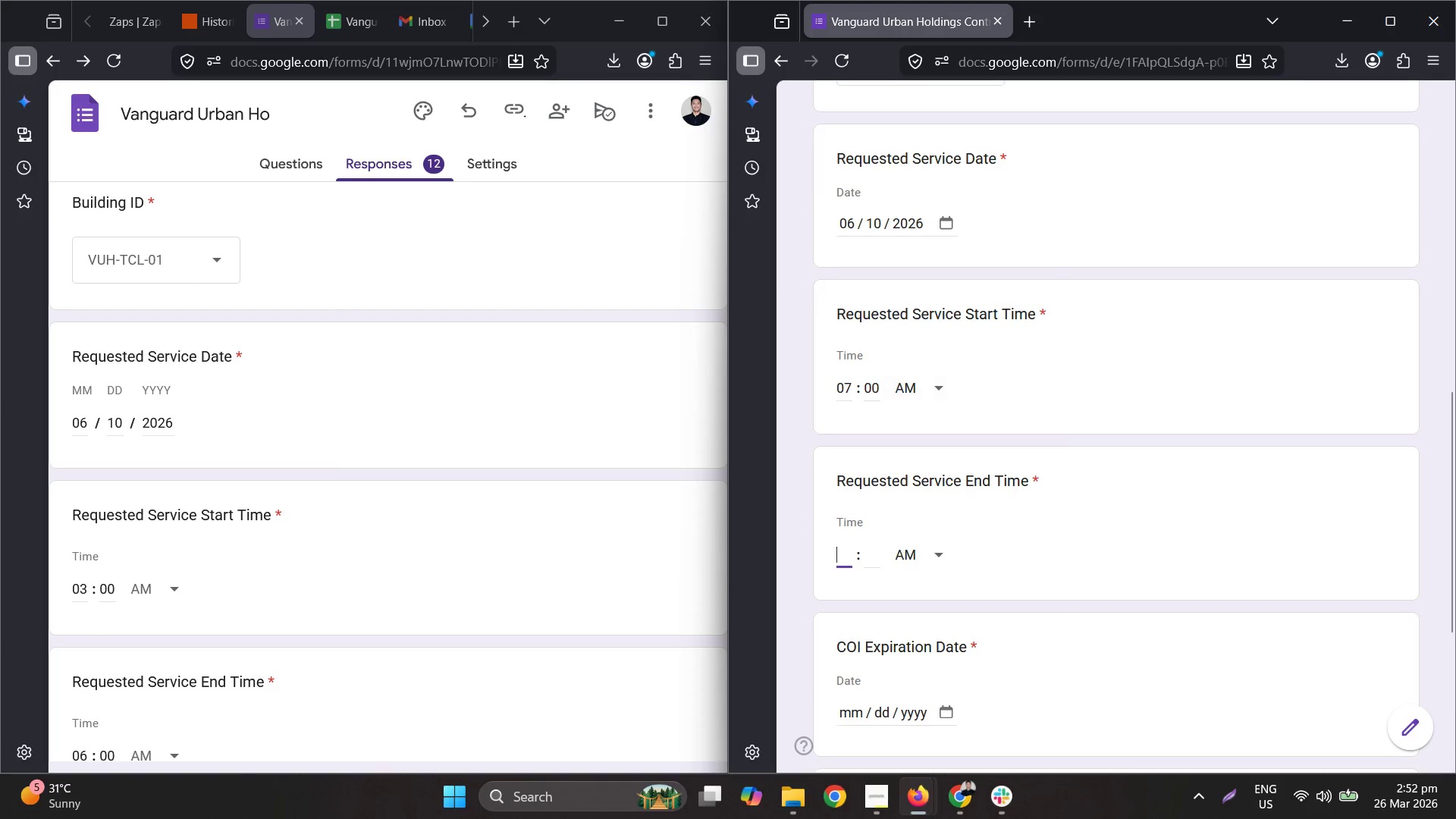 
key(Numpad0)
 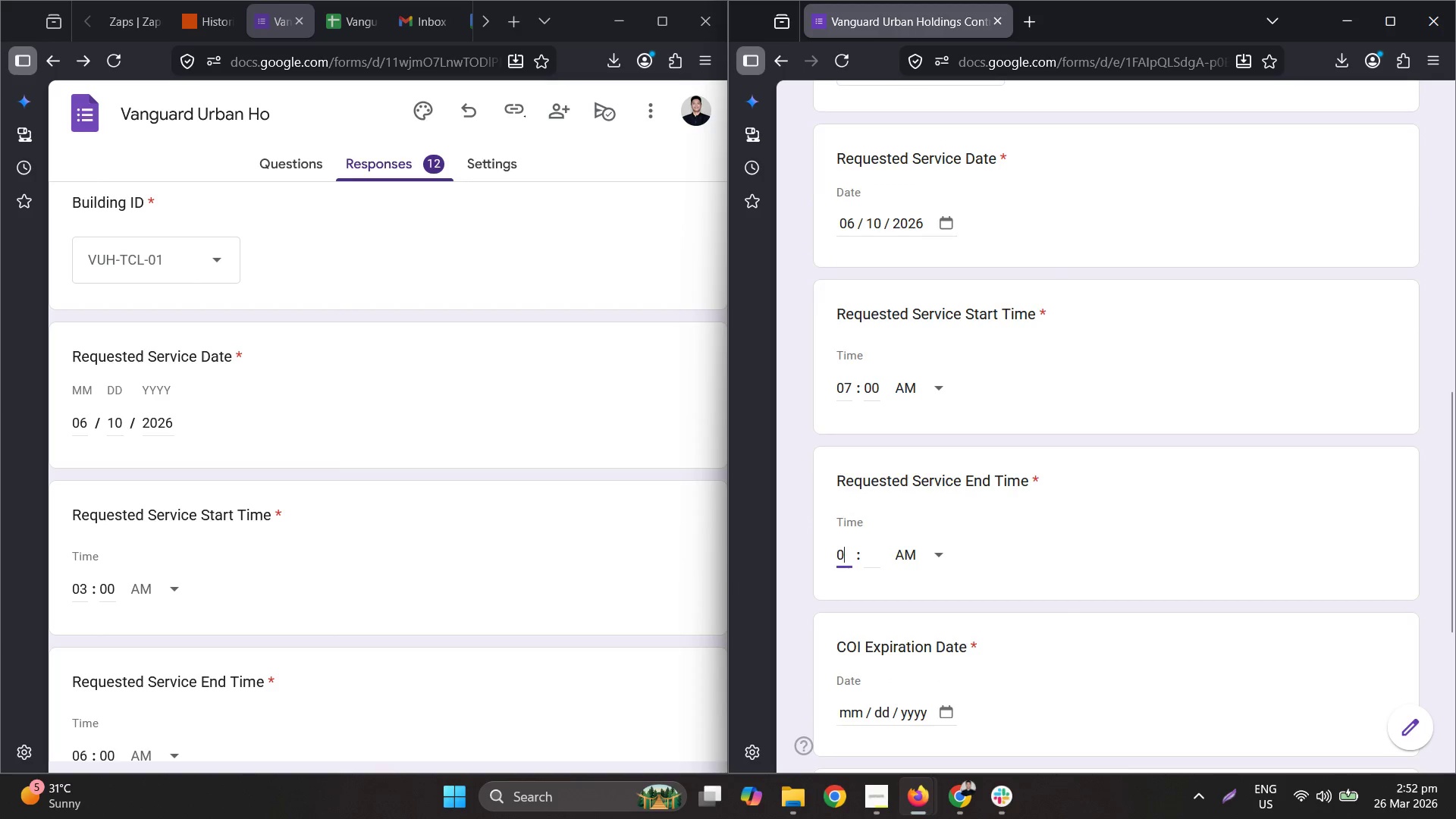 
key(Numpad9)
 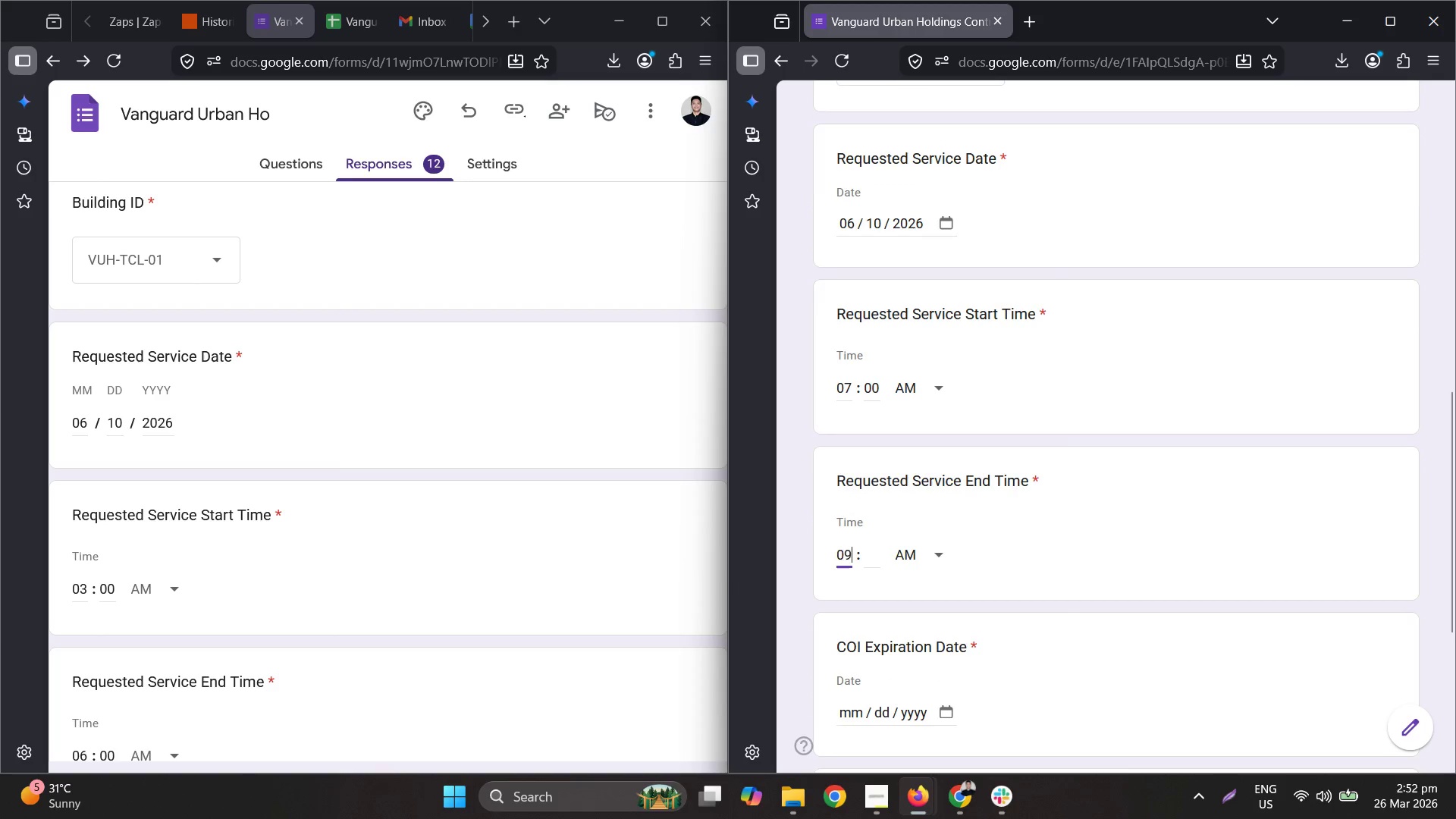 
key(Tab)
 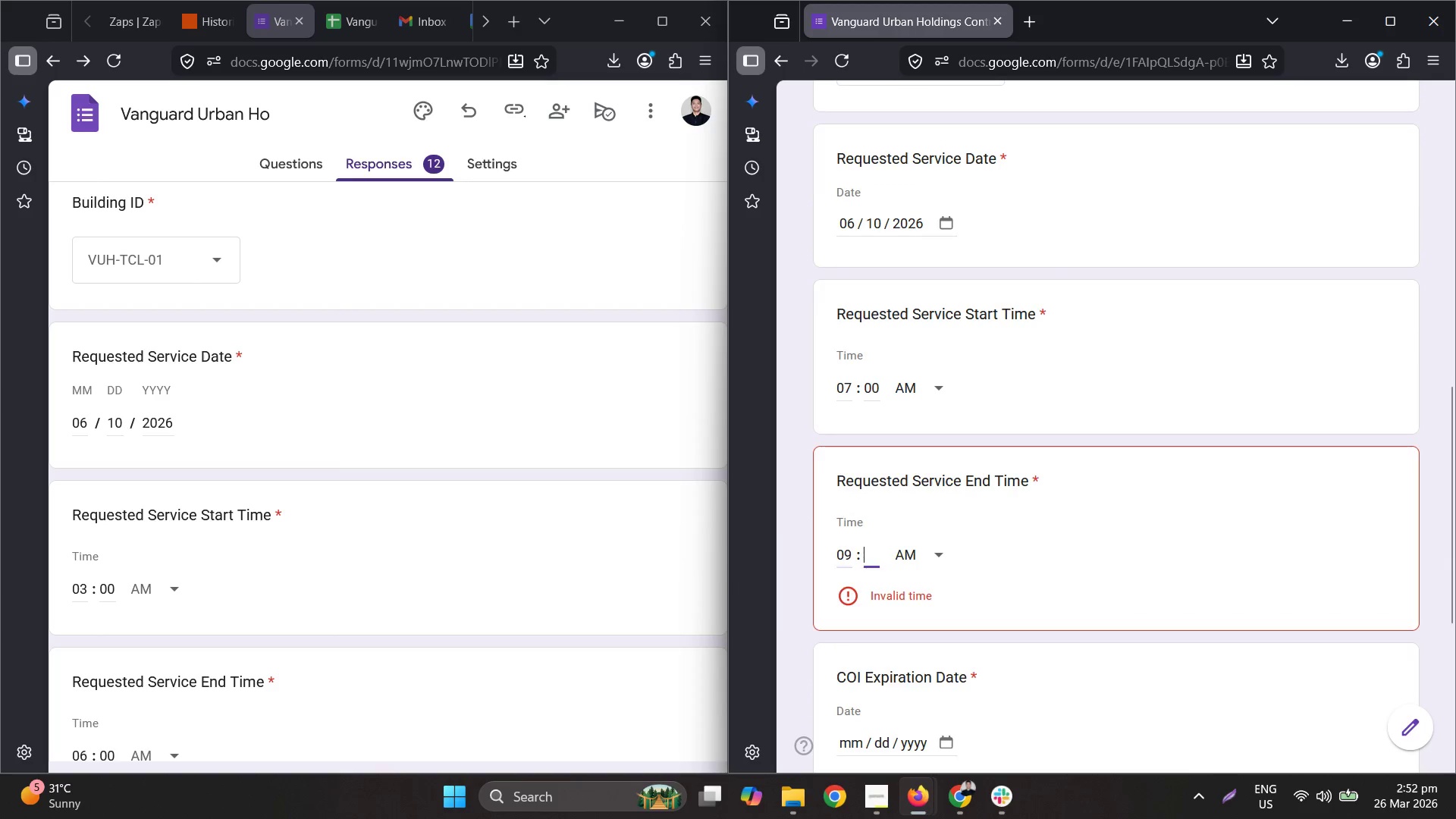 
key(Numpad0)
 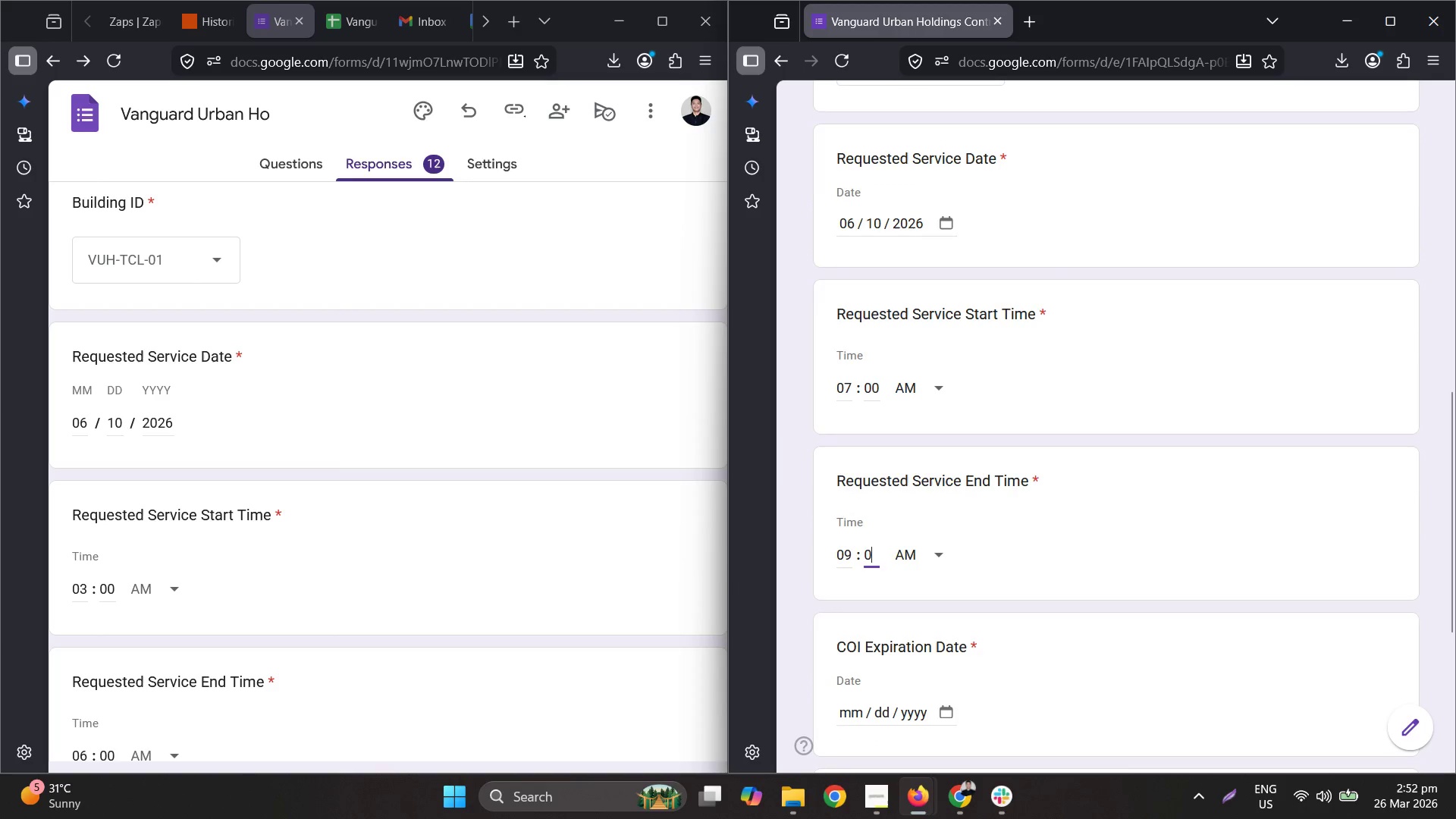 
key(Numpad0)
 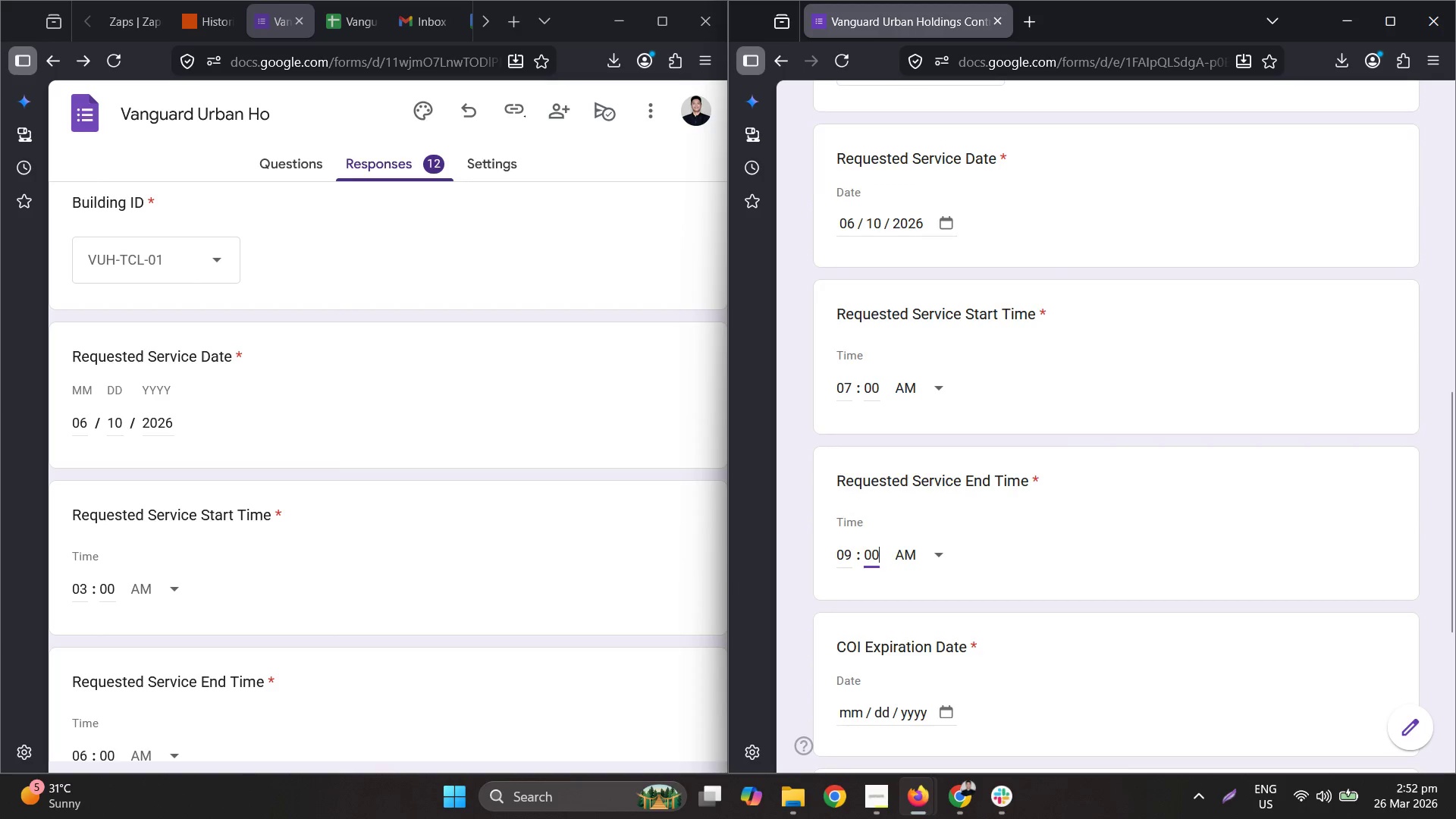 
key(Tab)
 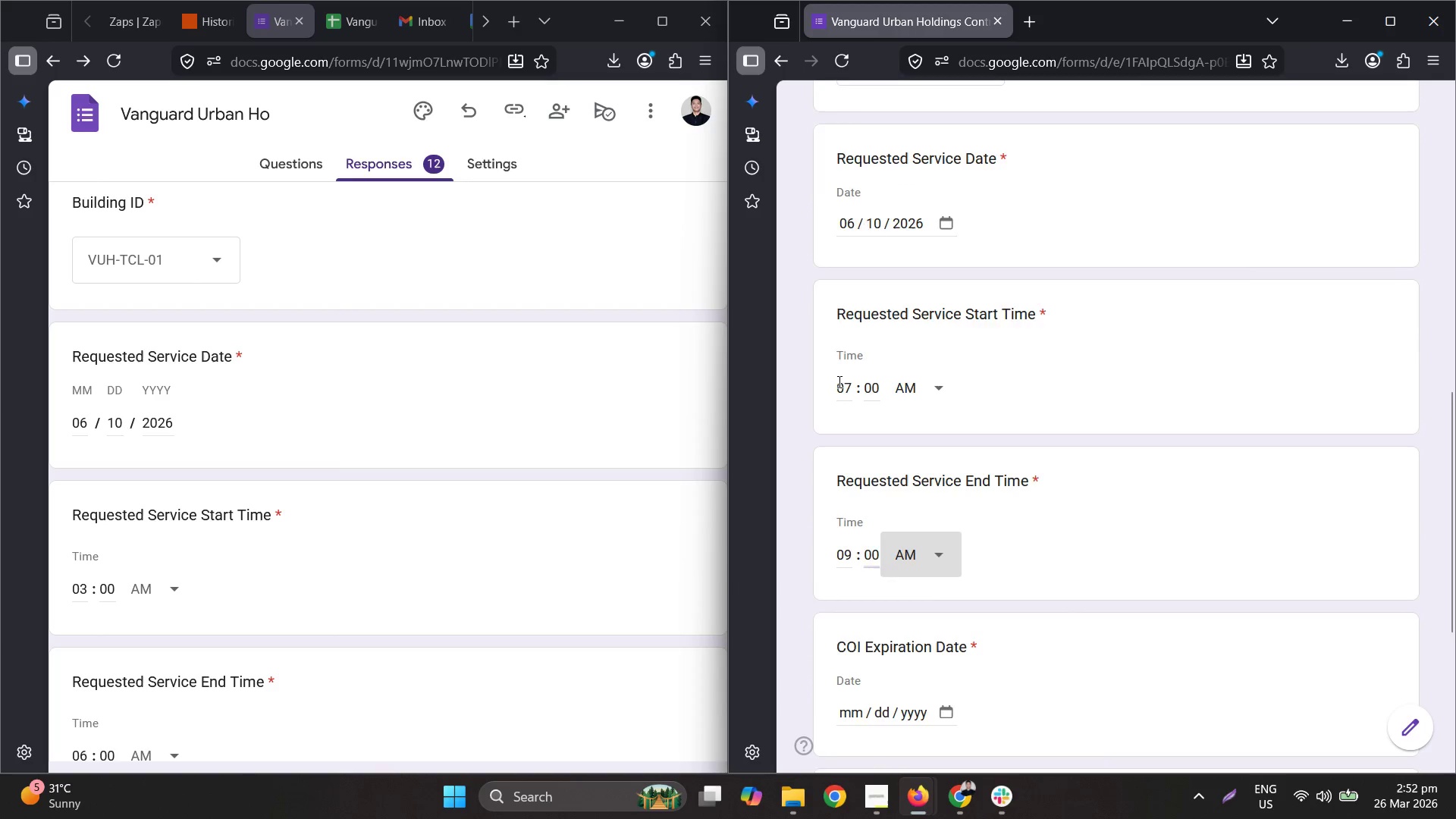 
scroll: coordinate [326, 507], scroll_direction: down, amount: 8.0
 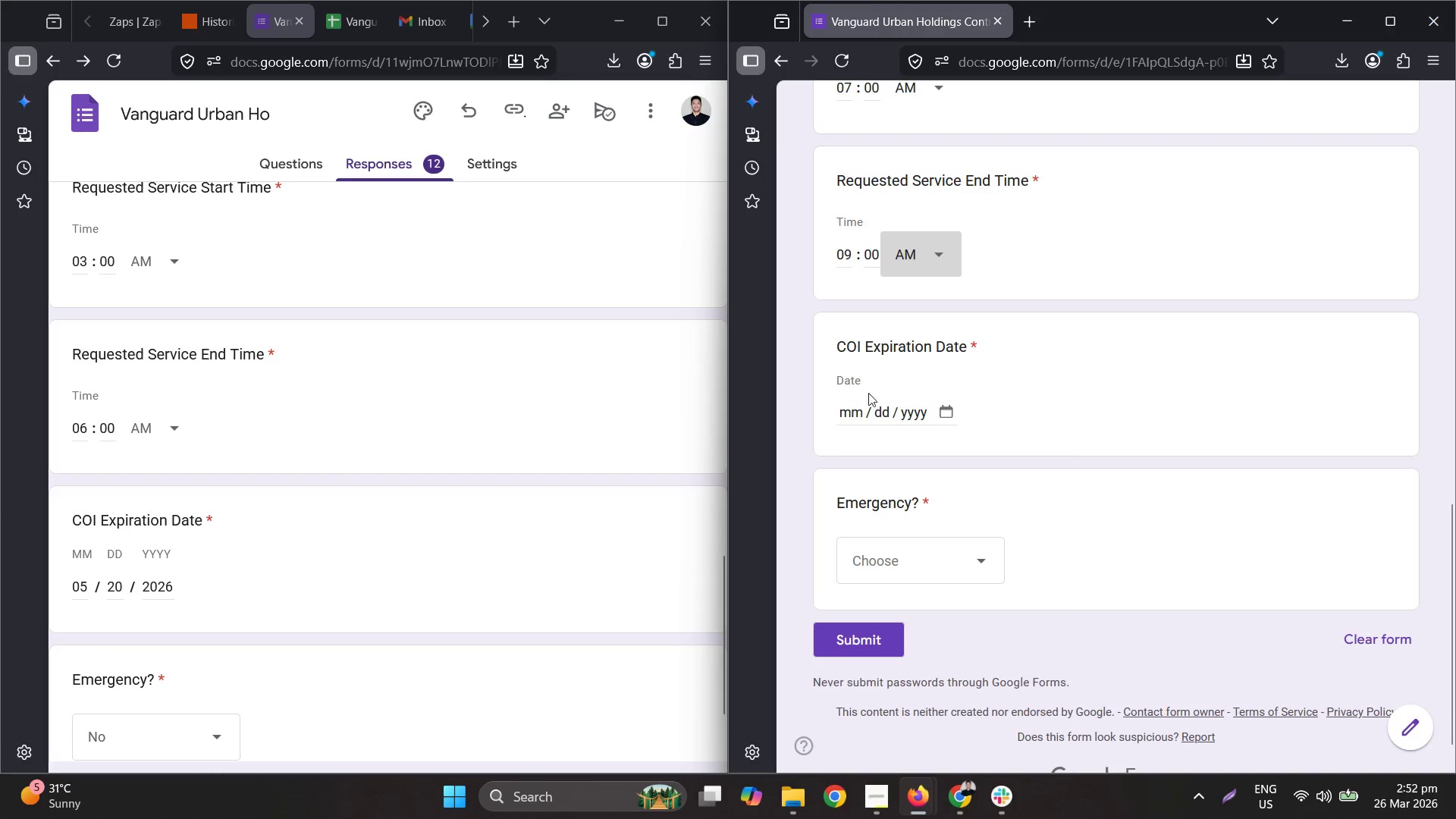 
double_click([850, 409])
 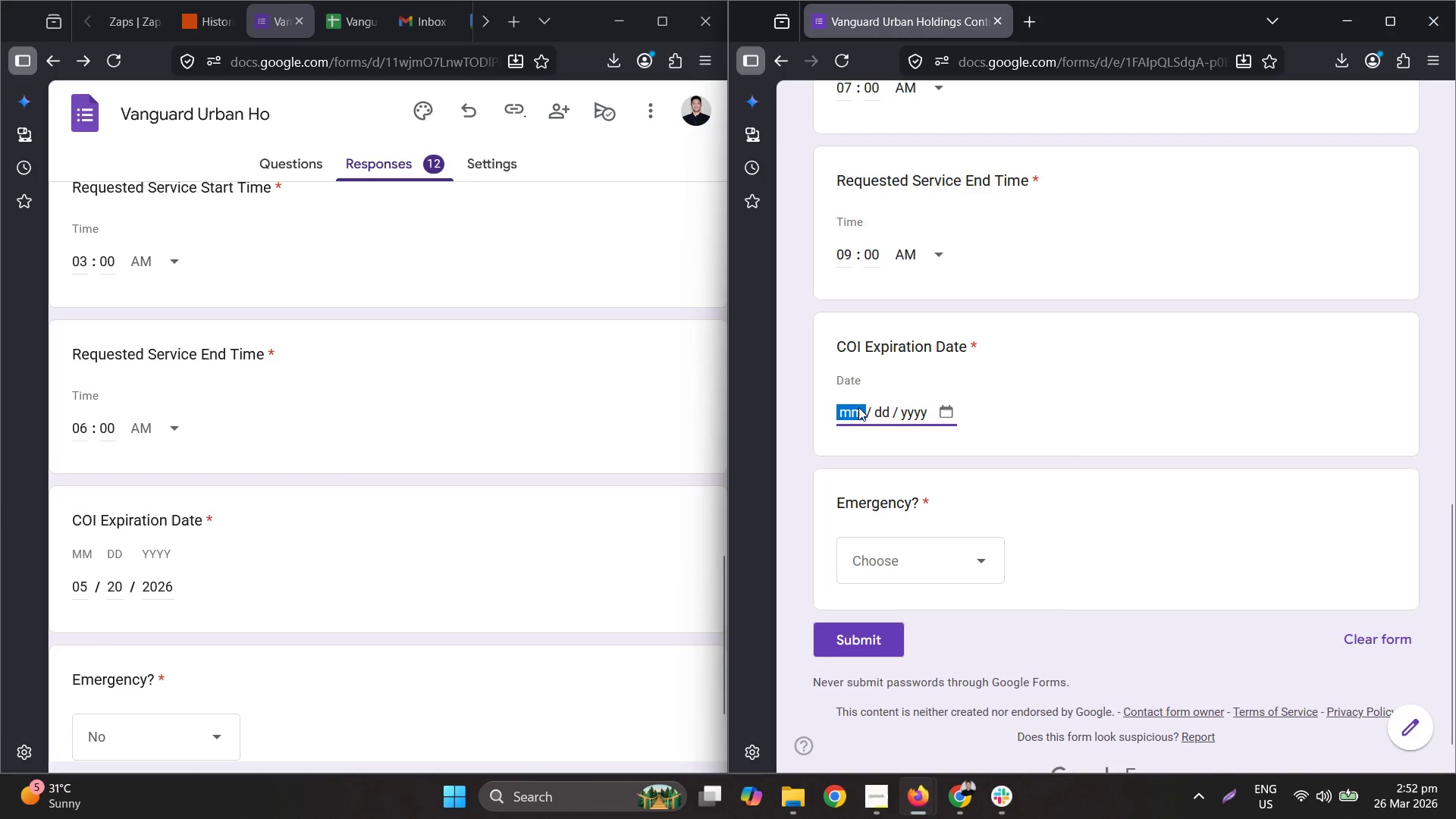 
key(Numpad0)
 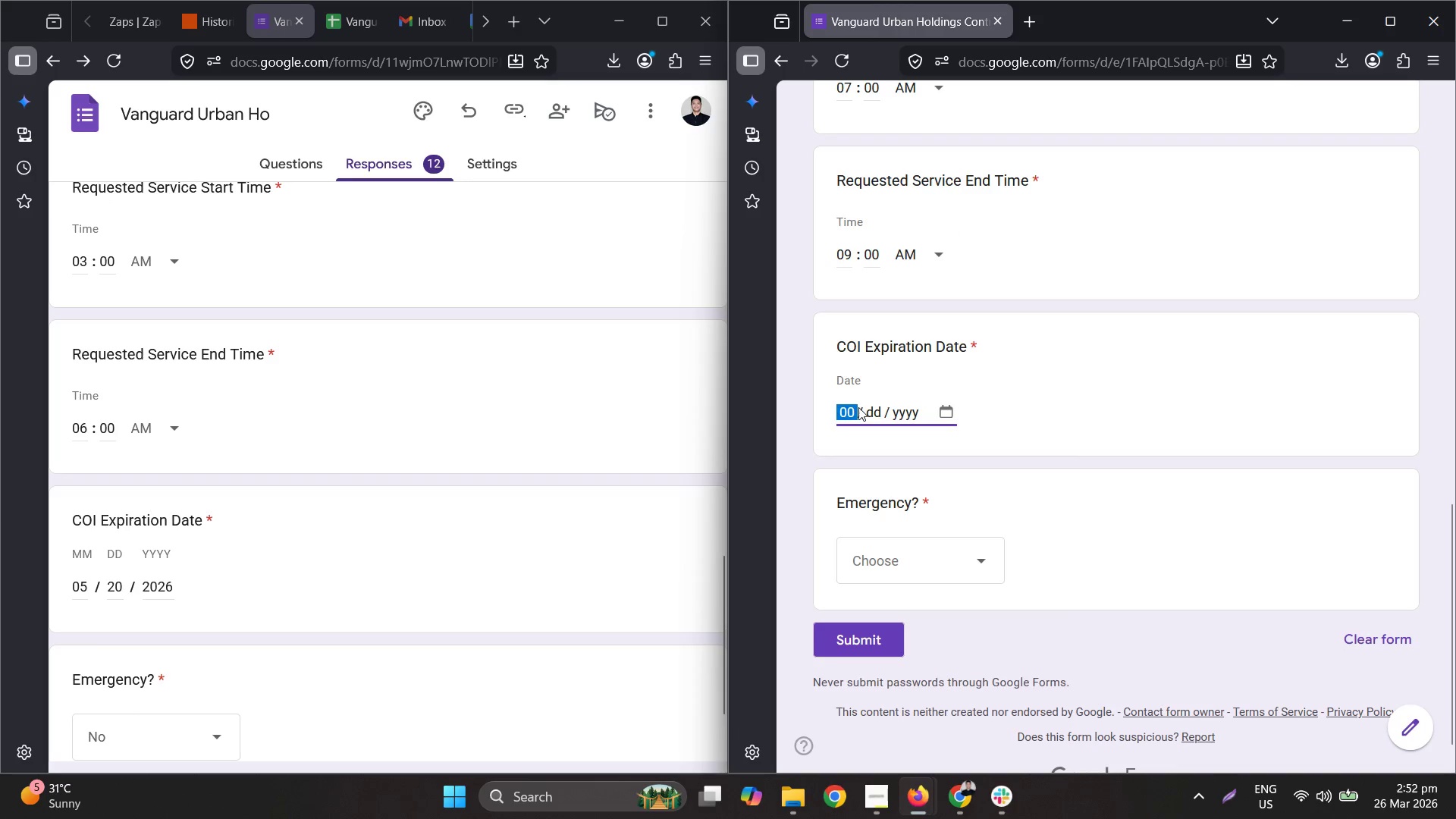 
key(Numpad5)
 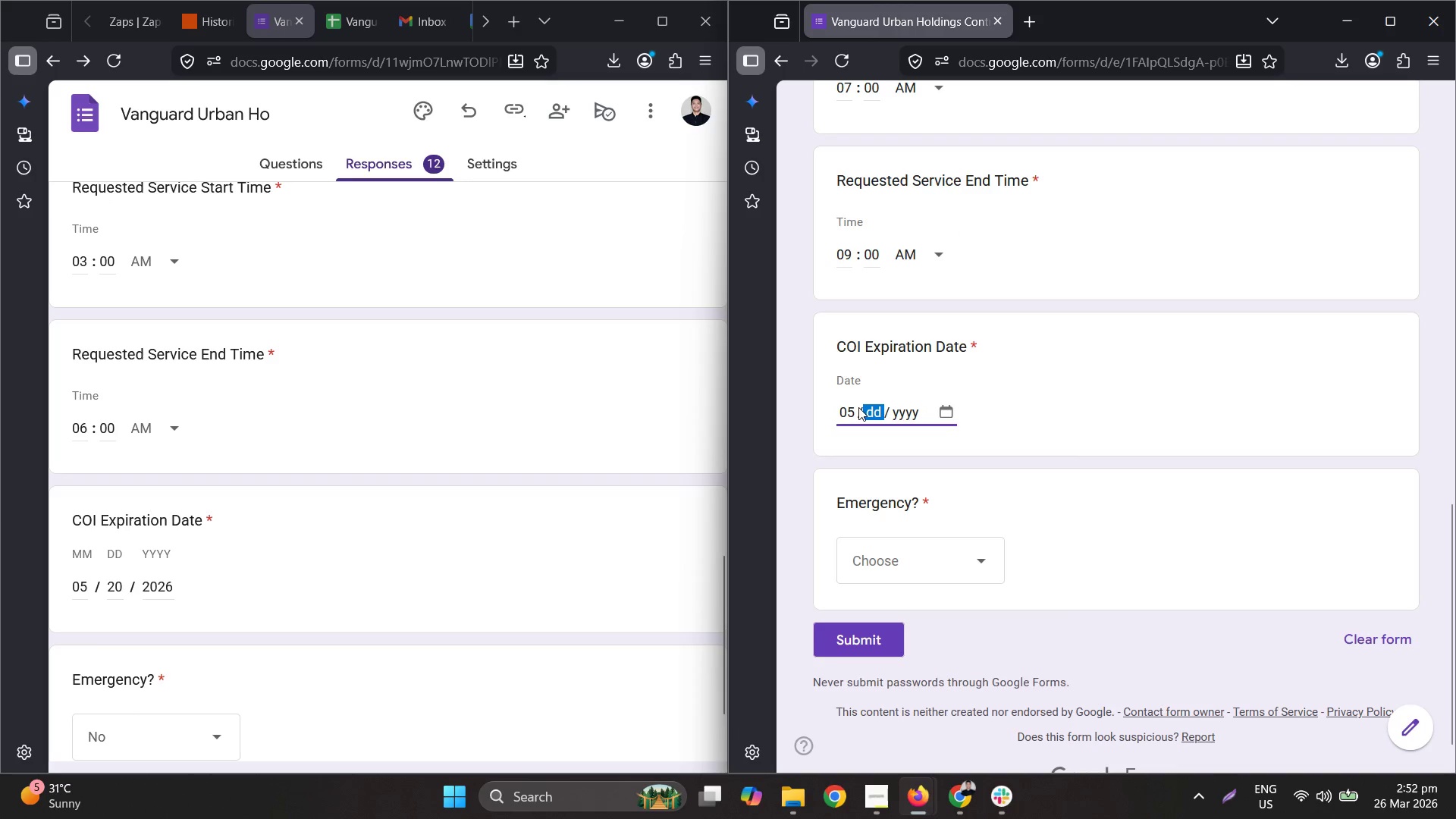 
key(Numpad2)
 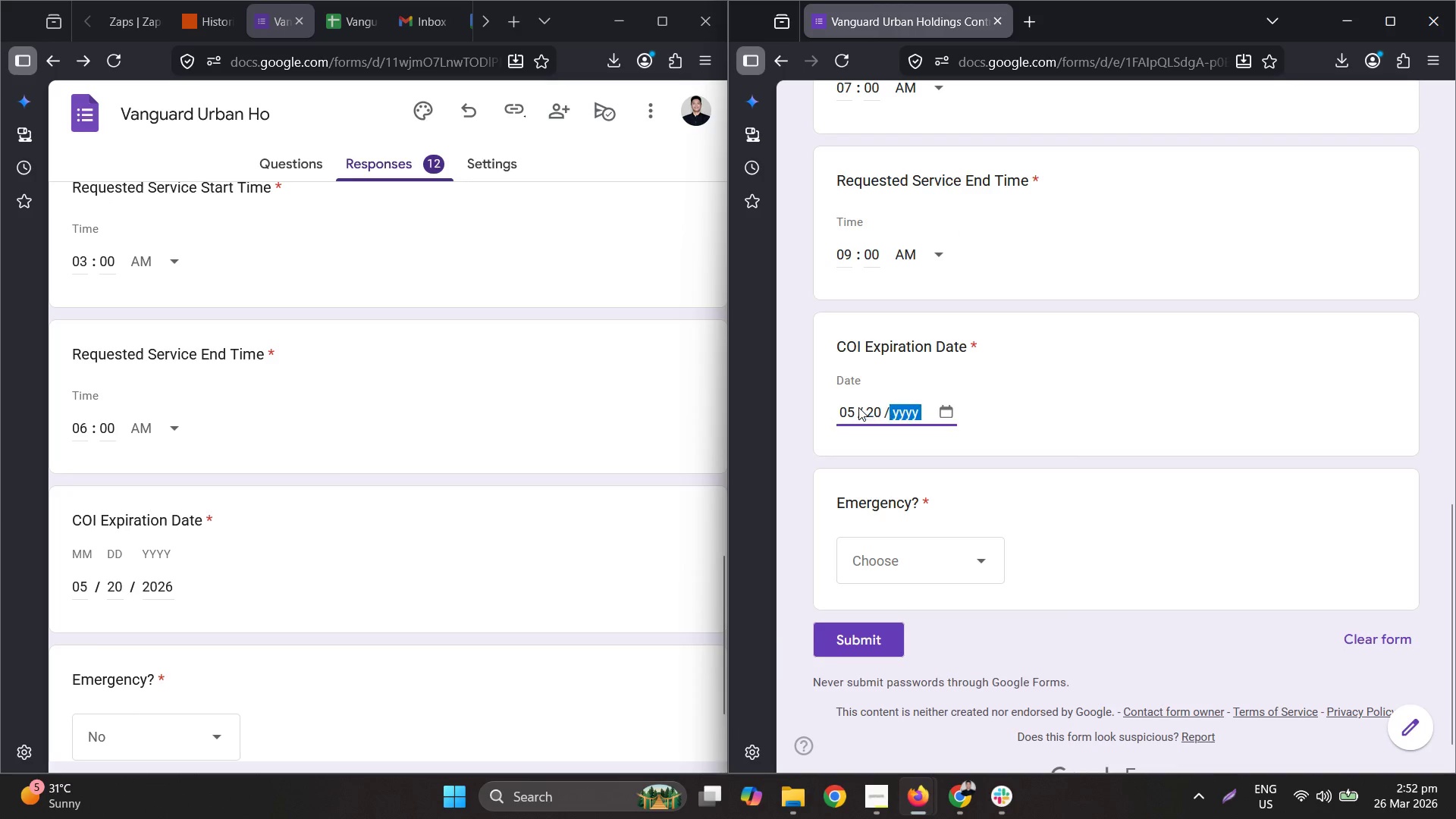 
key(Numpad0)
 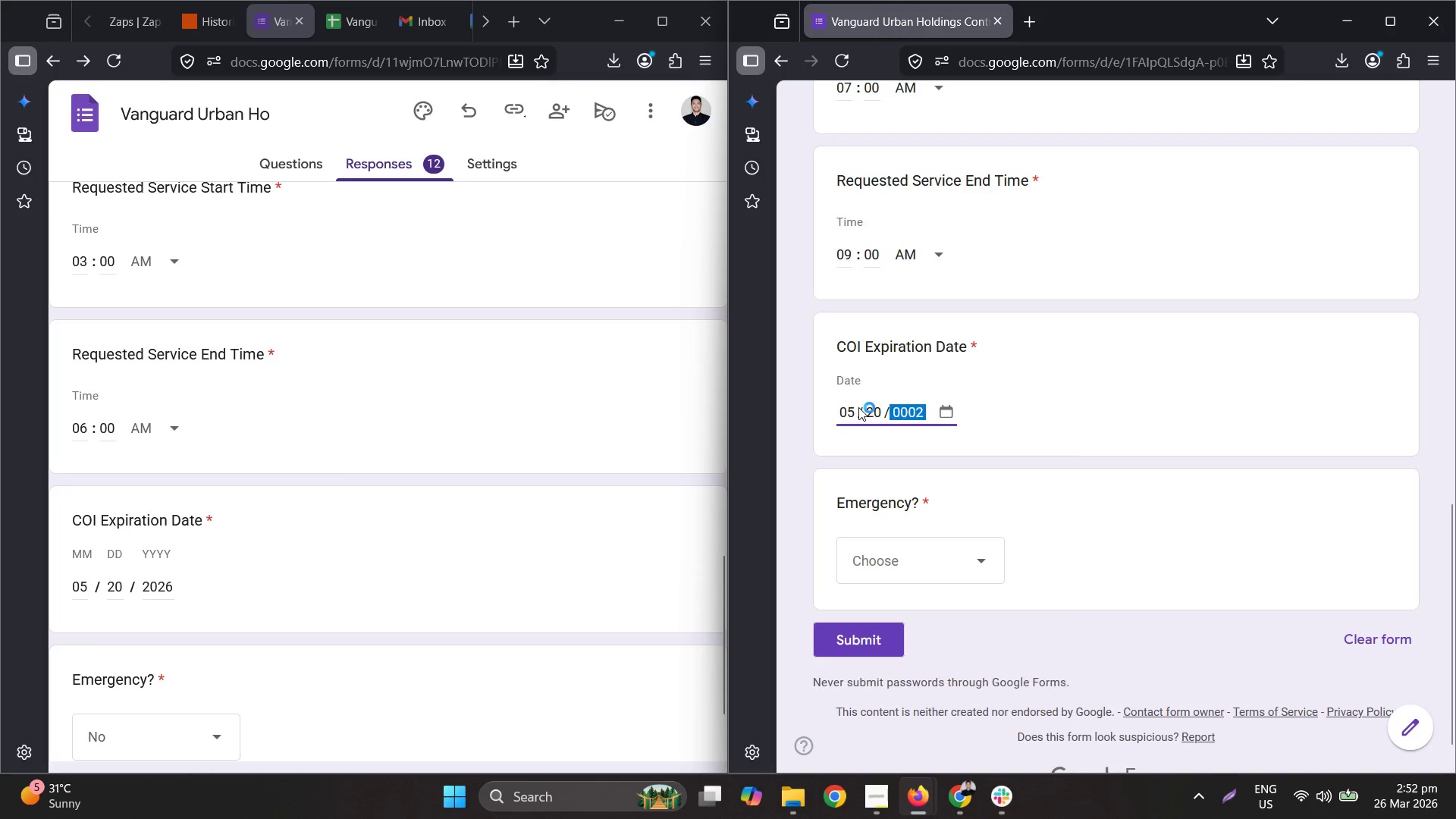 
key(Numpad2)
 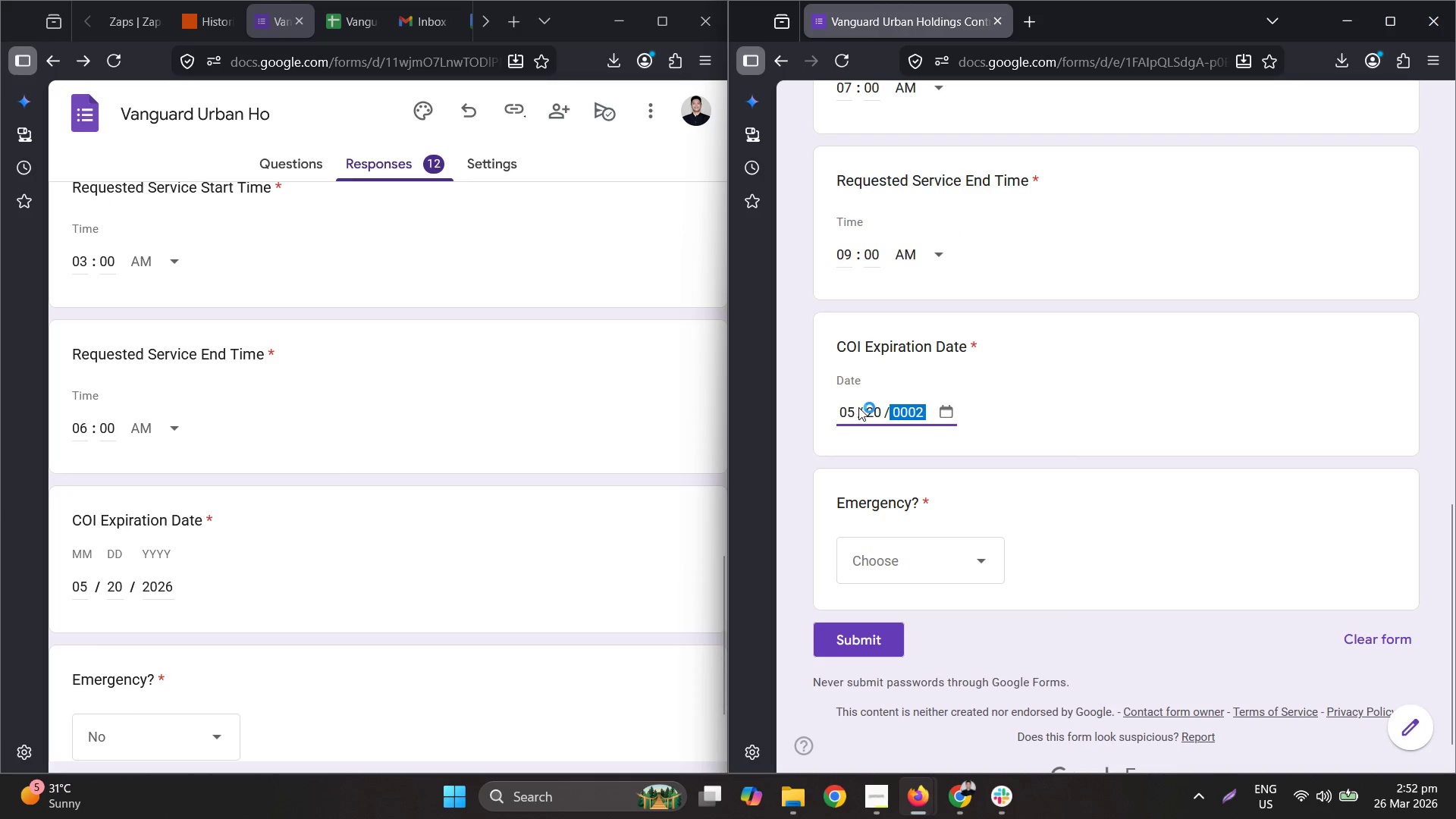 
key(Numpad0)
 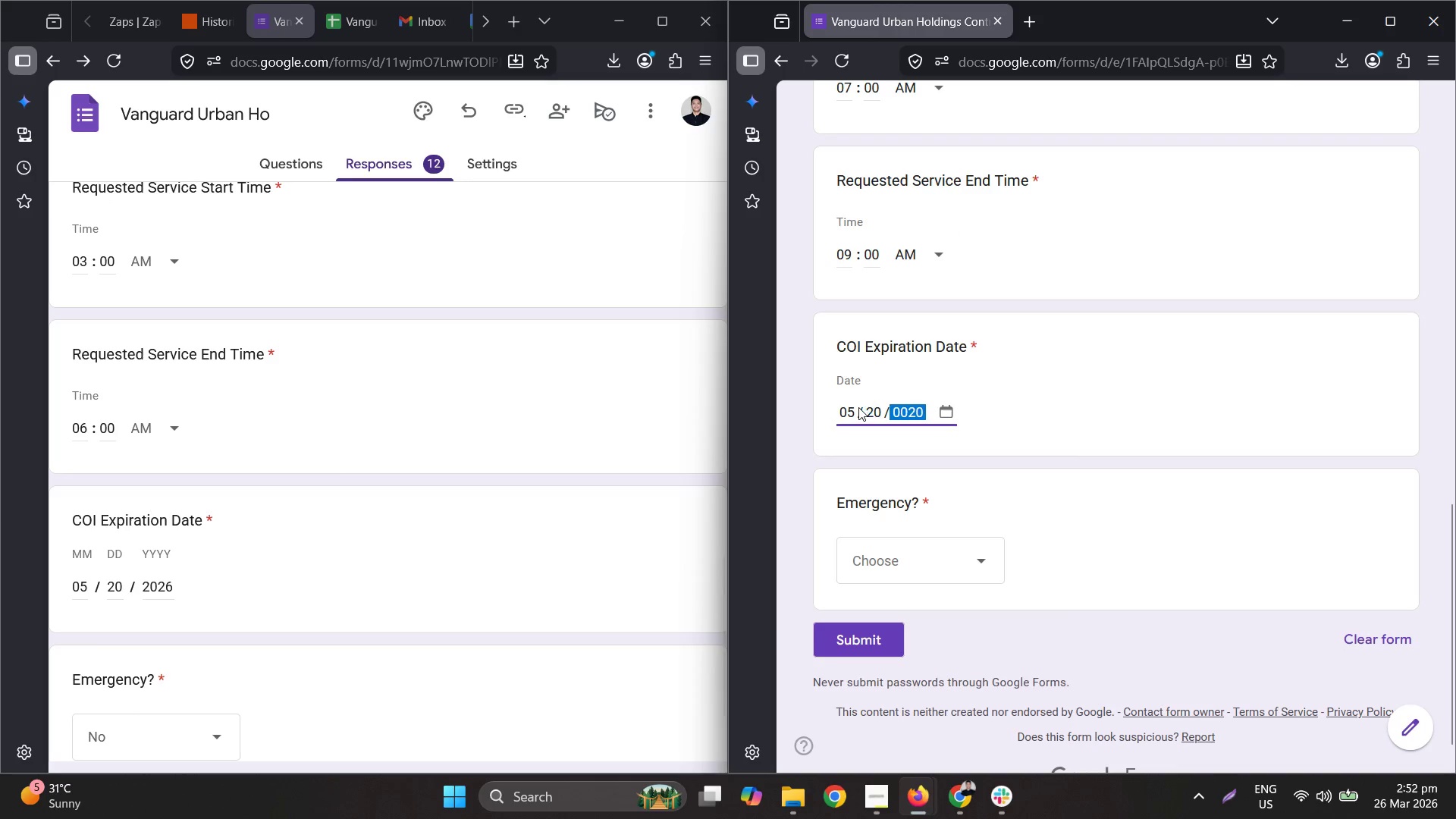 
key(Numpad2)
 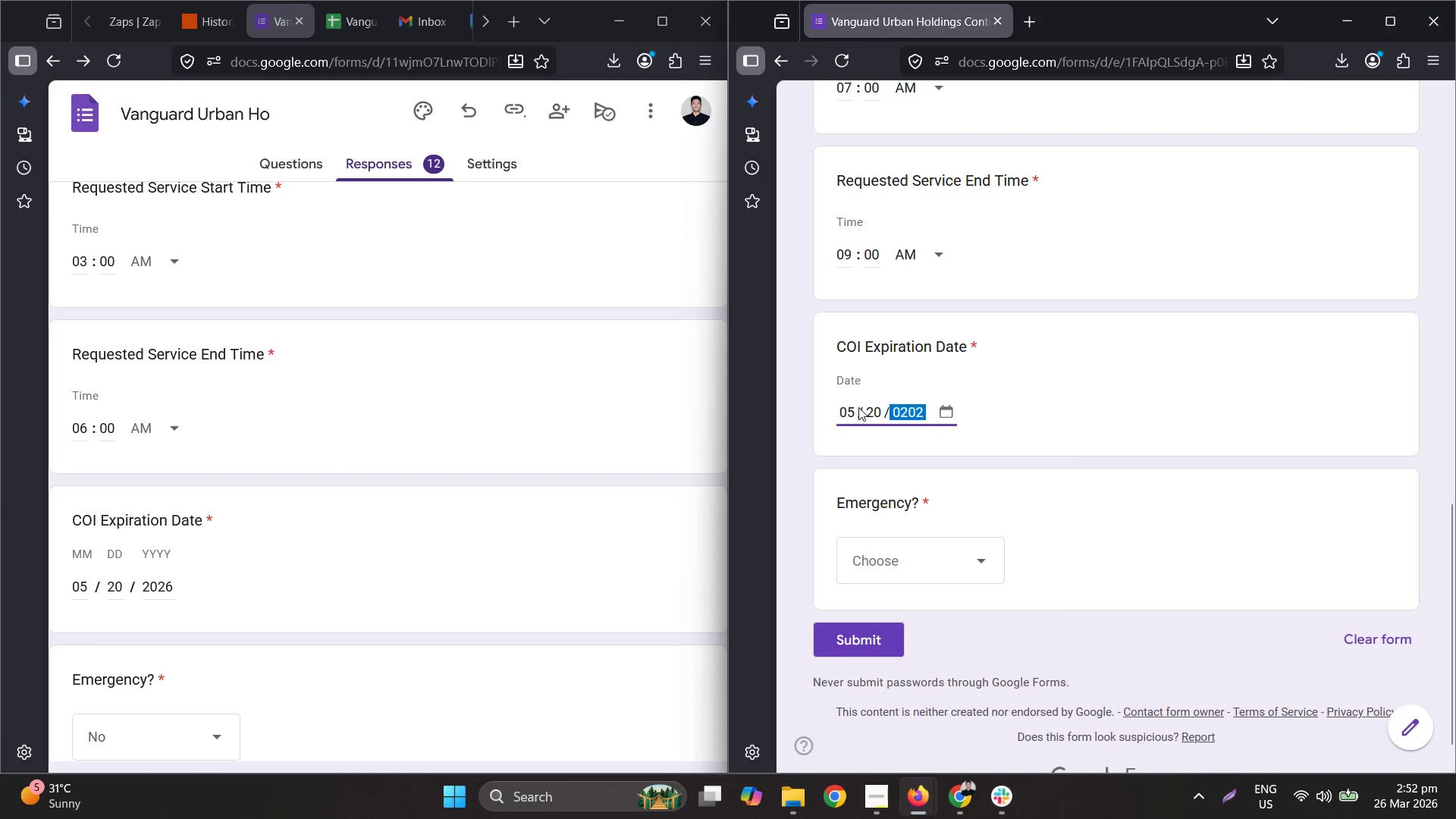 
key(Numpad6)
 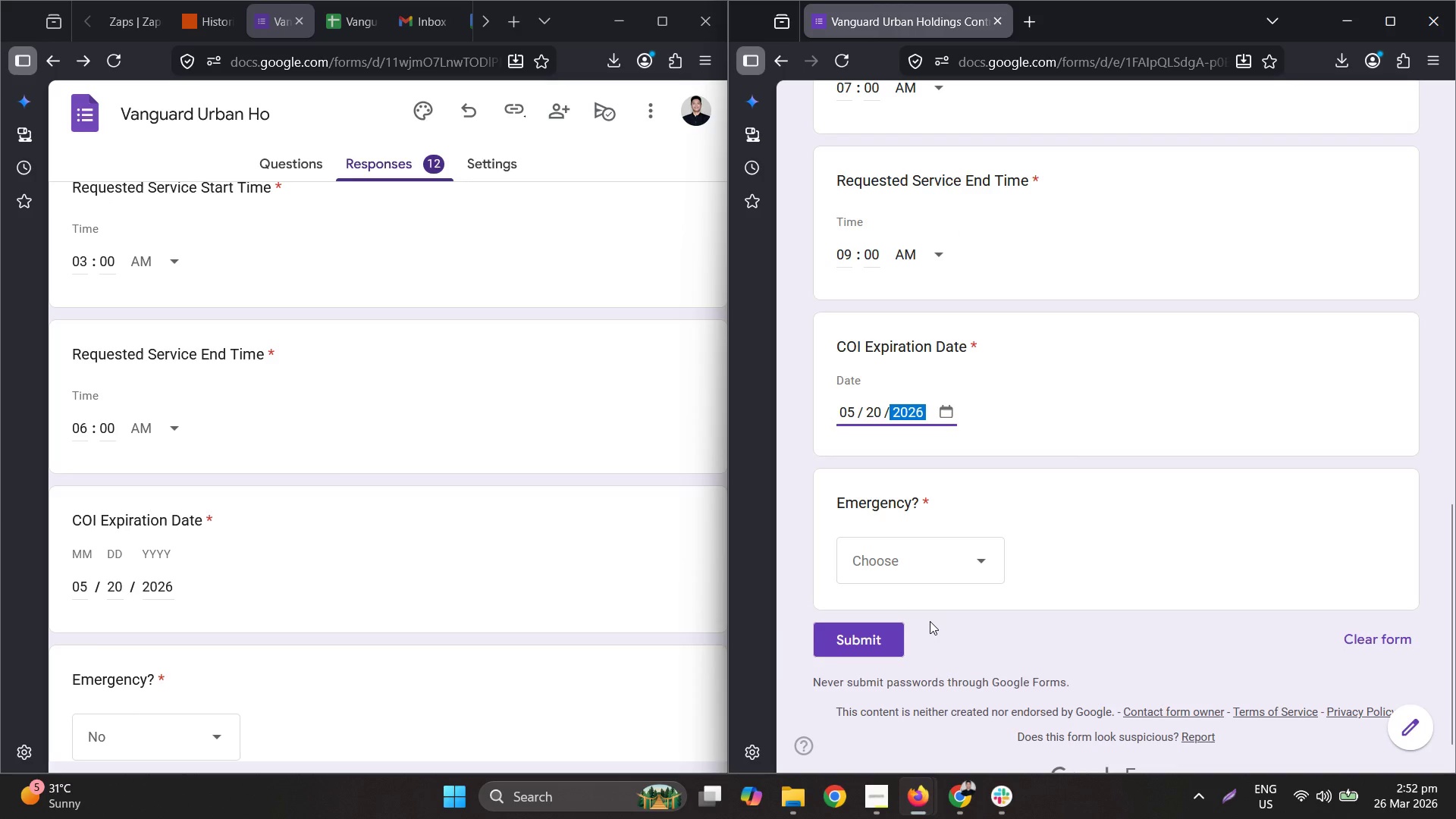 
left_click([945, 572])
 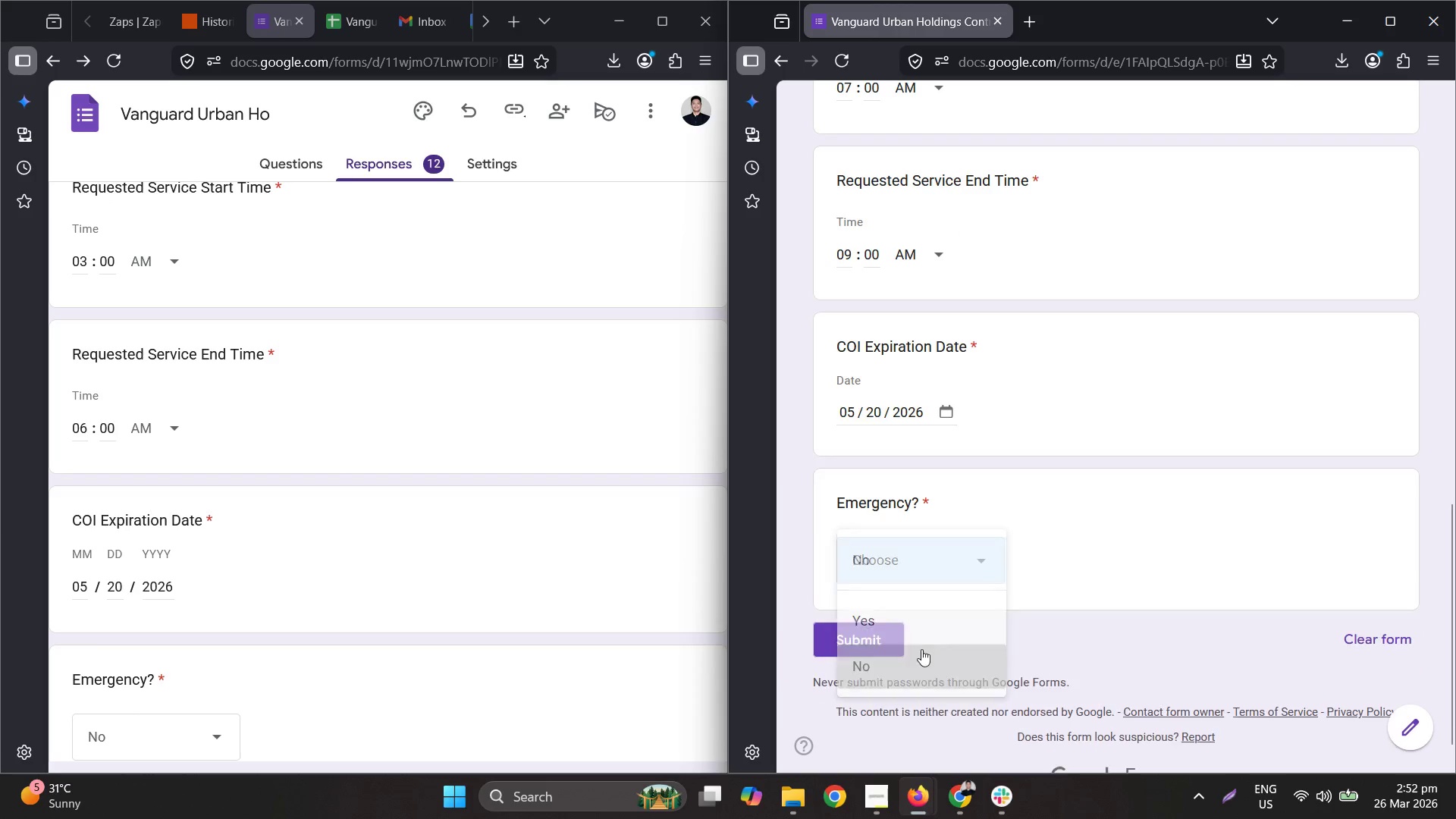 
left_click([858, 649])
 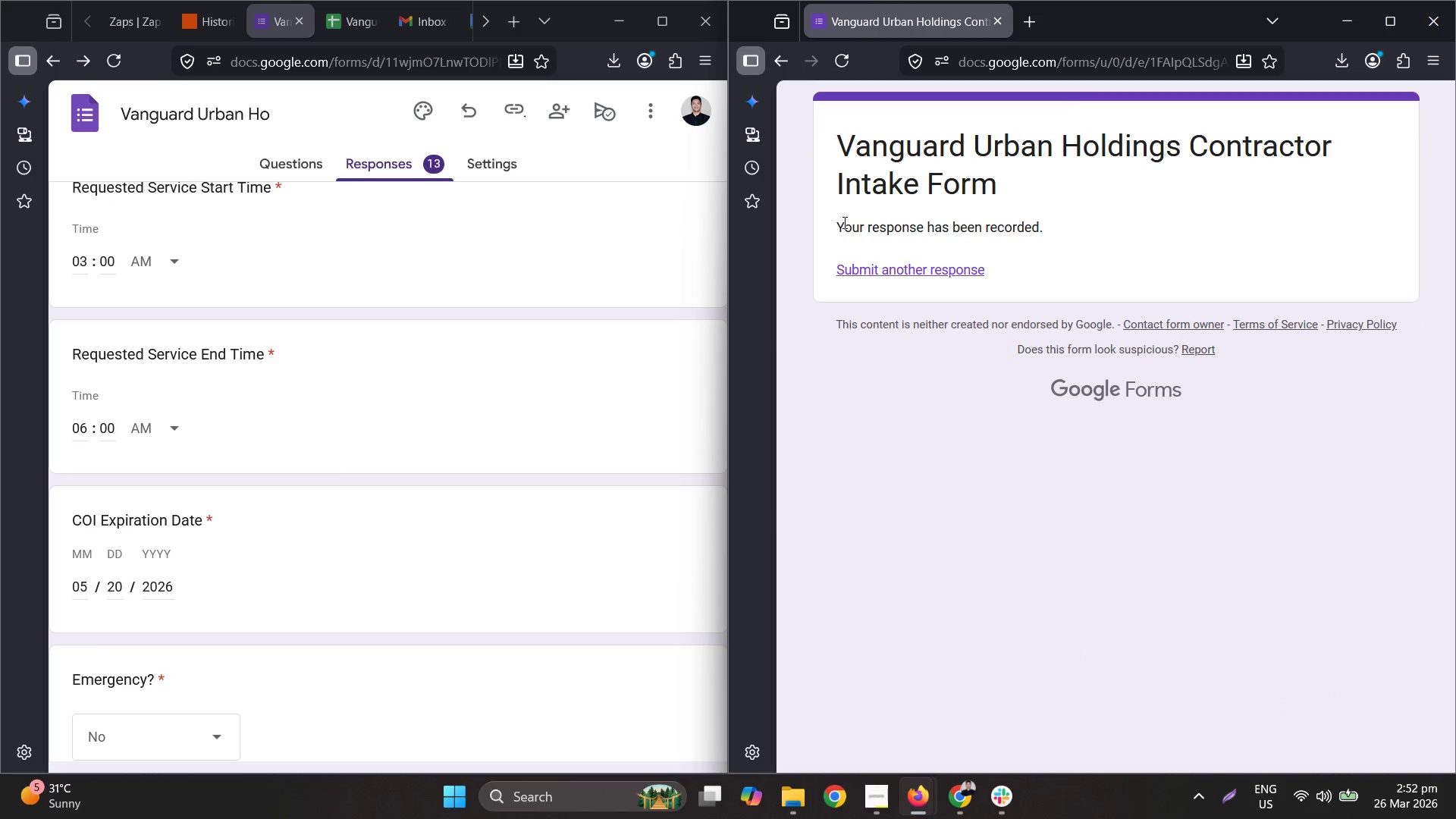 
left_click([908, 274])
 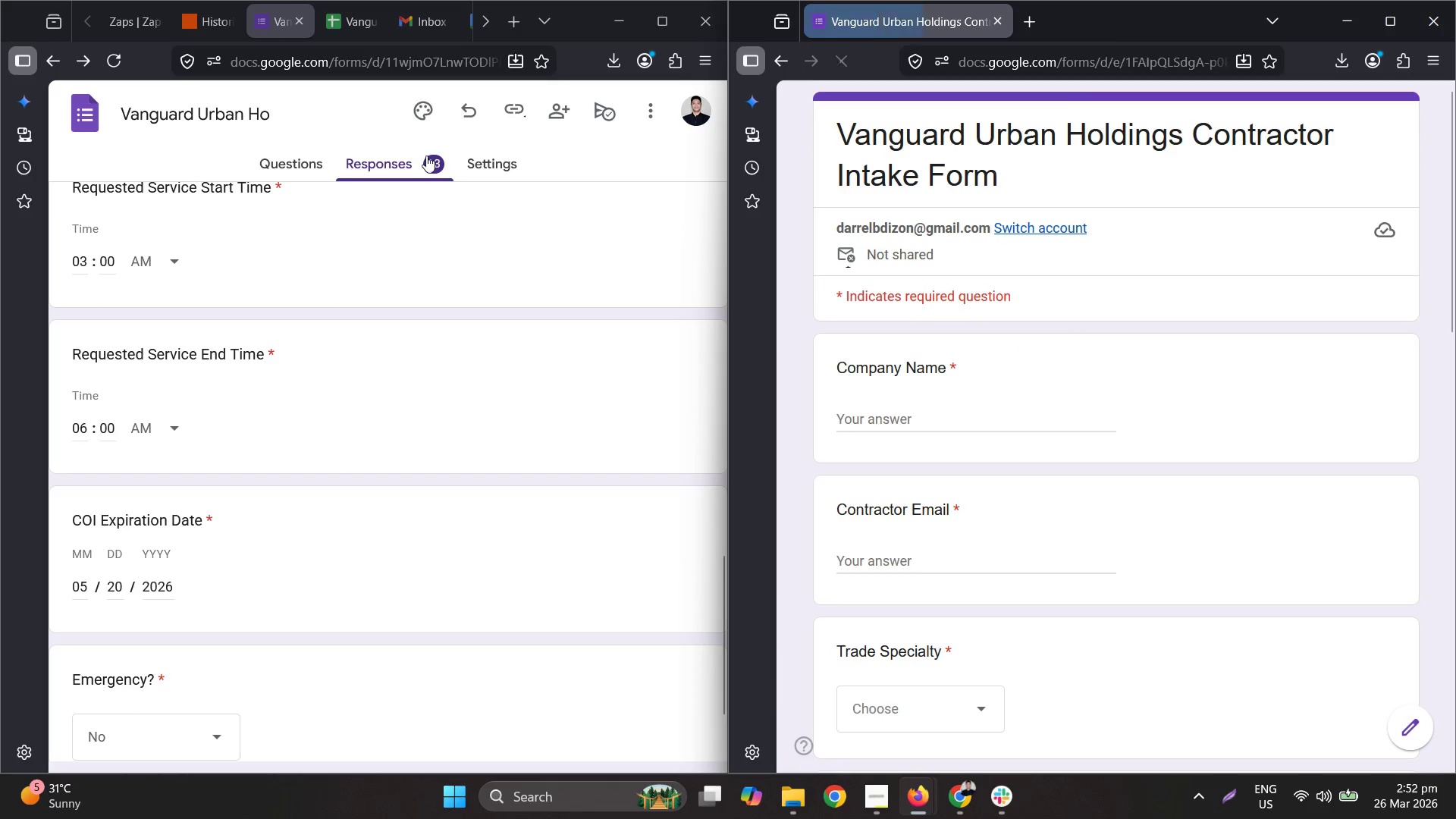 
scroll: coordinate [485, 321], scroll_direction: up, amount: 14.0
 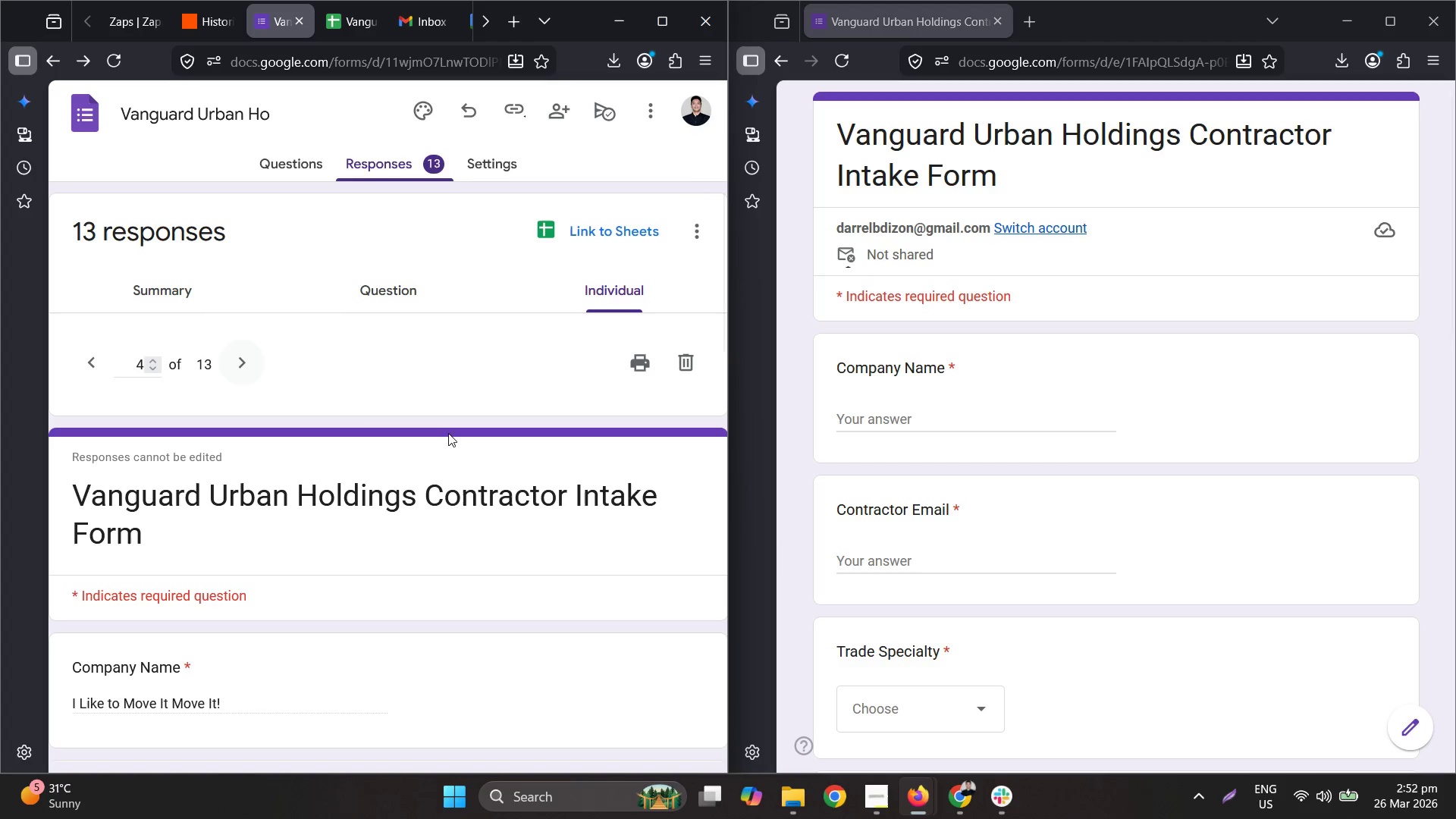 
scroll: coordinate [503, 457], scroll_direction: down, amount: 3.0
 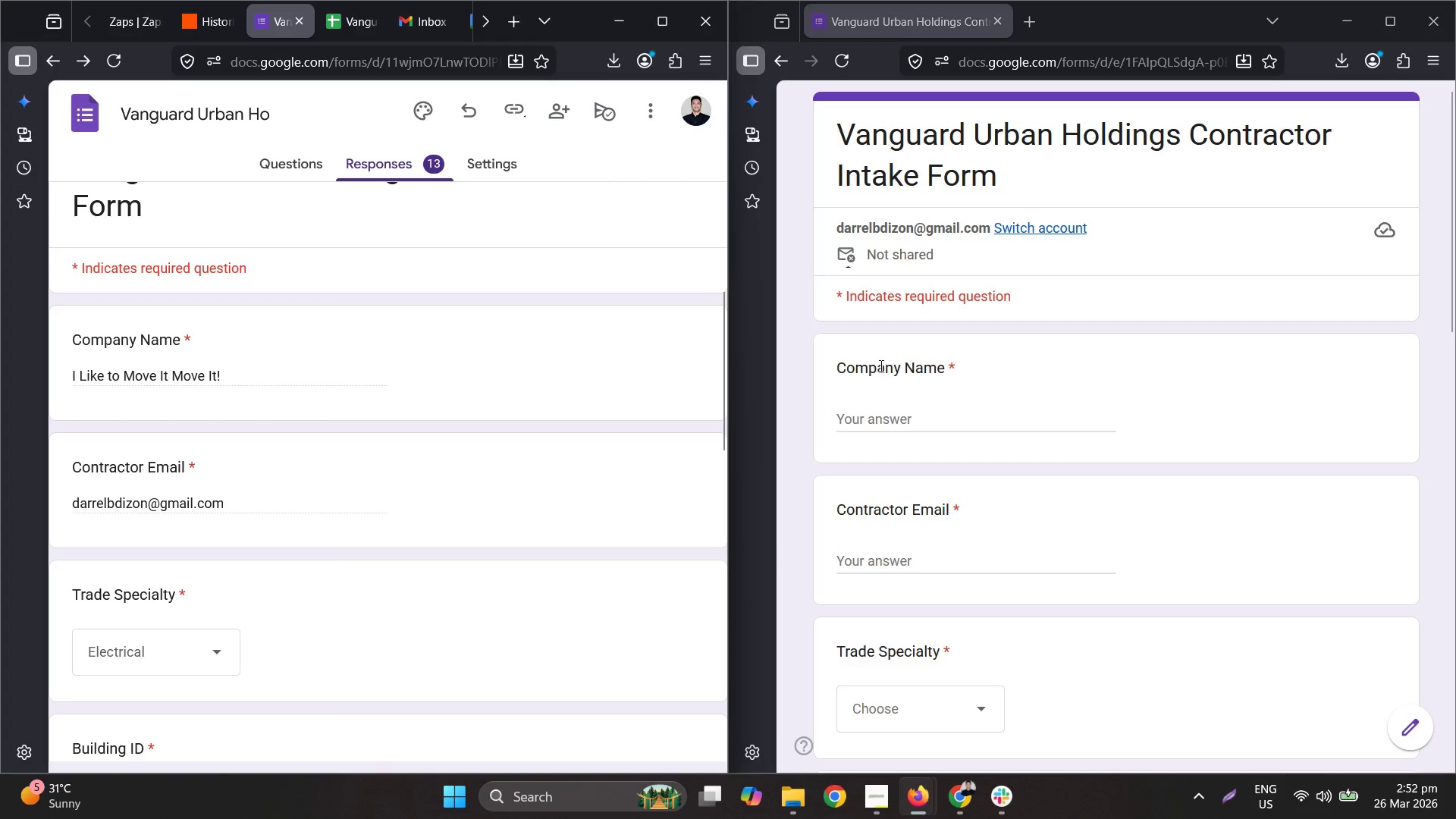 
left_click([897, 414])
 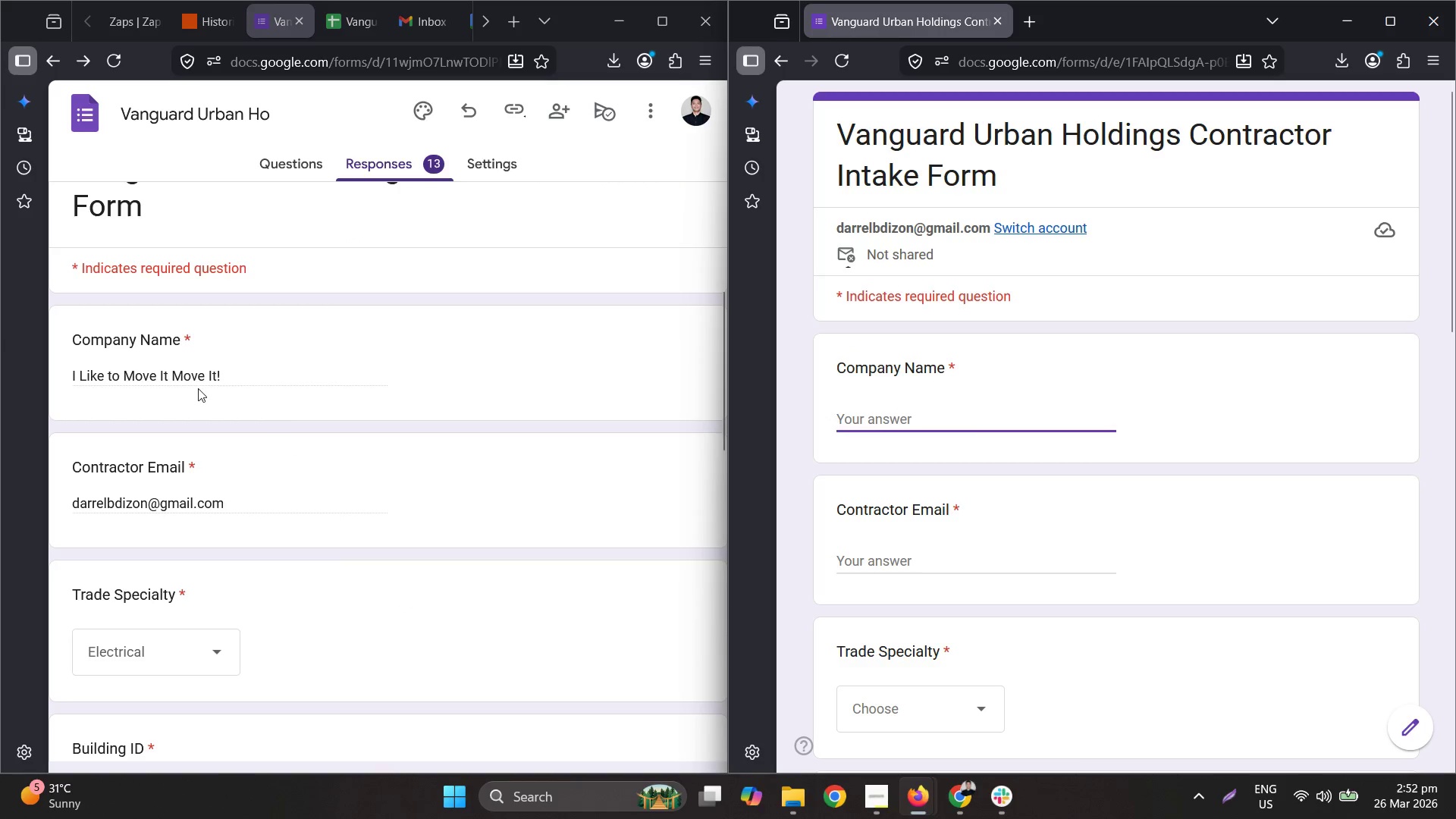 
left_click([174, 366])
 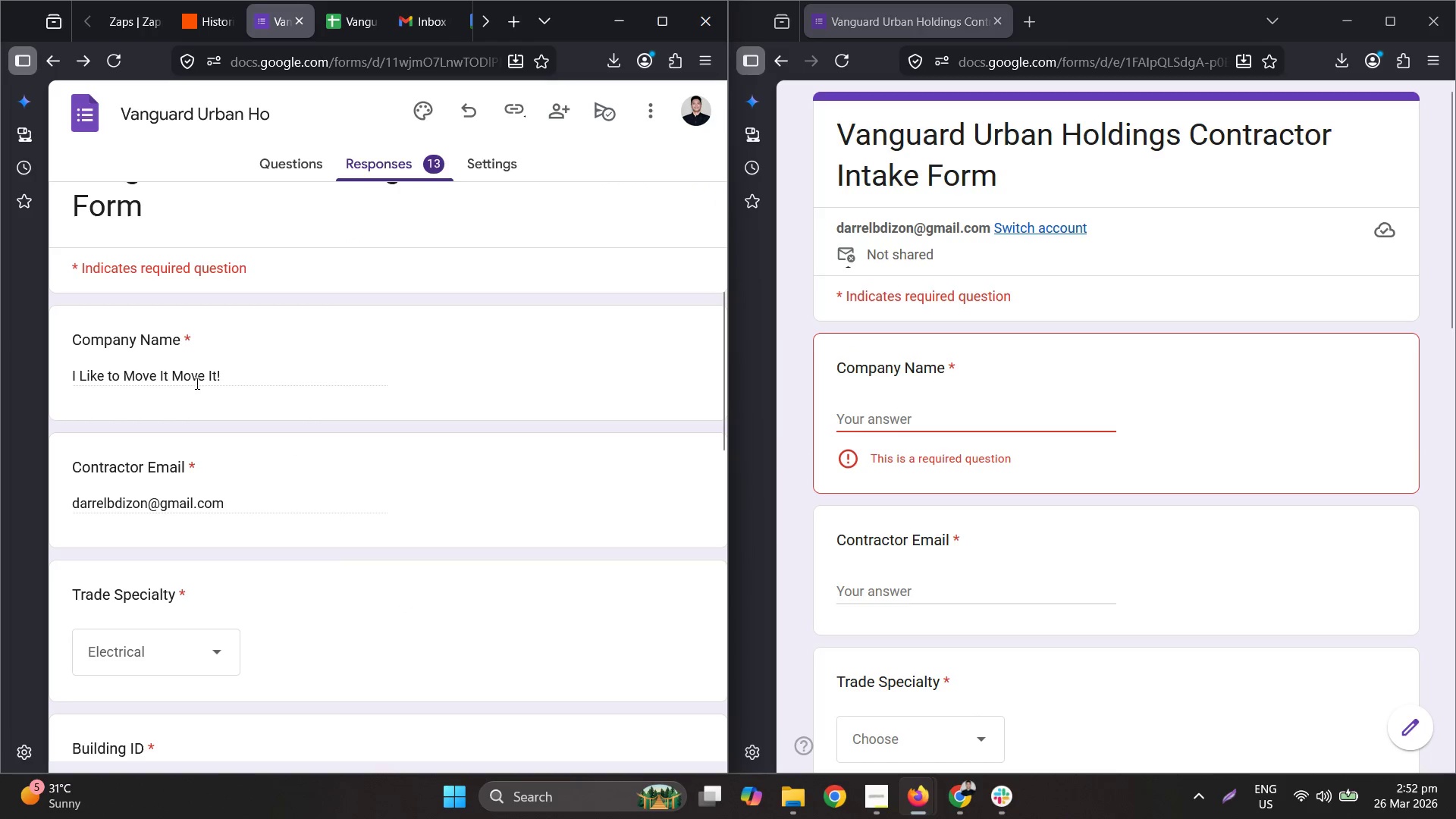 
triple_click([196, 381])
 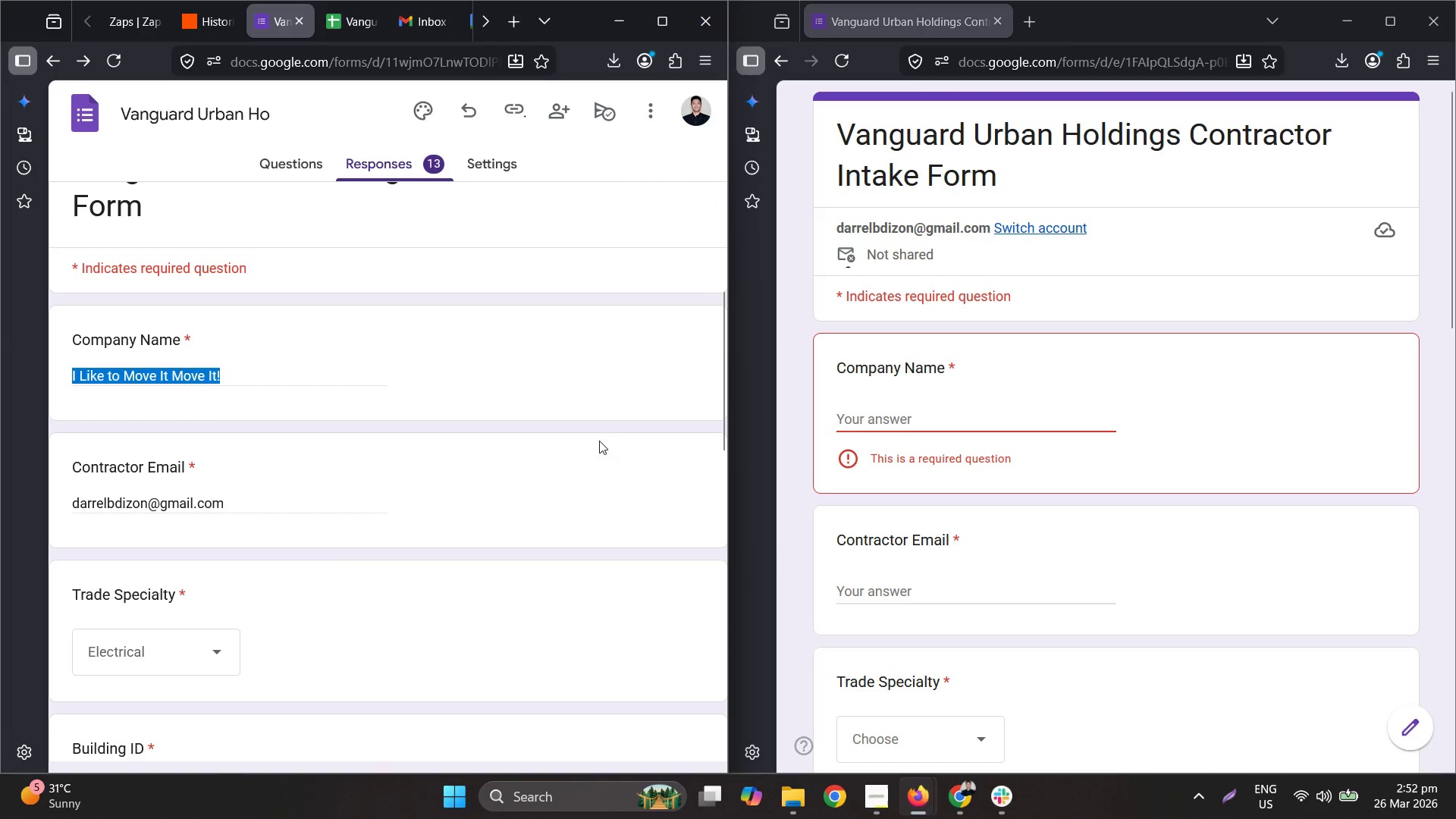 
key(Control+C)
 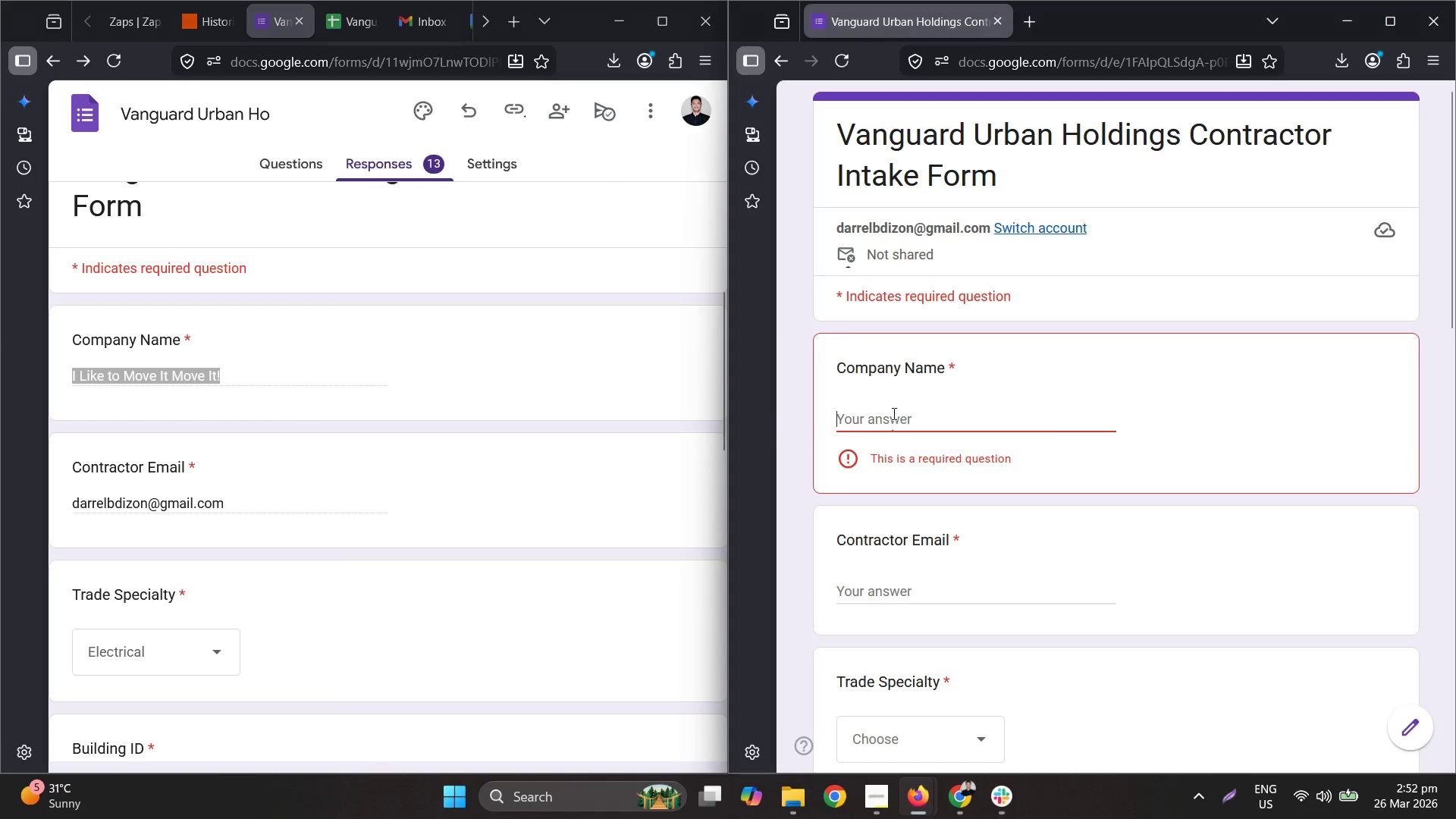 
key(Control+ControlLeft)
 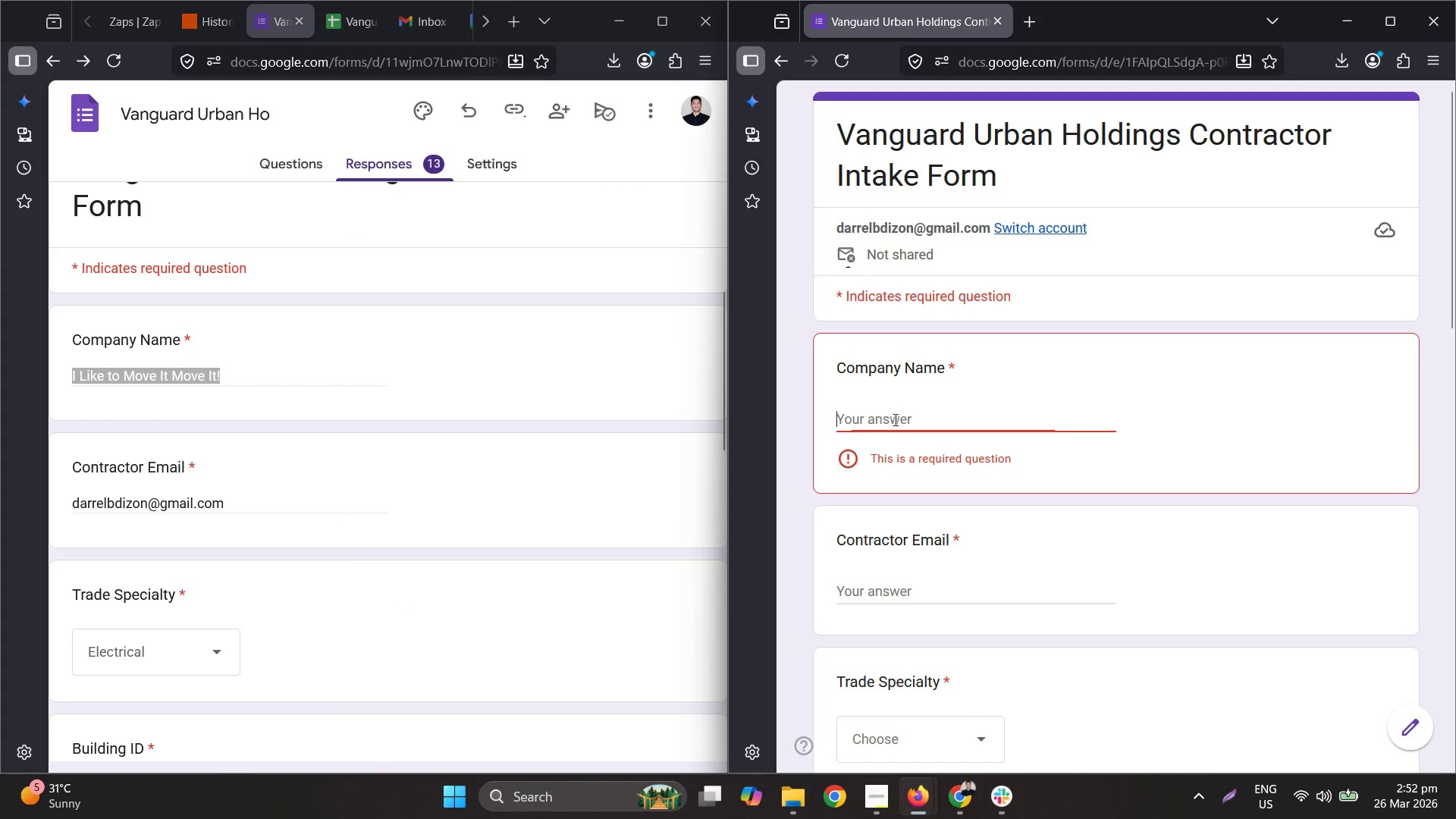 
key(Control+V)
 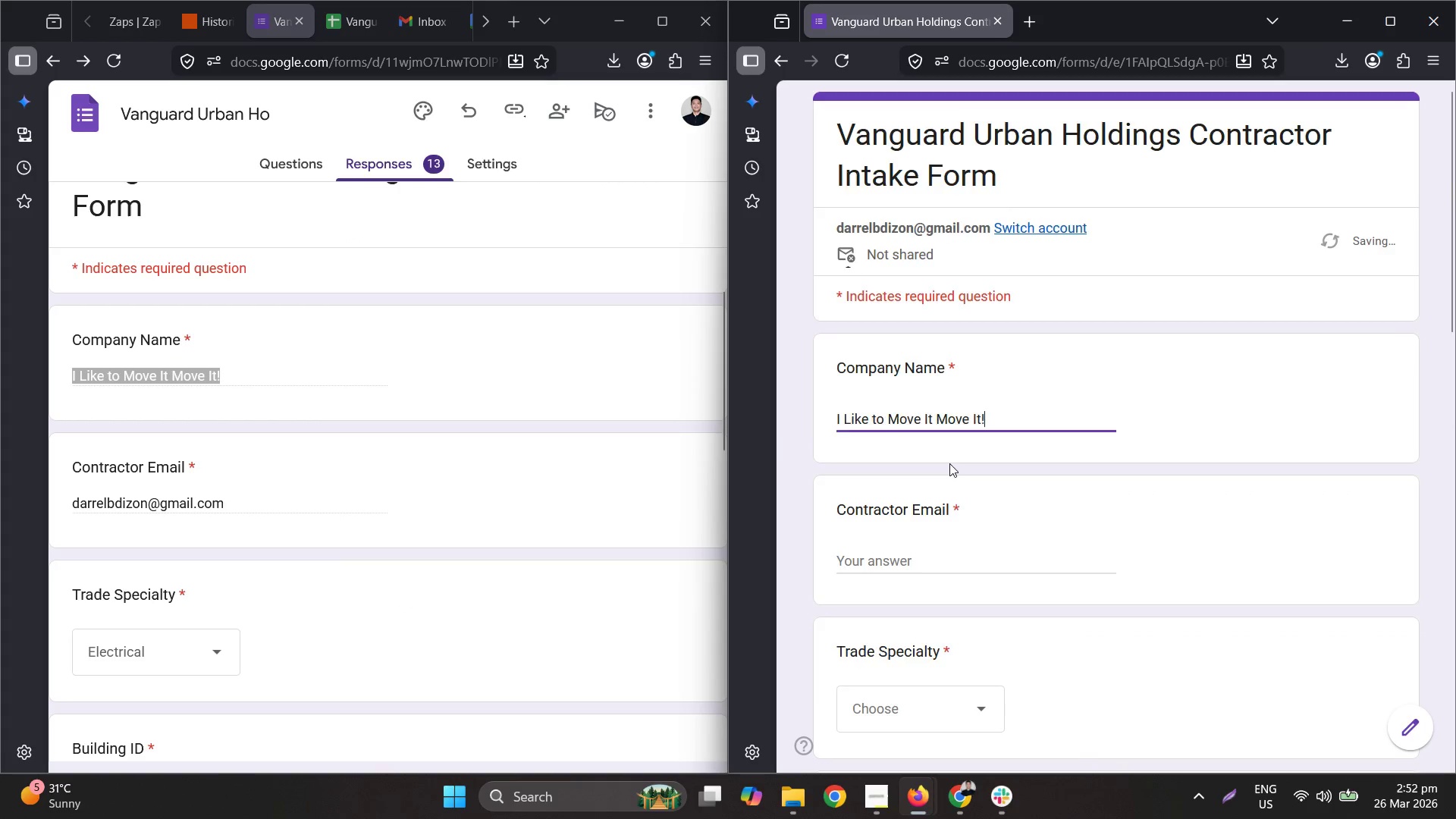 
scroll: coordinate [194, 382], scroll_direction: down, amount: 5.0
 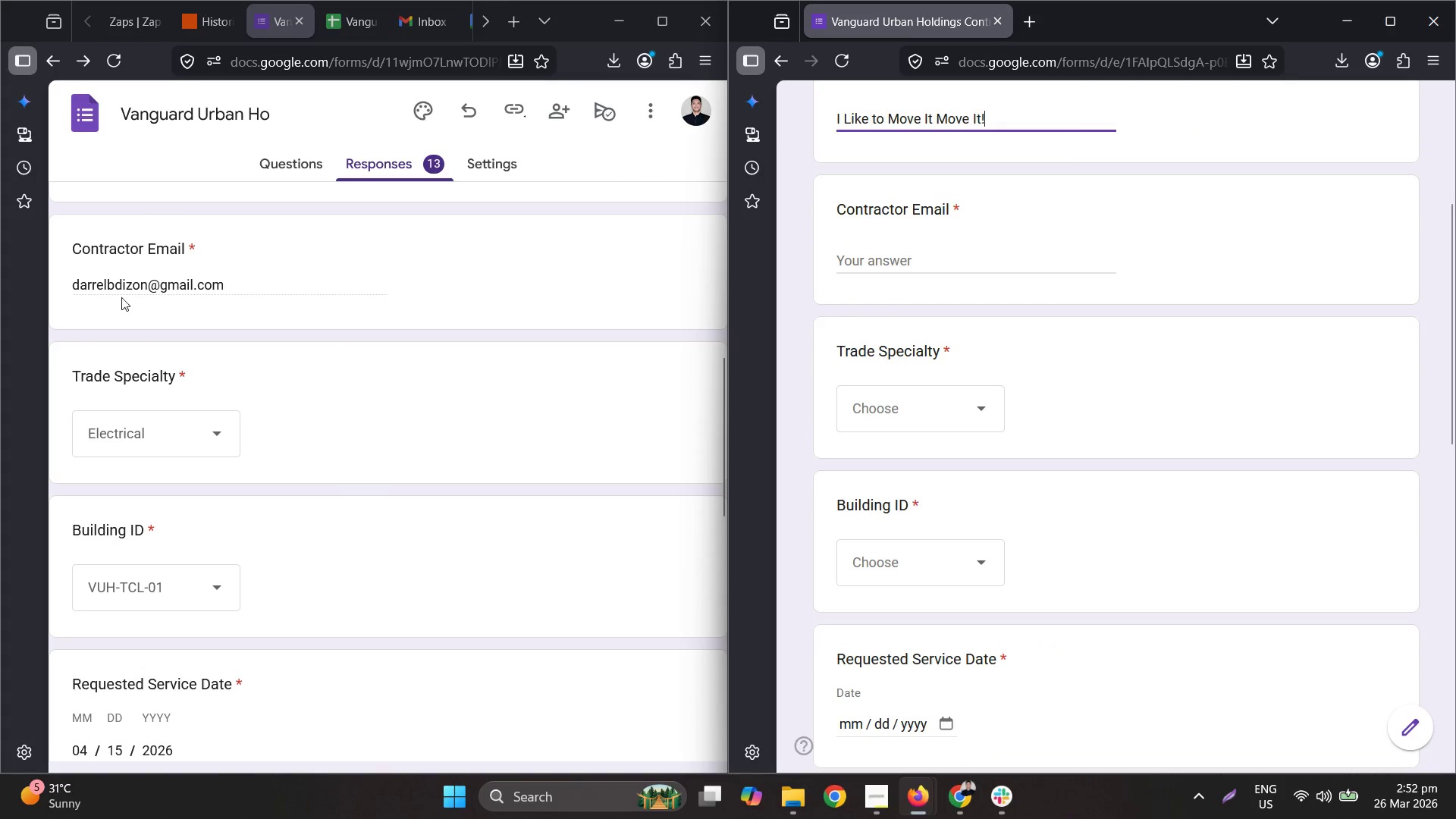 
left_click([119, 287])
 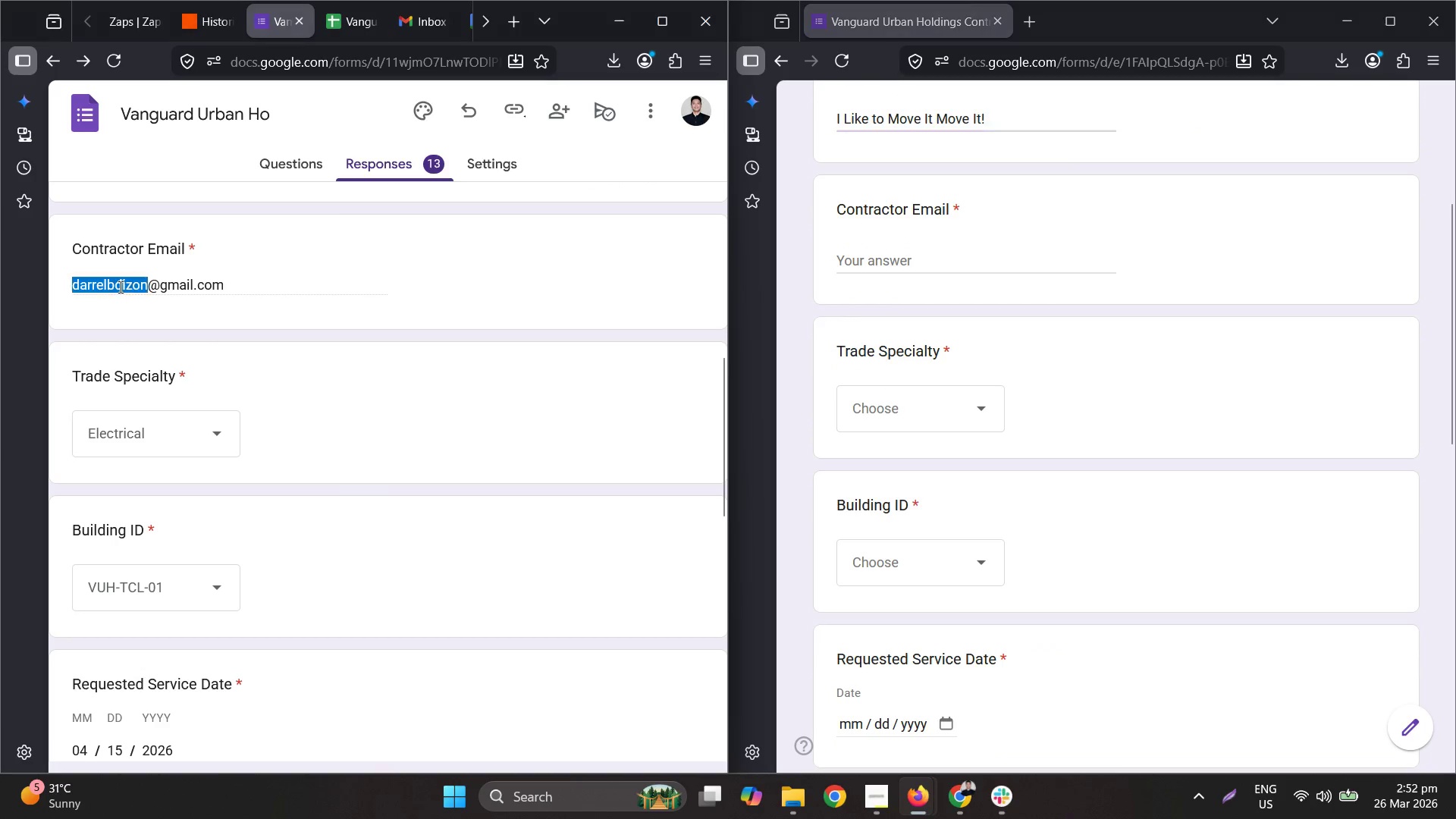 
triple_click([119, 288])
 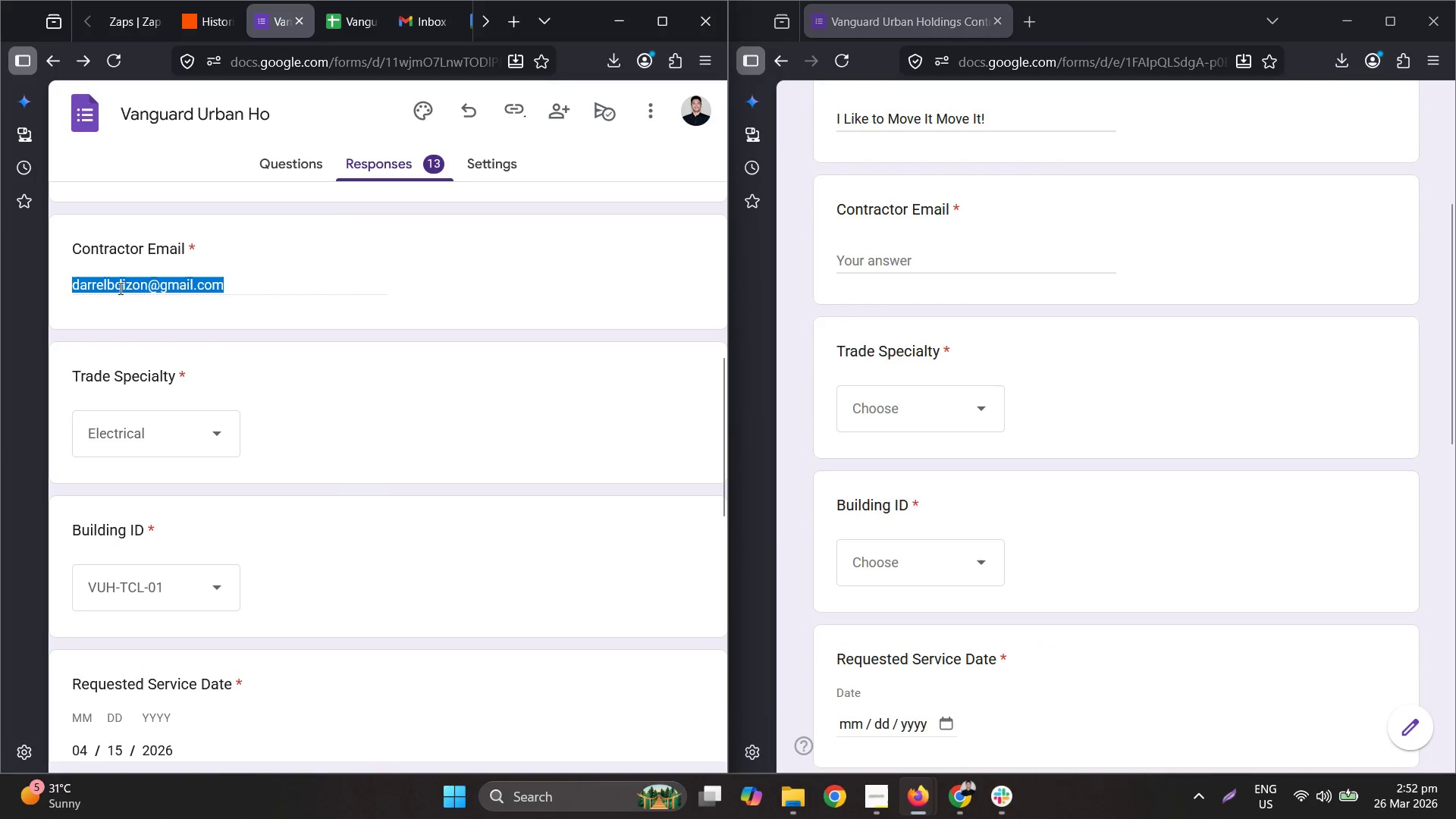 
key(Control+ControlLeft)
 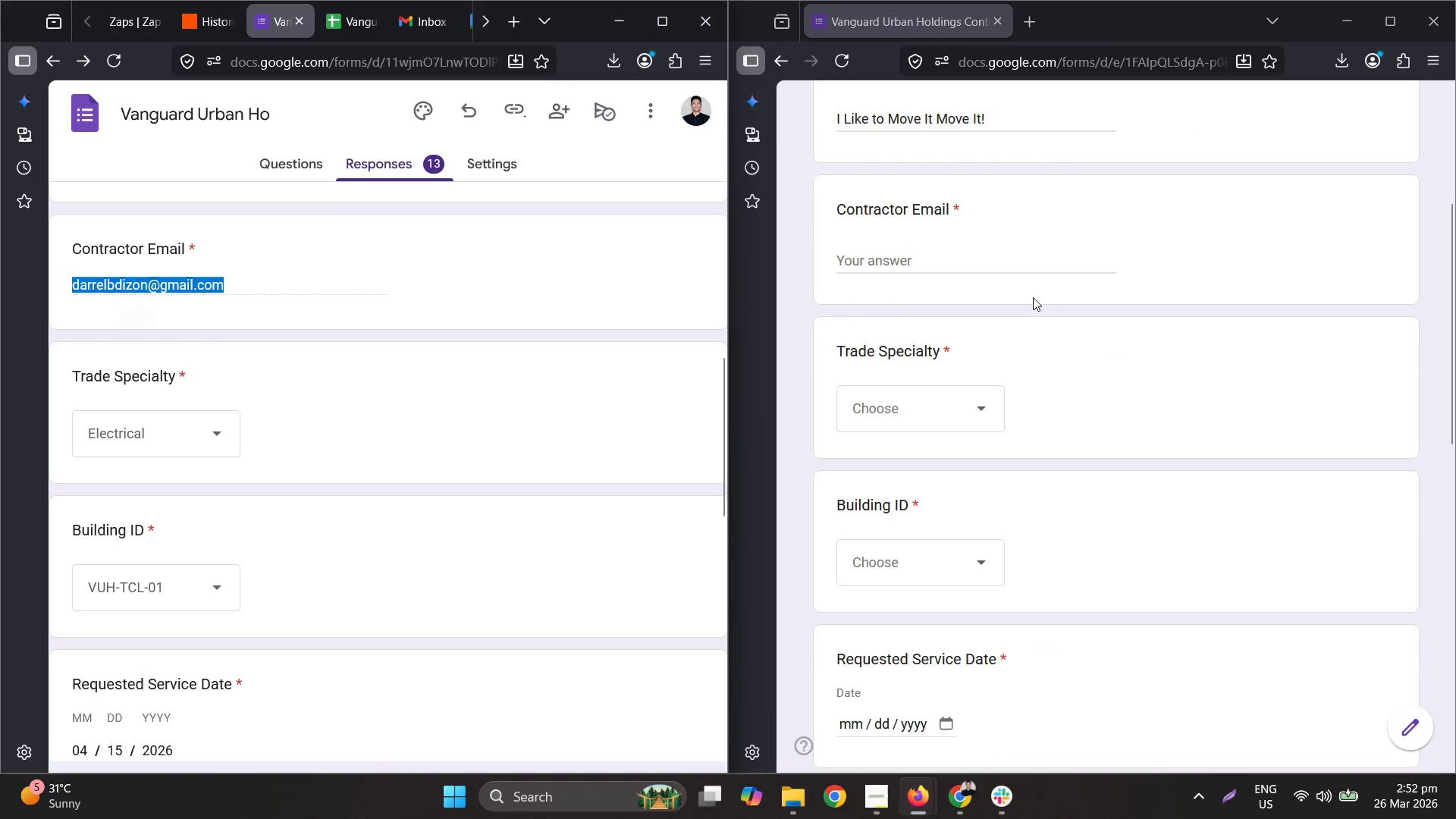 
key(Control+C)
 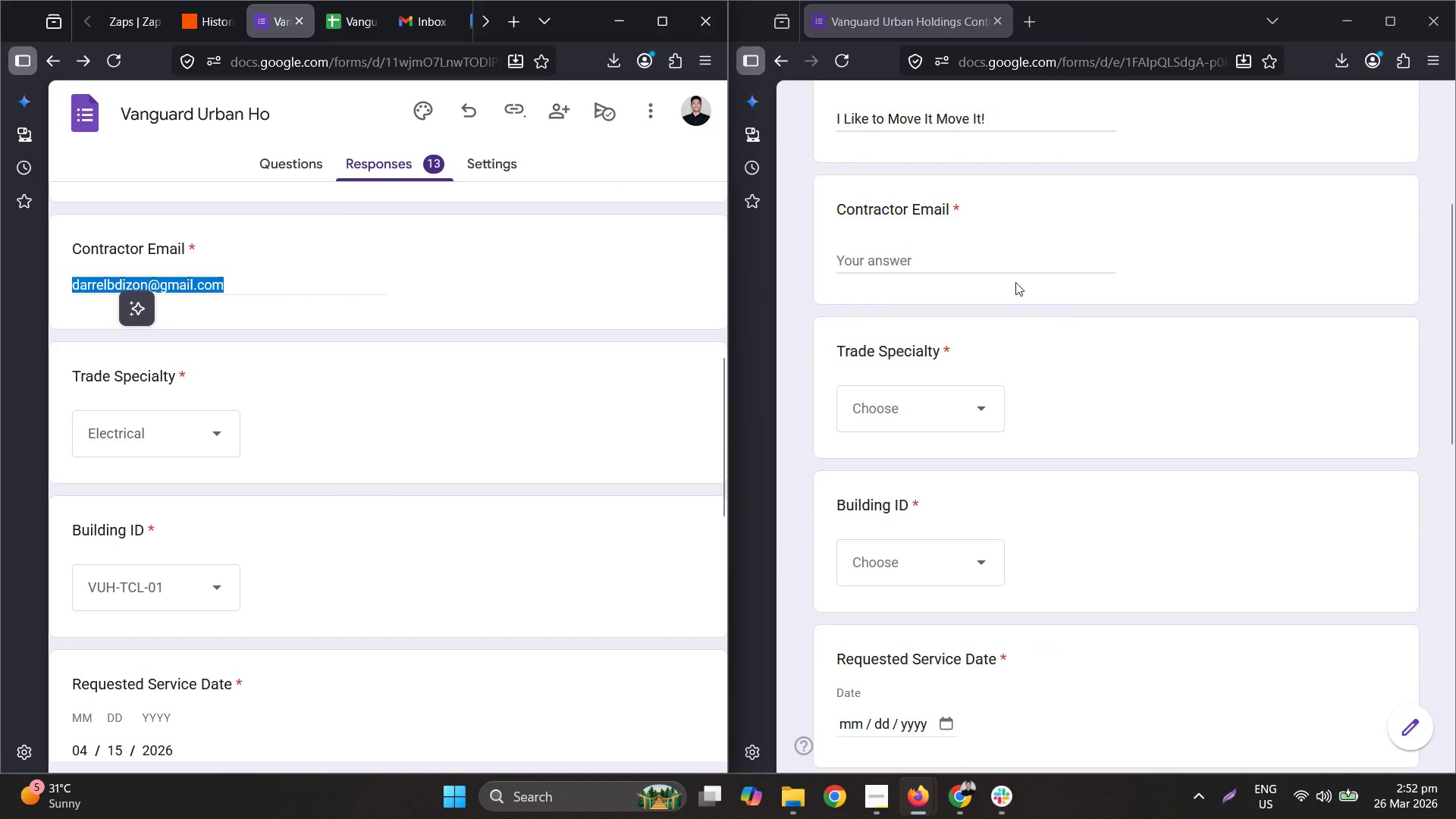 
left_click([966, 251])
 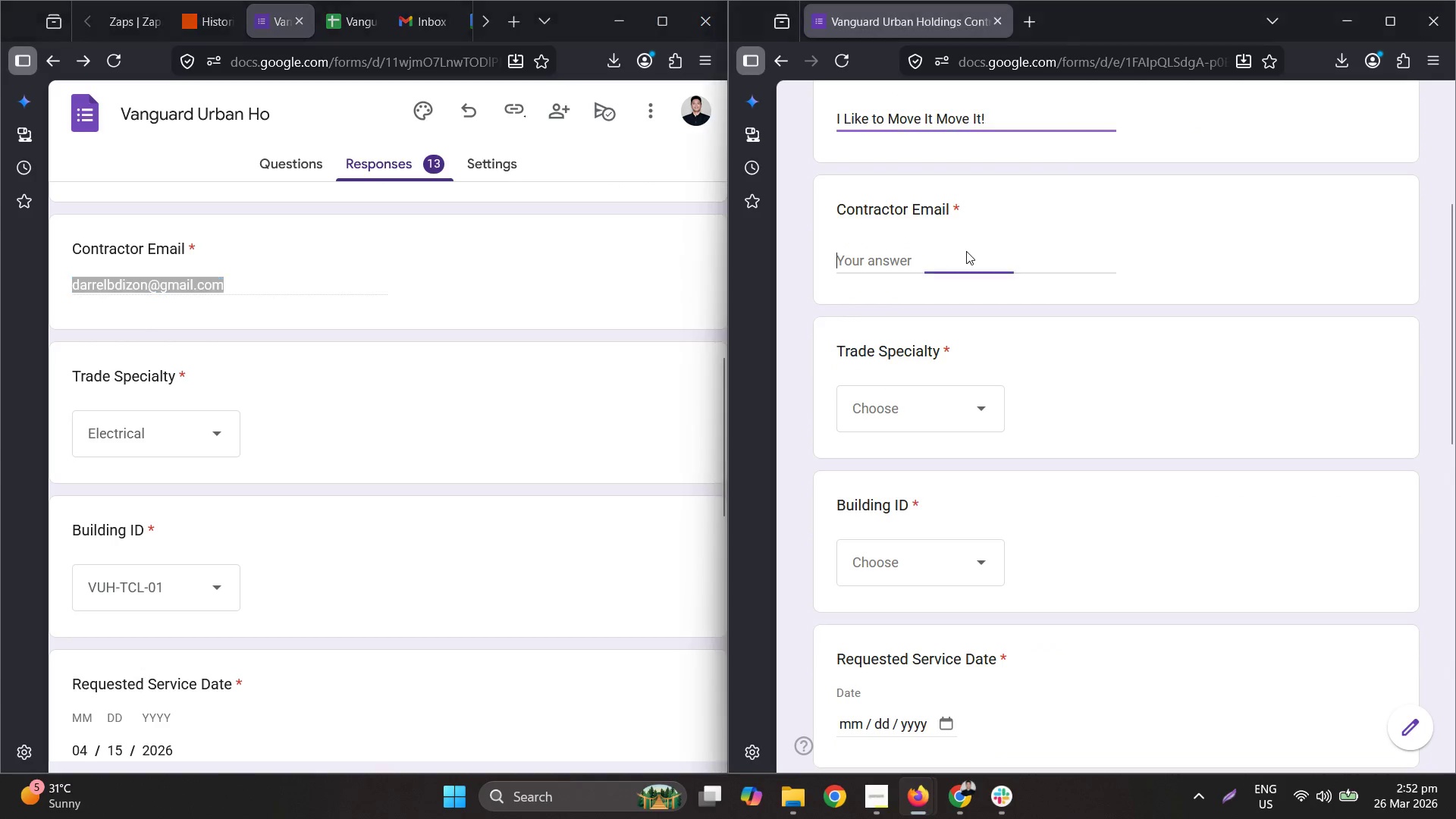 
key(Control+ControlLeft)
 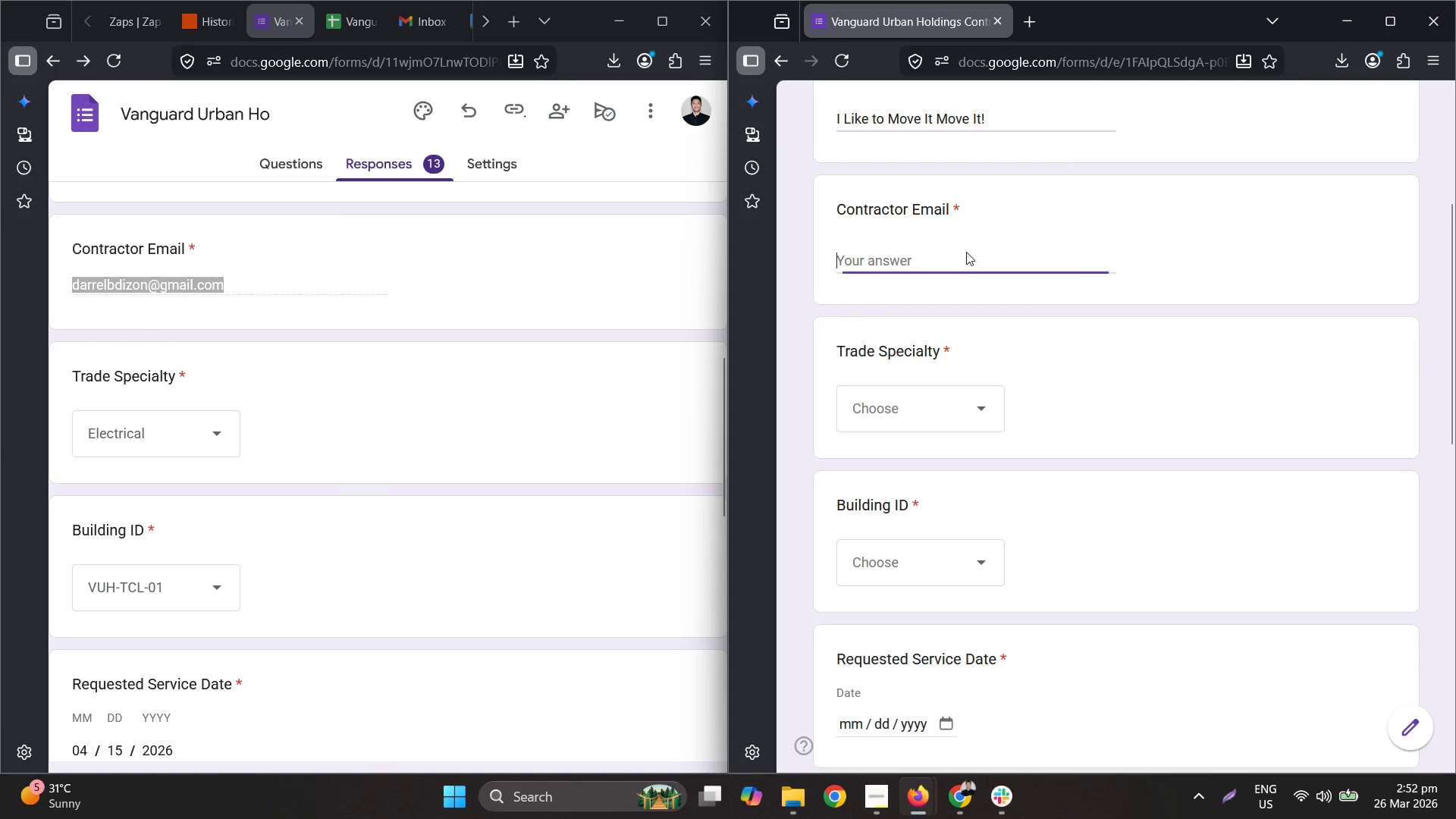 
key(Control+V)
 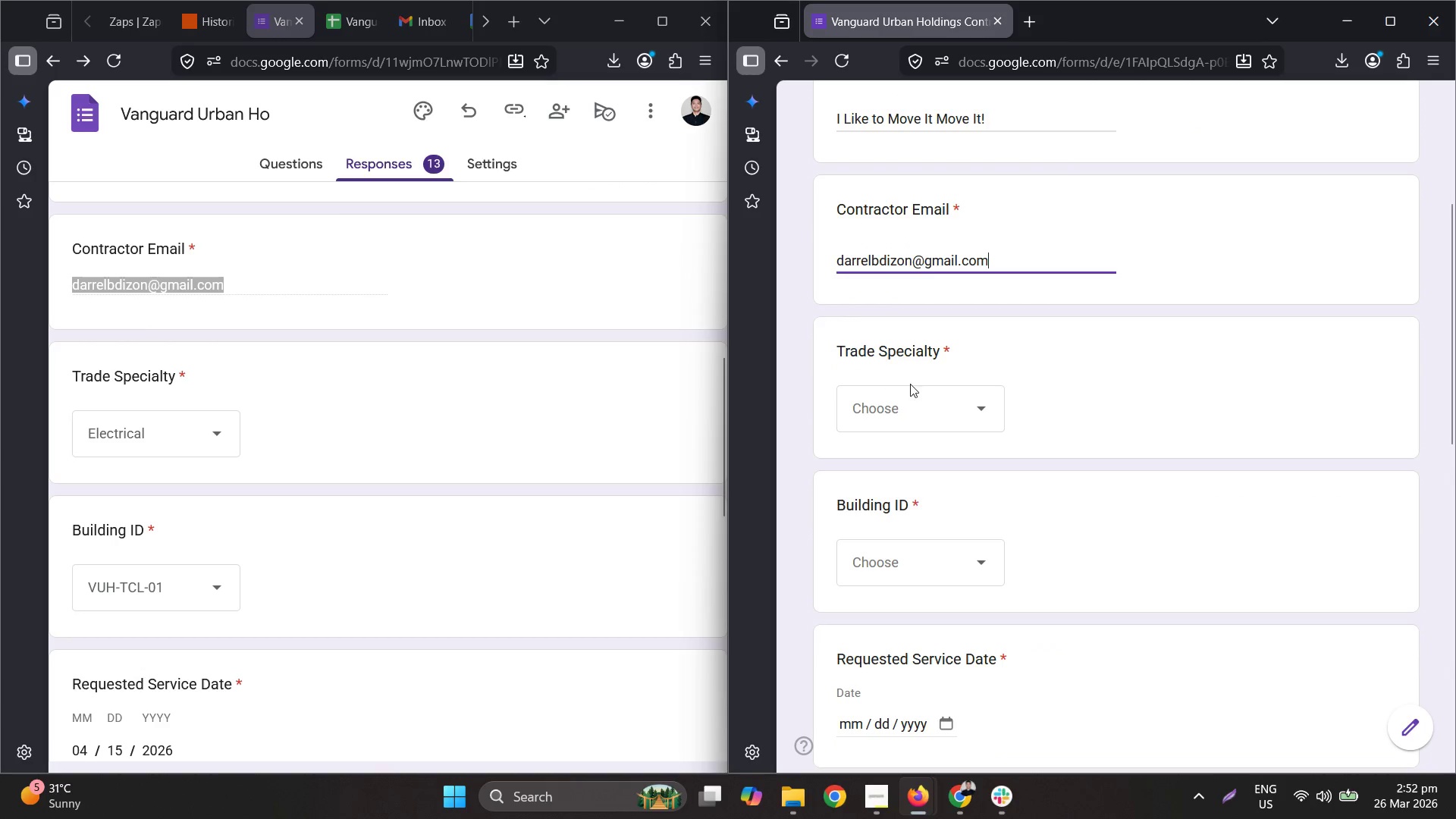 
left_click([902, 412])
 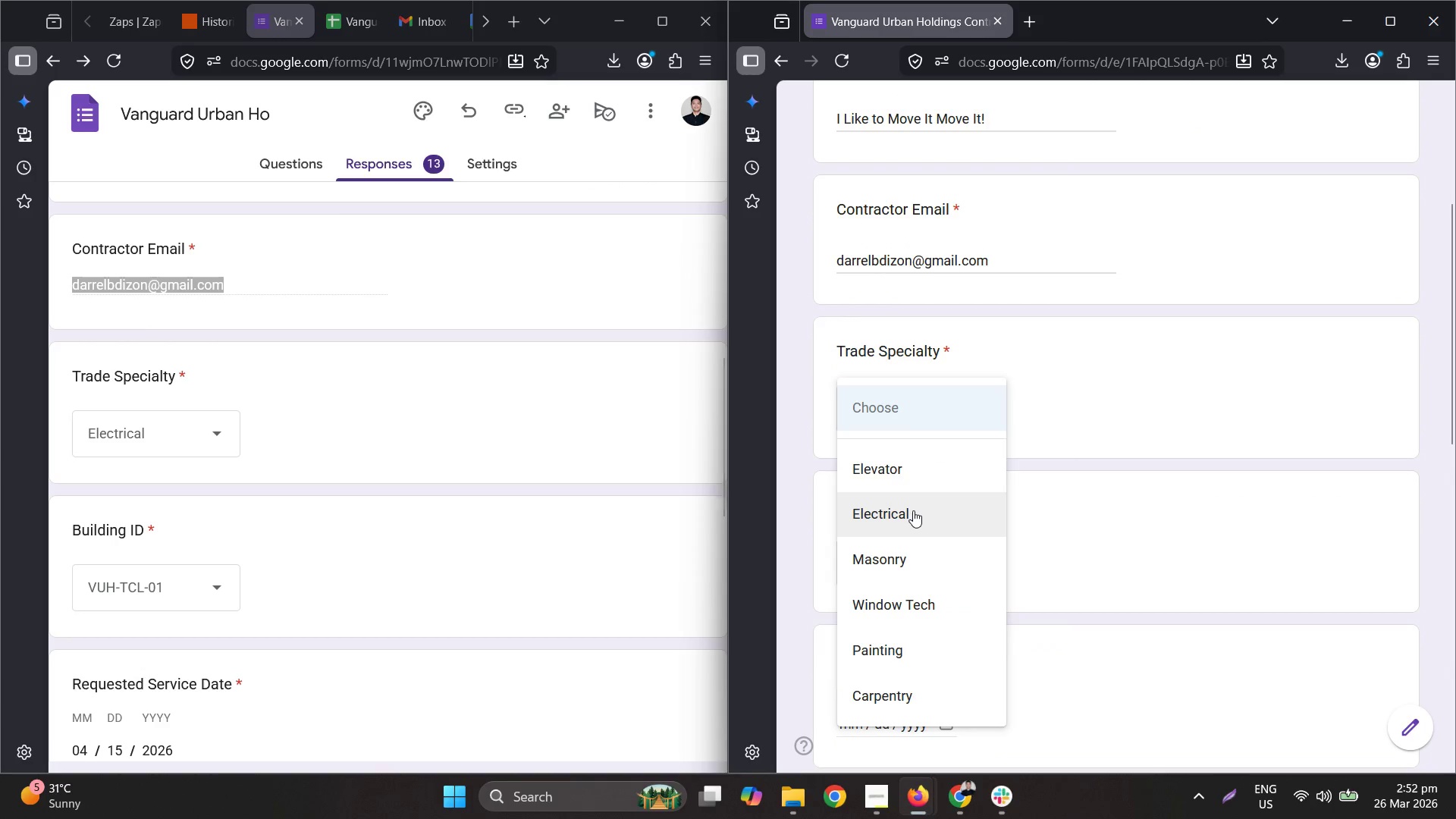 
left_click([913, 510])
 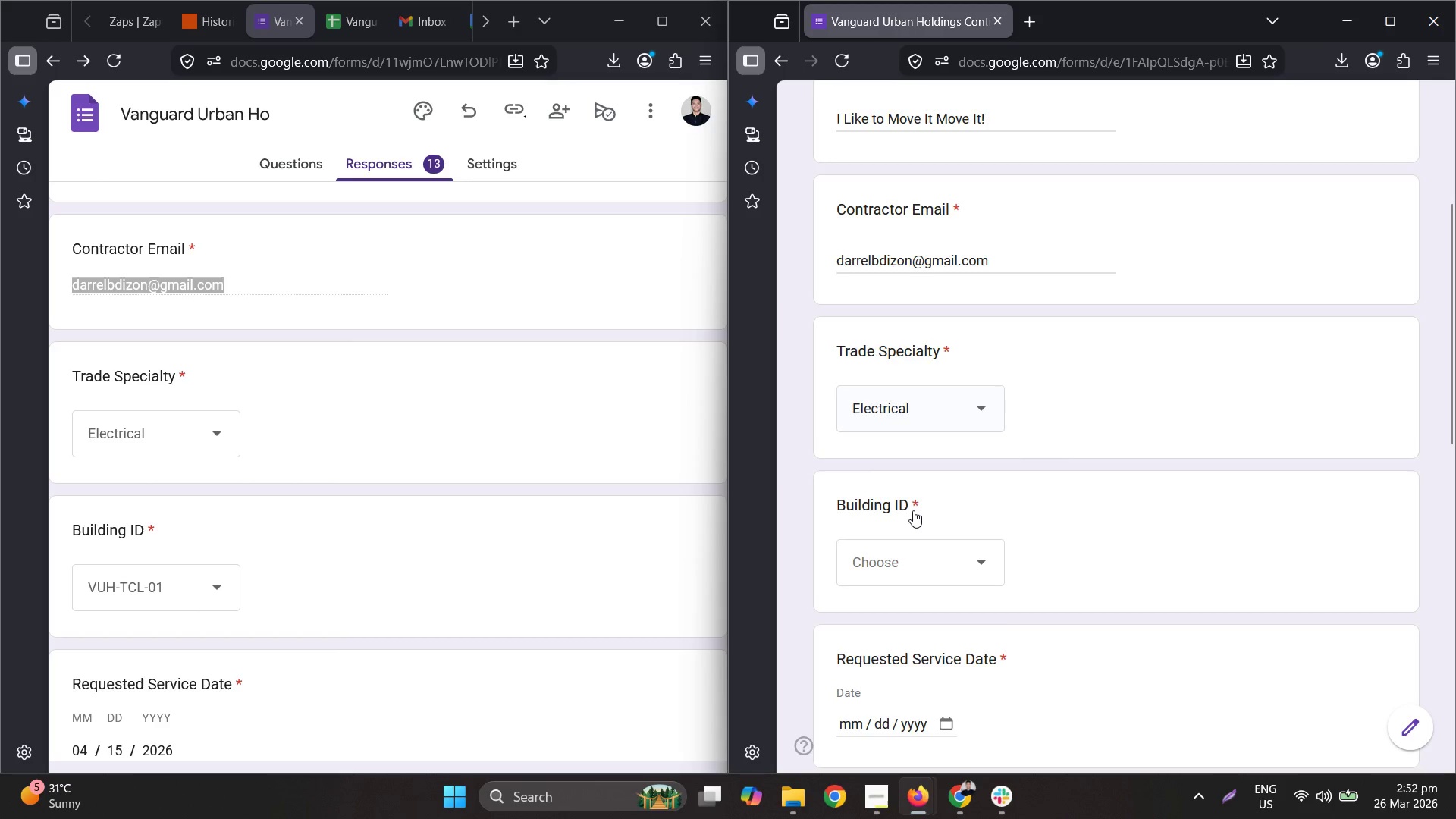 
left_click([900, 379])
 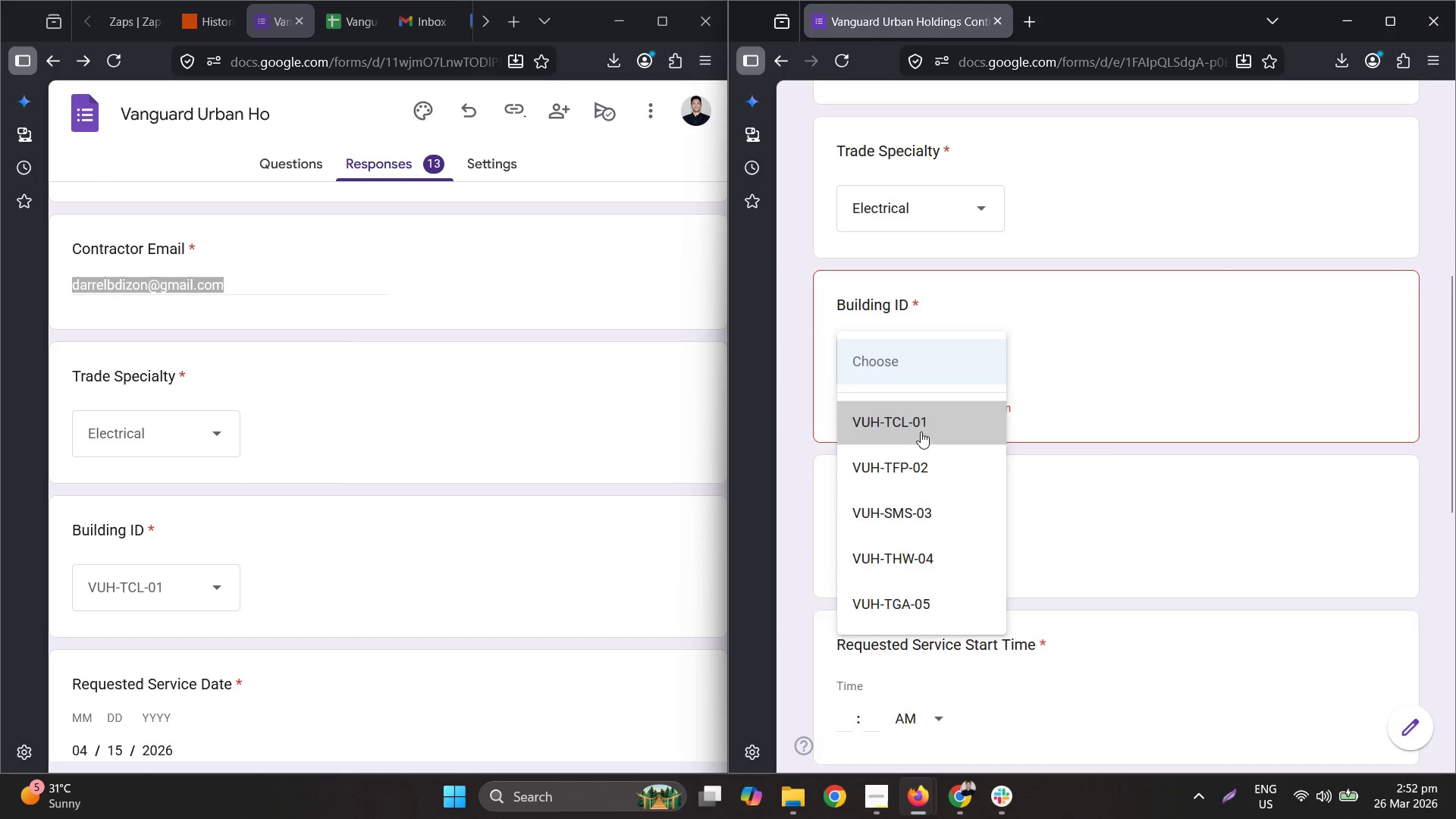 
scroll: coordinate [324, 521], scroll_direction: down, amount: 6.0
 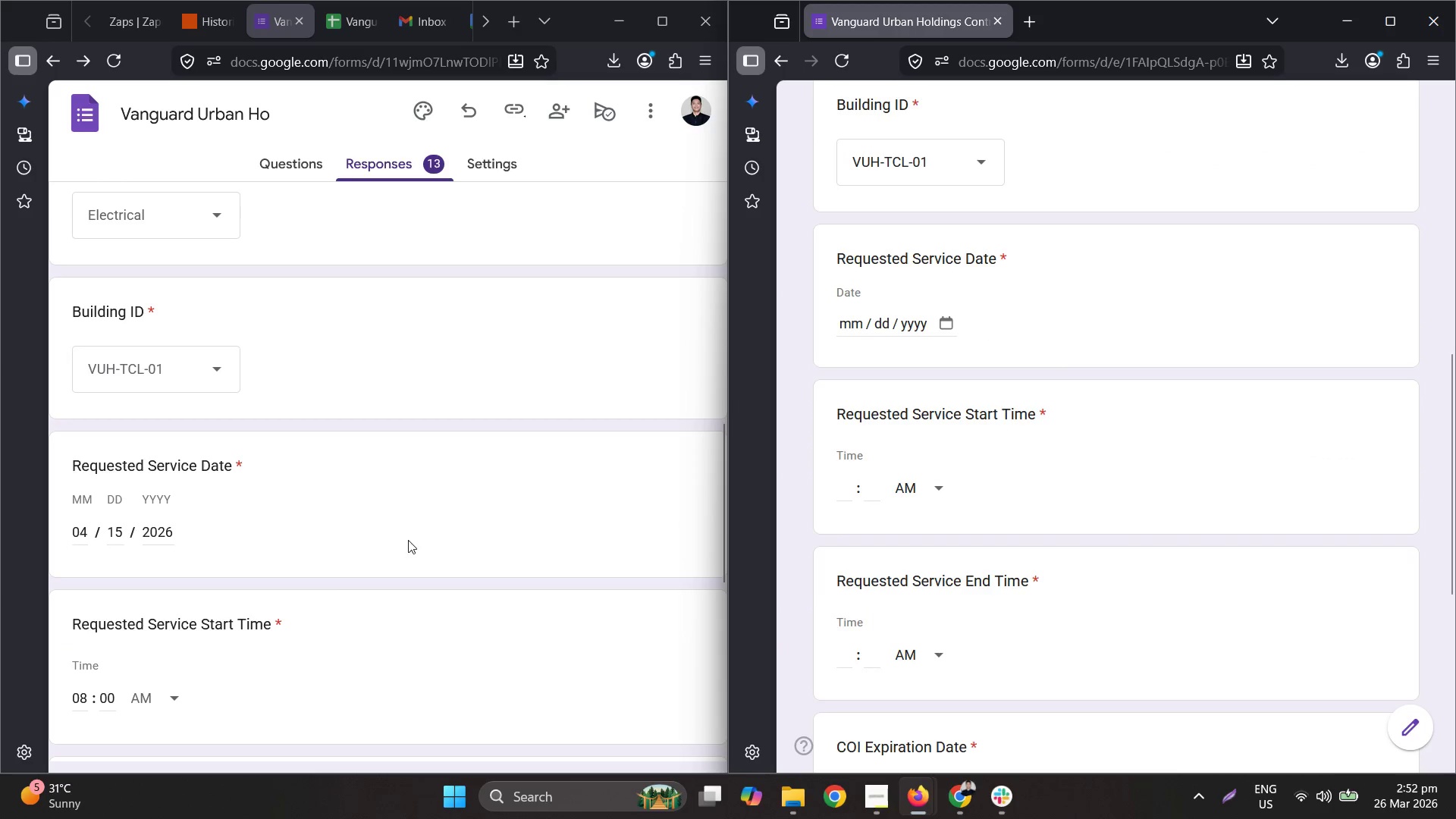 
scroll: coordinate [414, 534], scroll_direction: up, amount: 1.0
 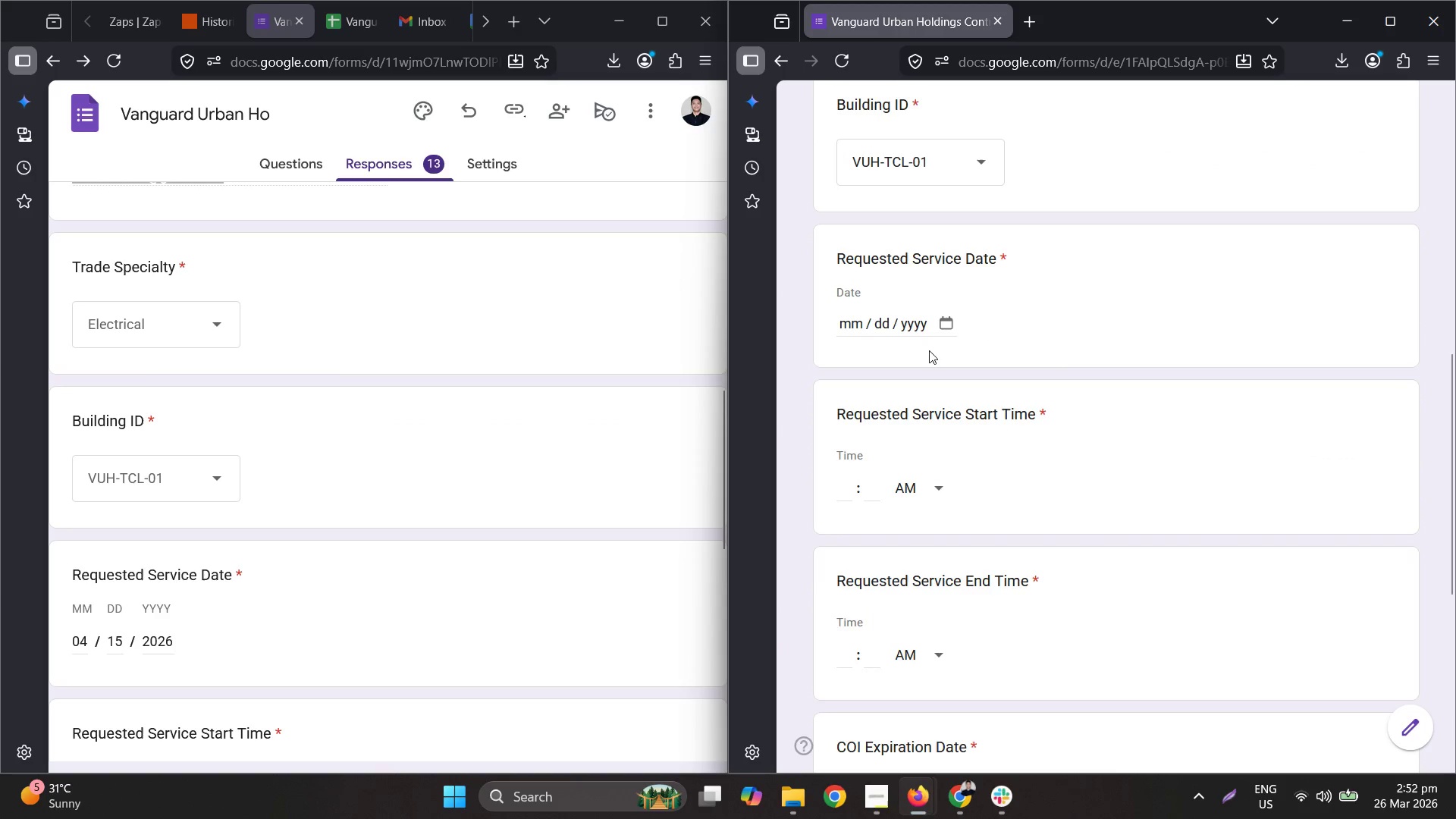 
left_click([946, 323])
 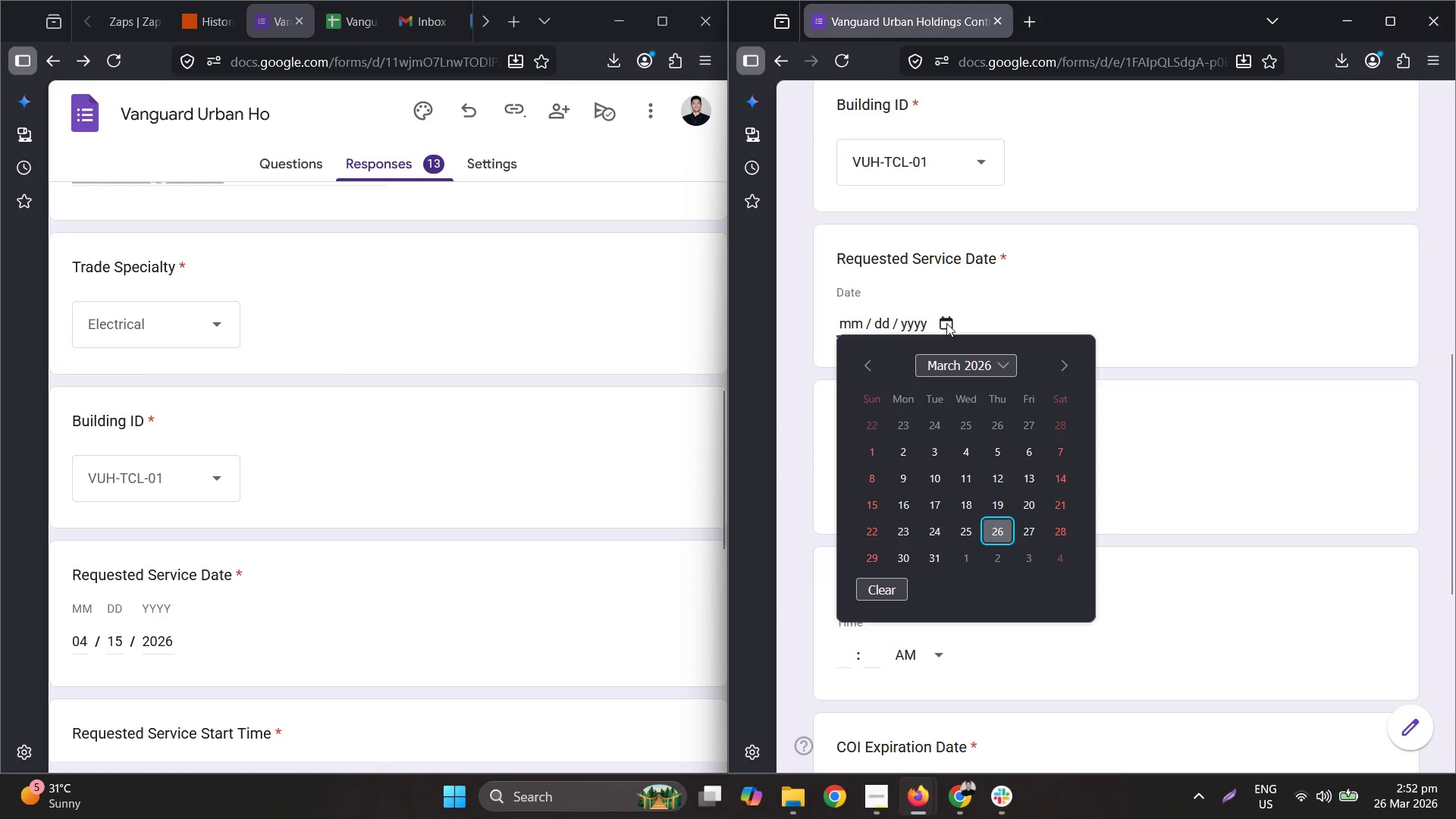 
scroll: coordinate [362, 436], scroll_direction: down, amount: 2.0
 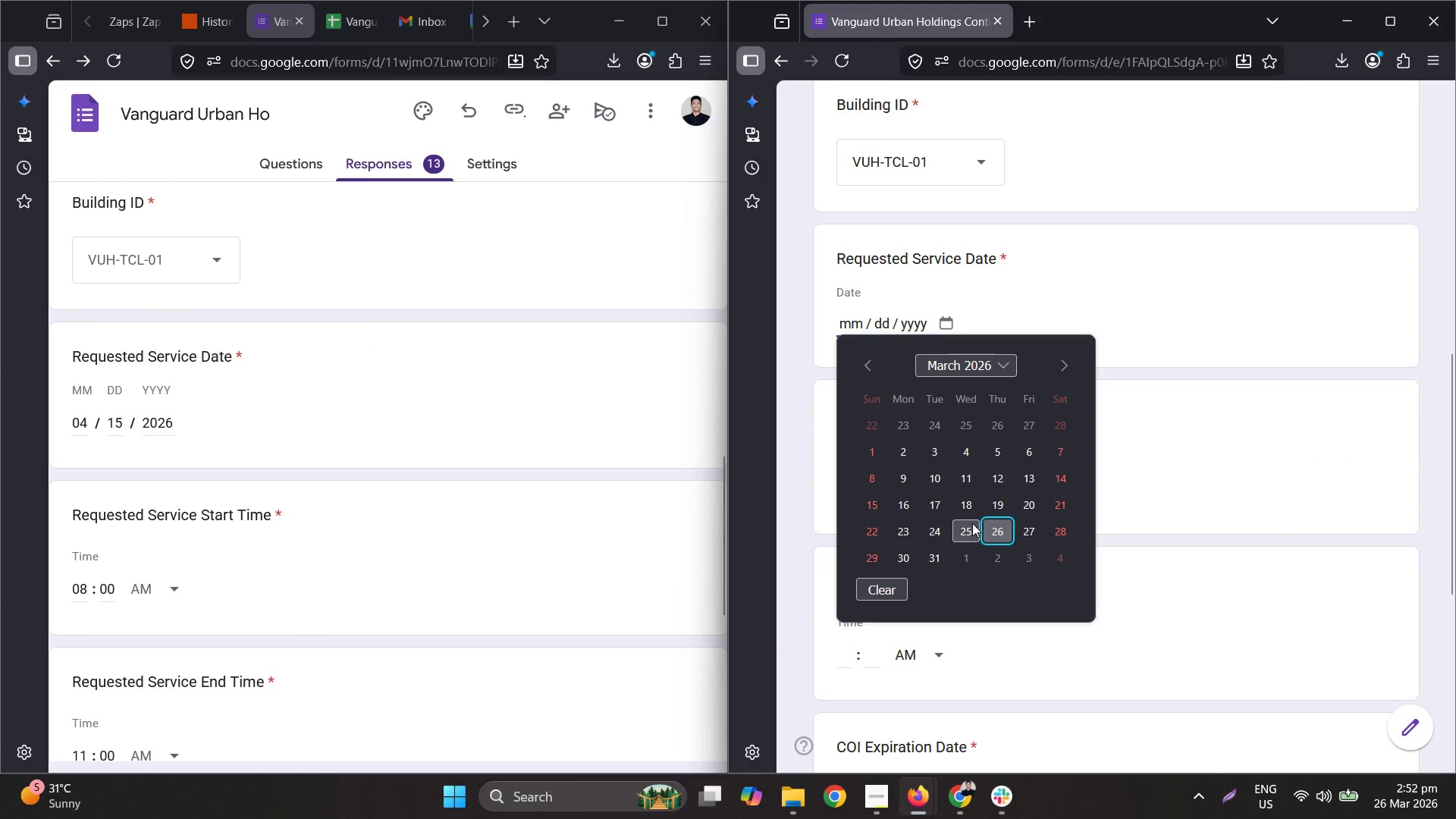 
left_click([938, 557])
 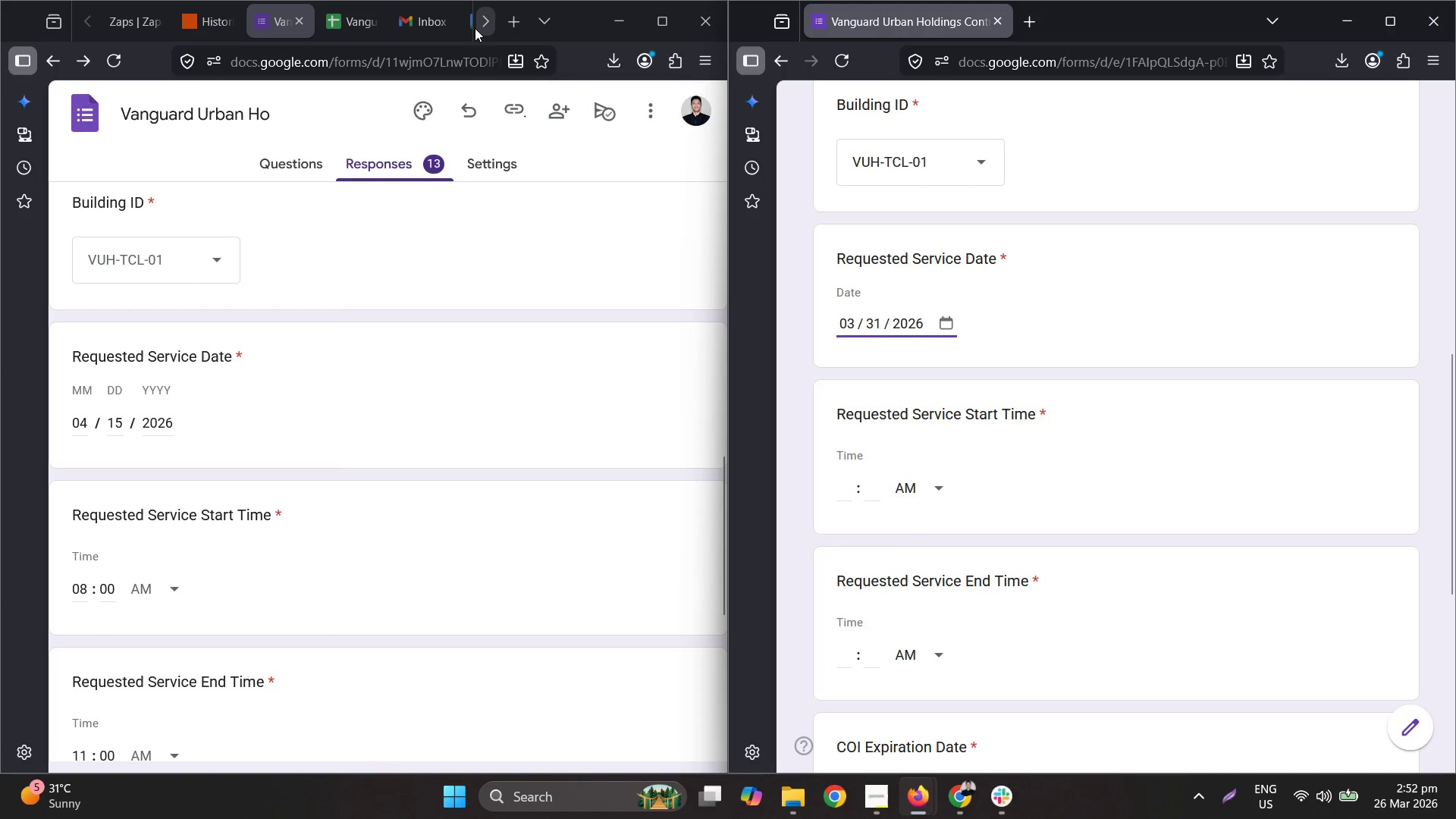 
left_click([469, 28])
 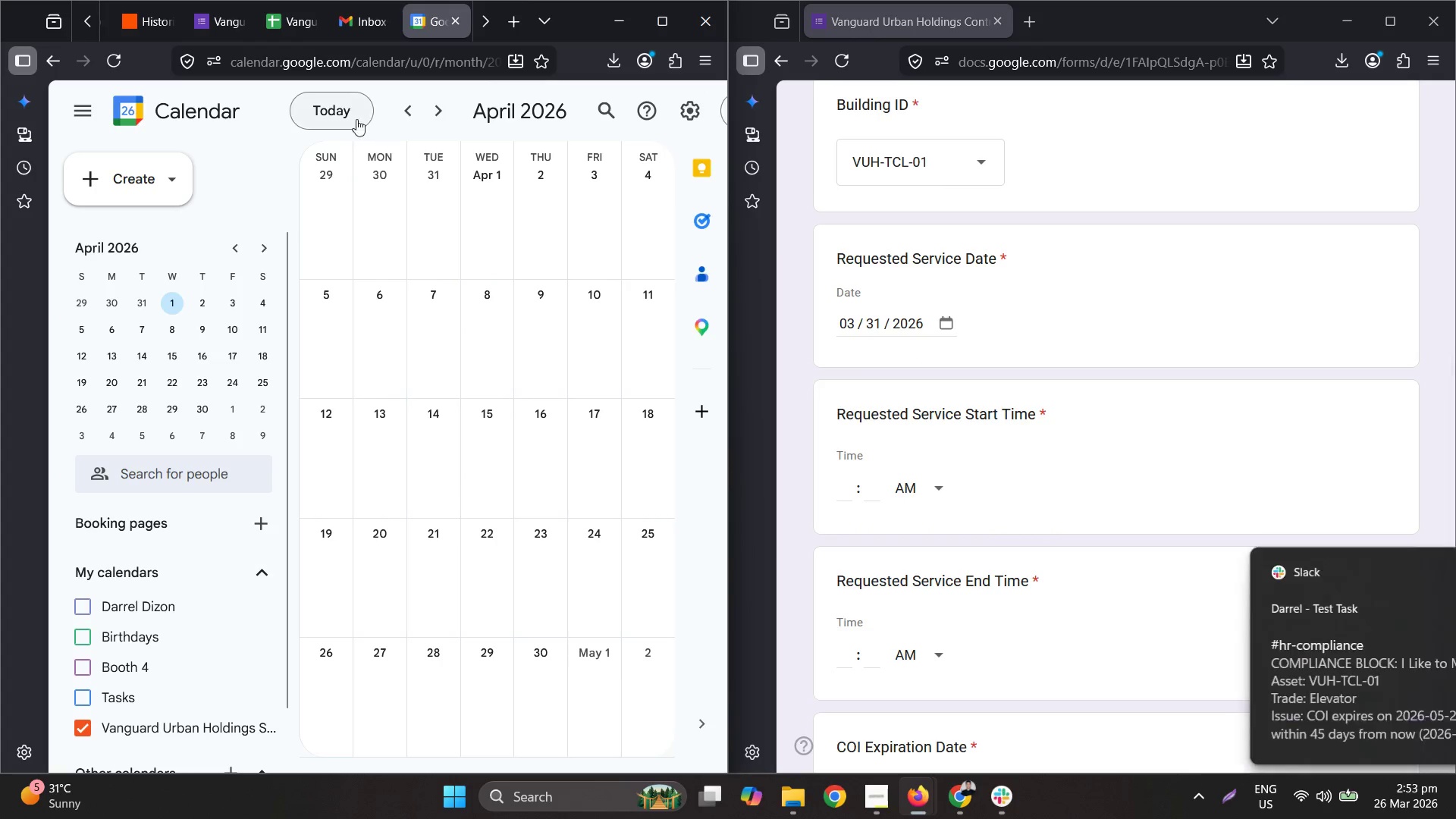 
left_click([402, 104])
 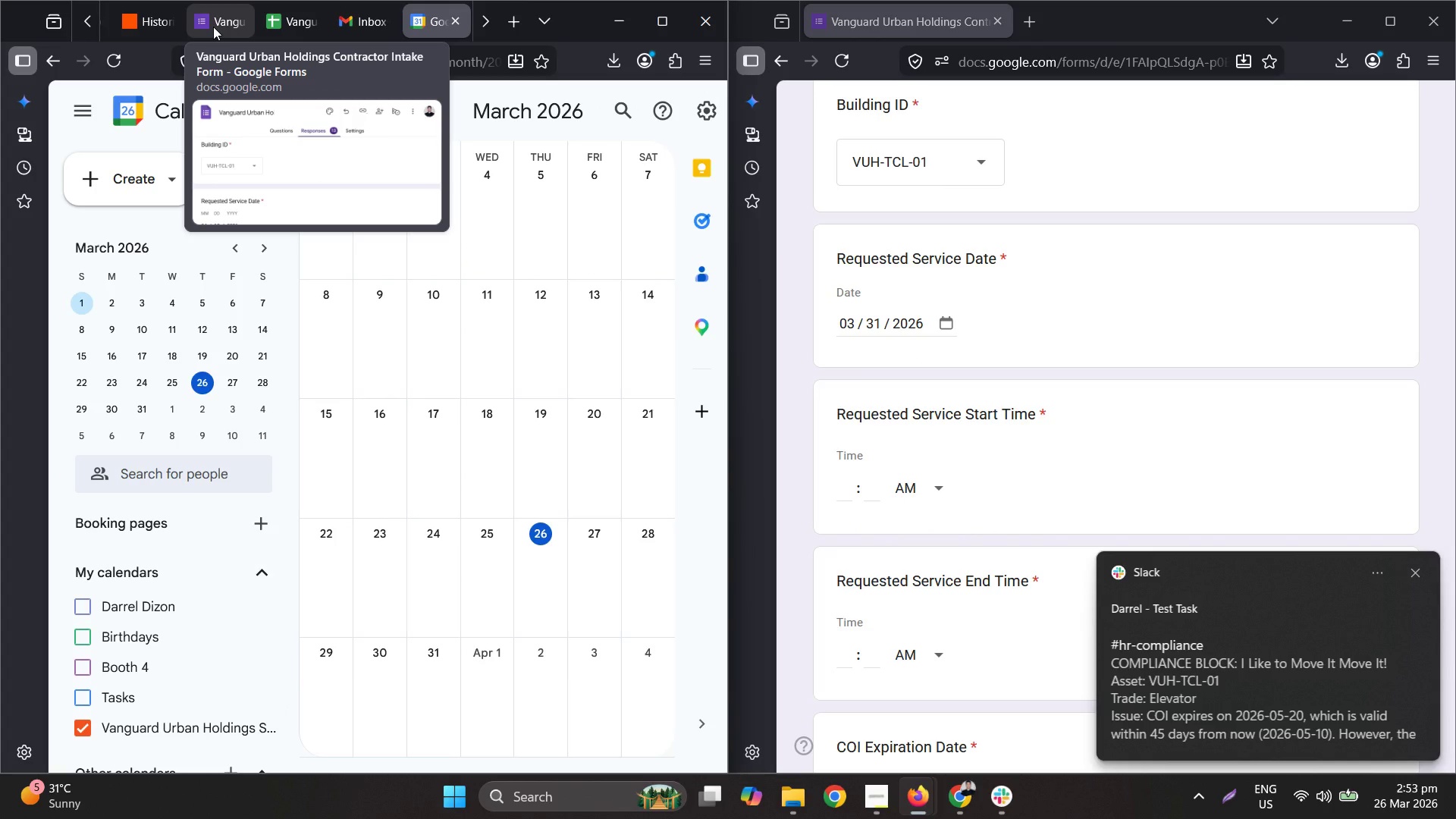 
left_click([213, 27])
 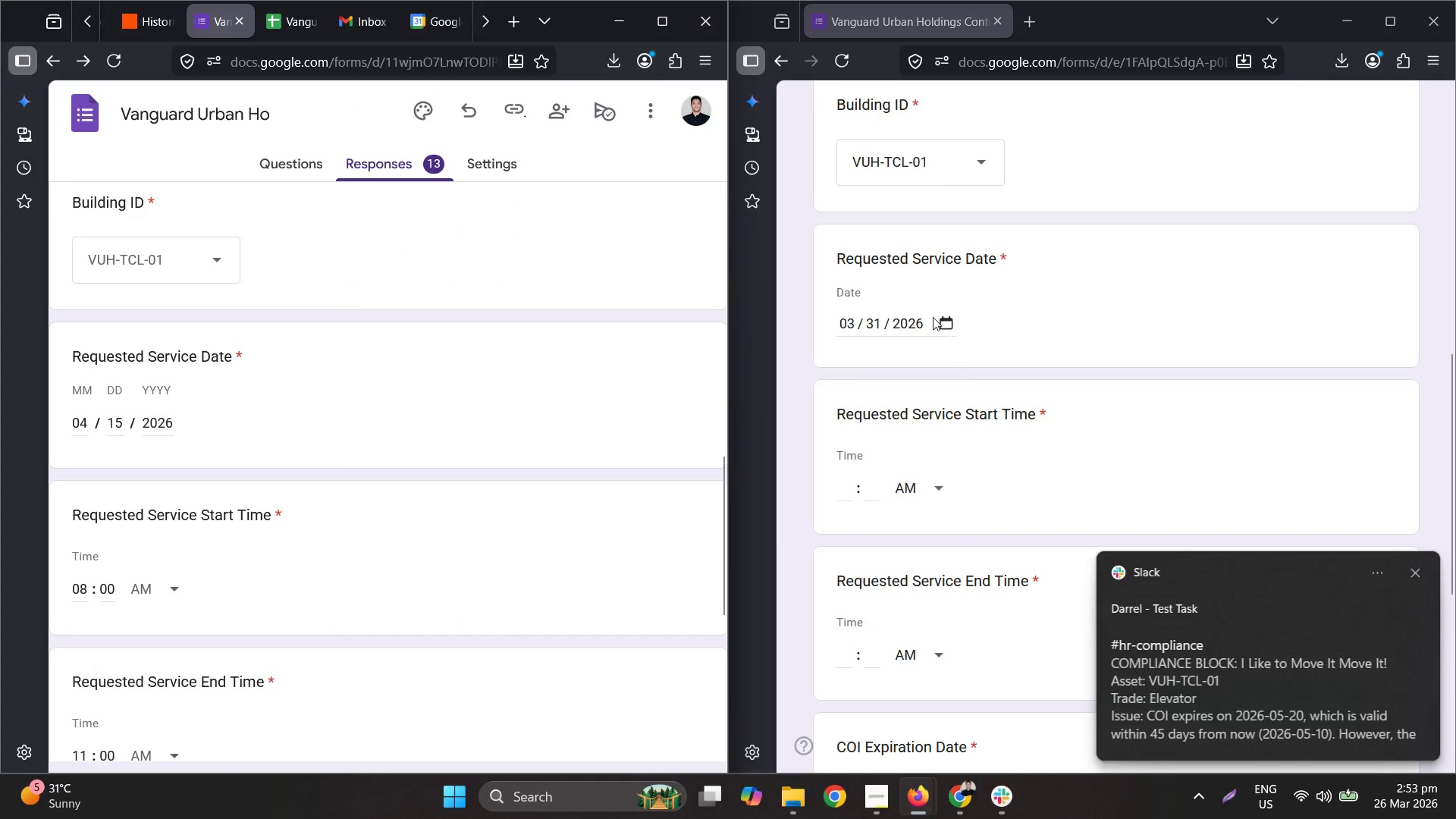 
left_click([868, 325])
 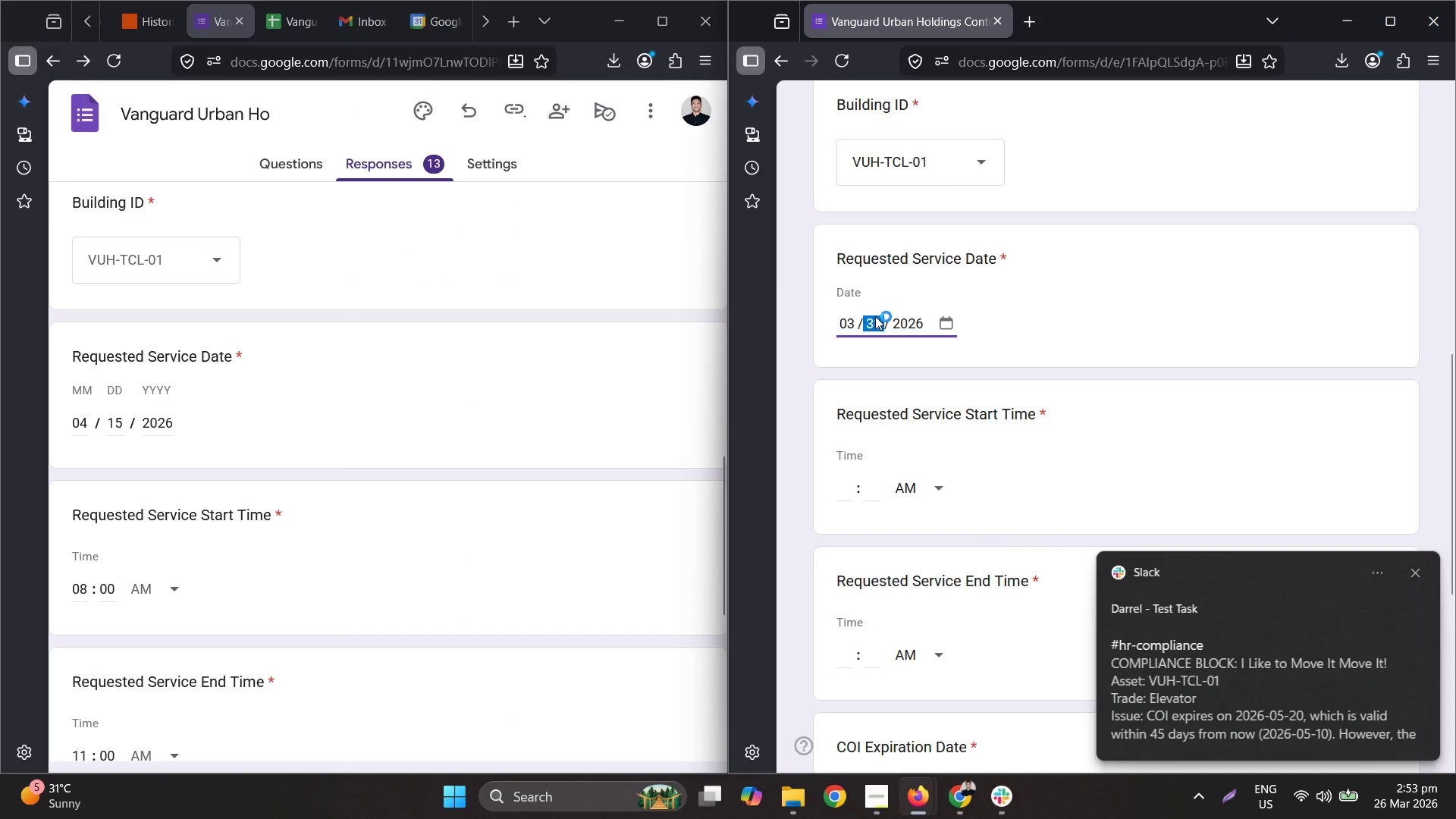 
key(Numpad3)
 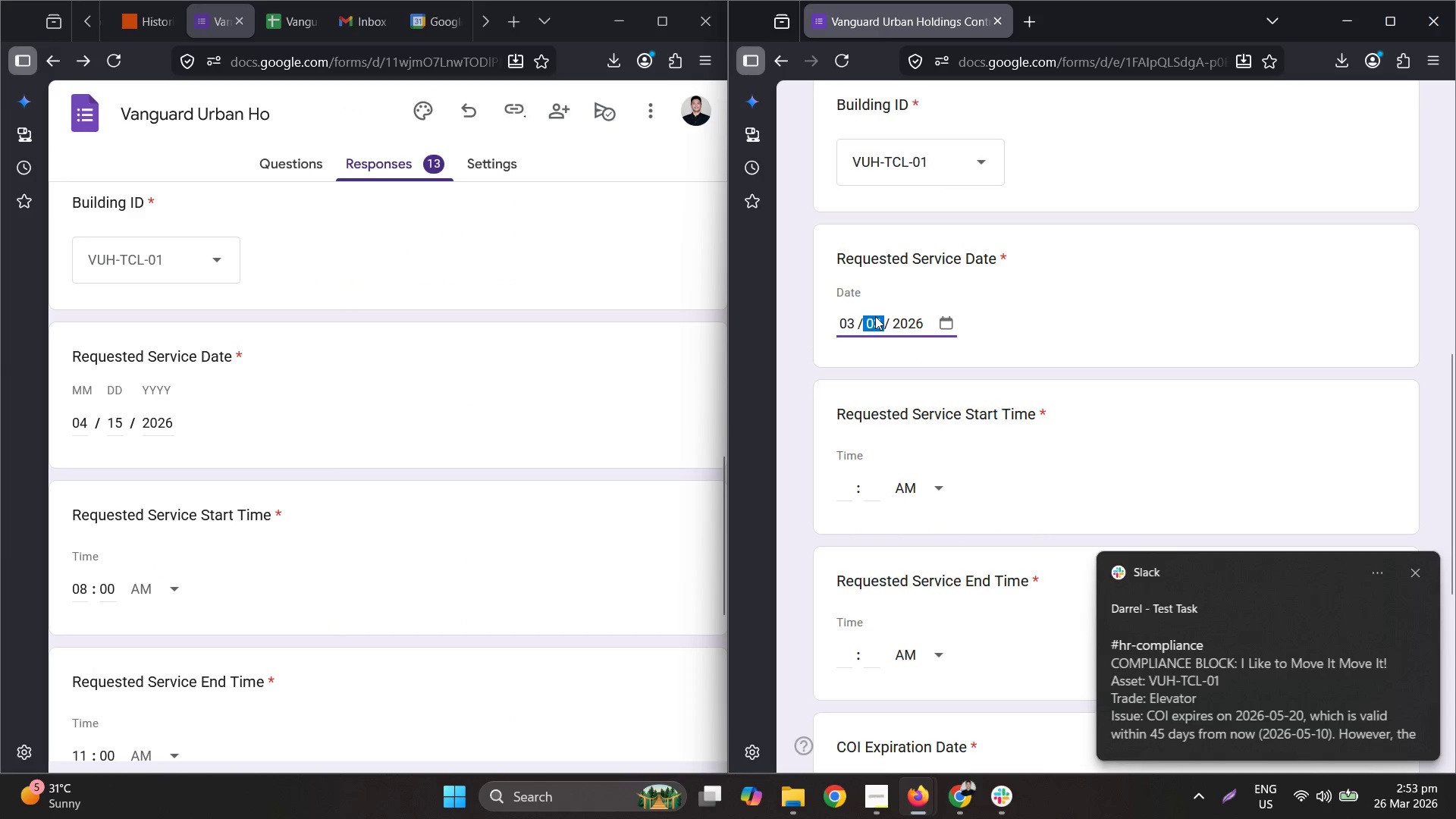 
key(Numpad0)
 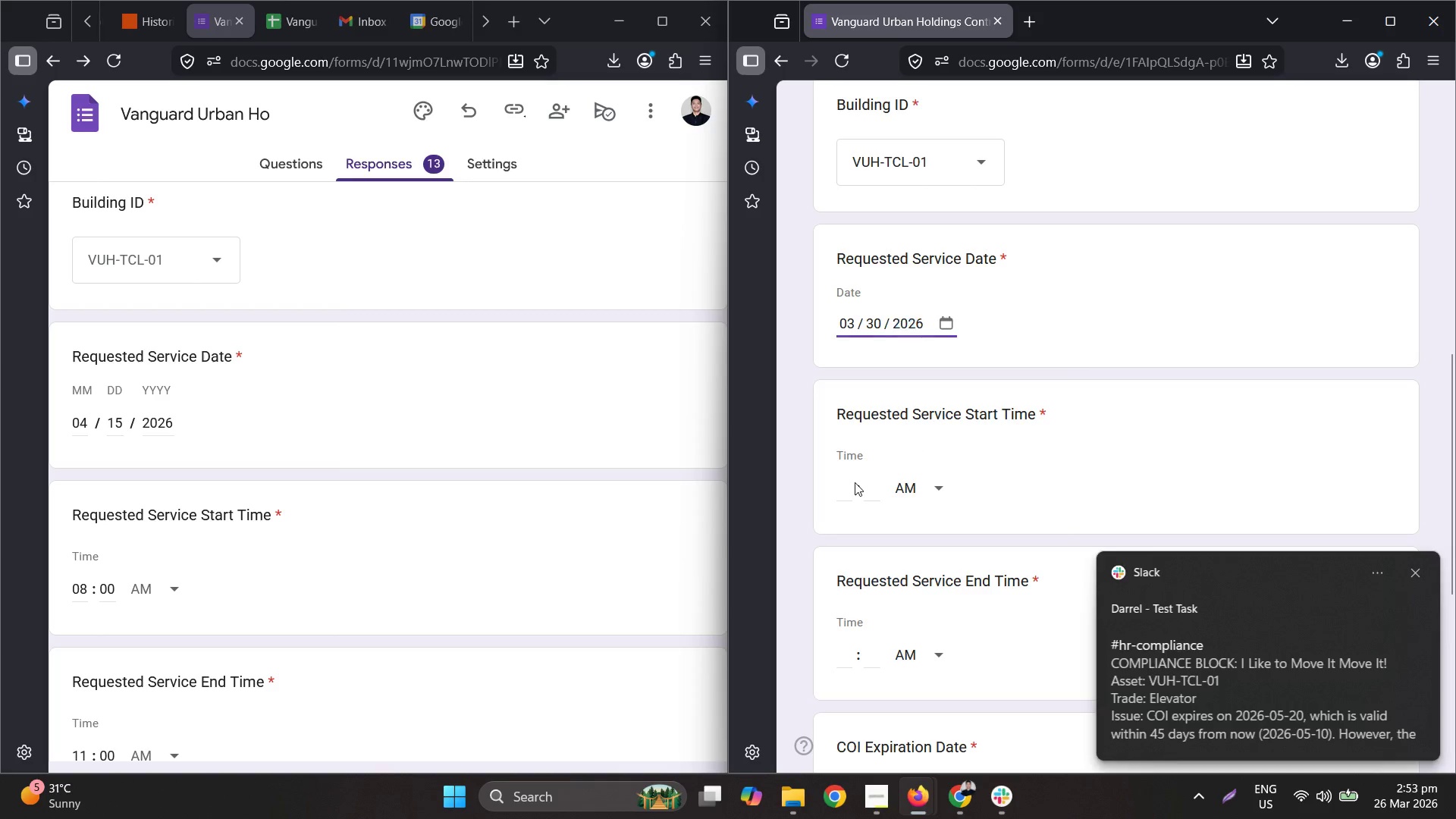 
double_click([851, 482])
 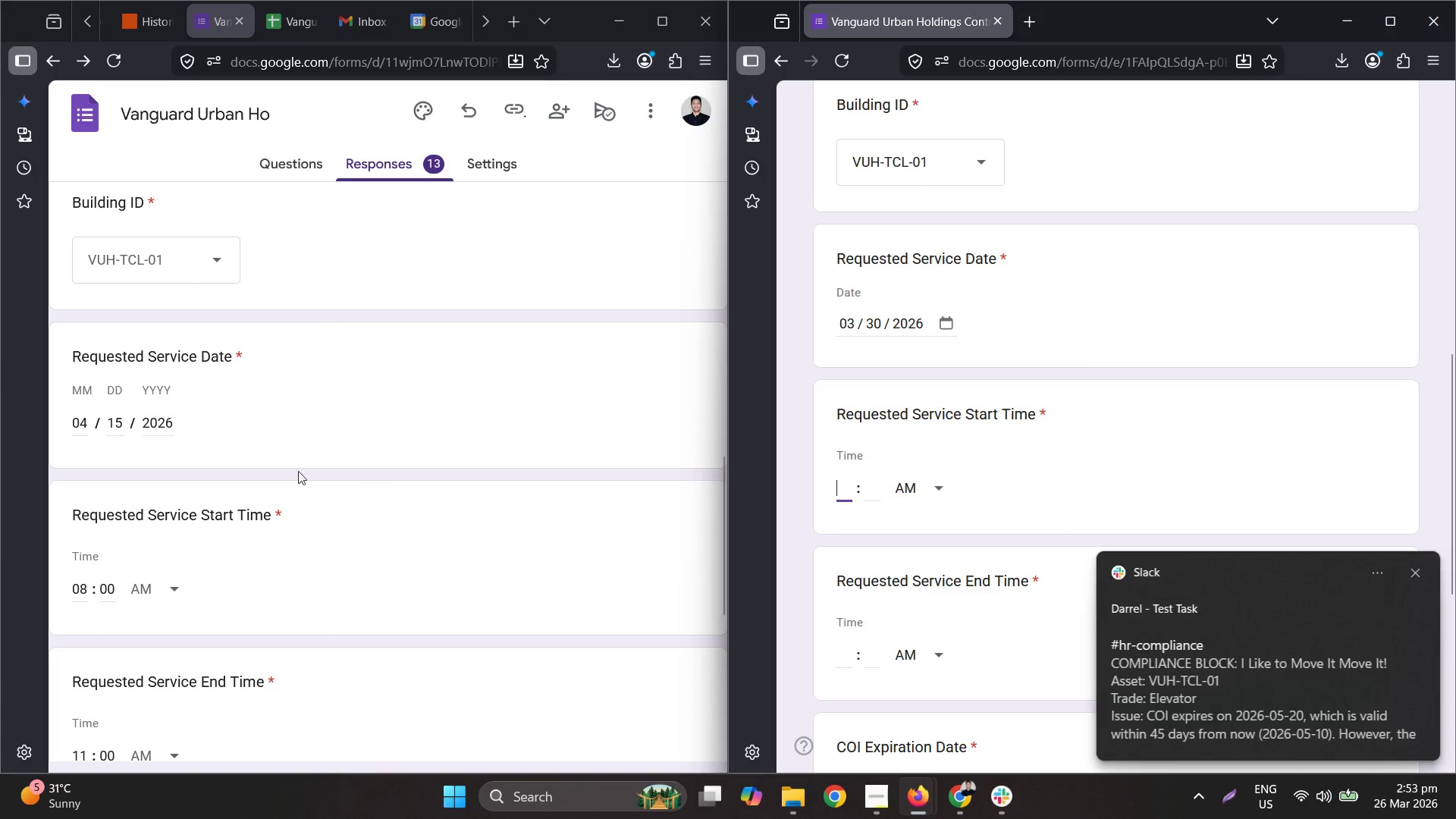 
scroll: coordinate [298, 469], scroll_direction: down, amount: 2.0
 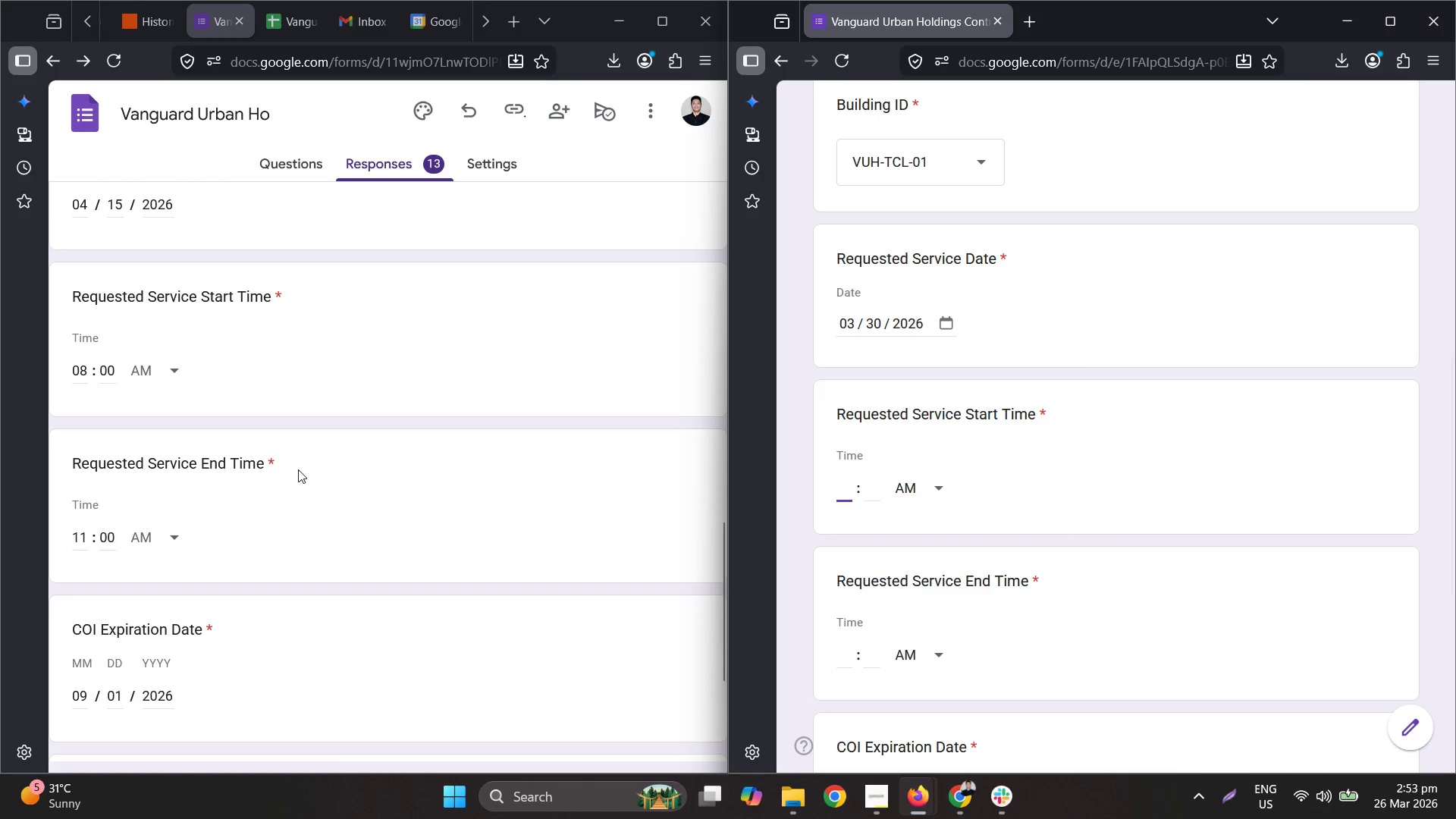 
scroll: coordinate [298, 469], scroll_direction: up, amount: 1.0
 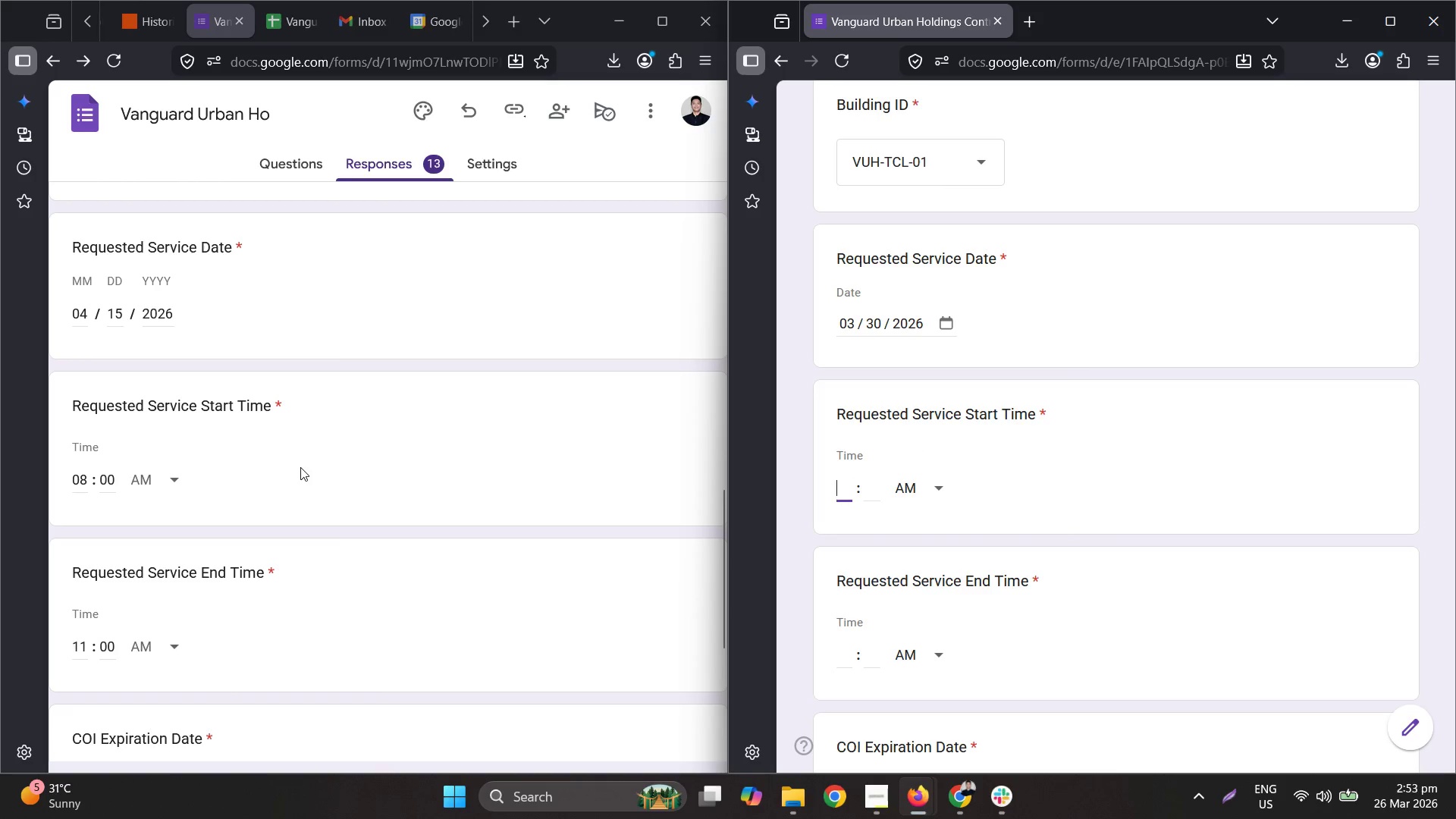 
scroll: coordinate [300, 467], scroll_direction: down, amount: 2.0
 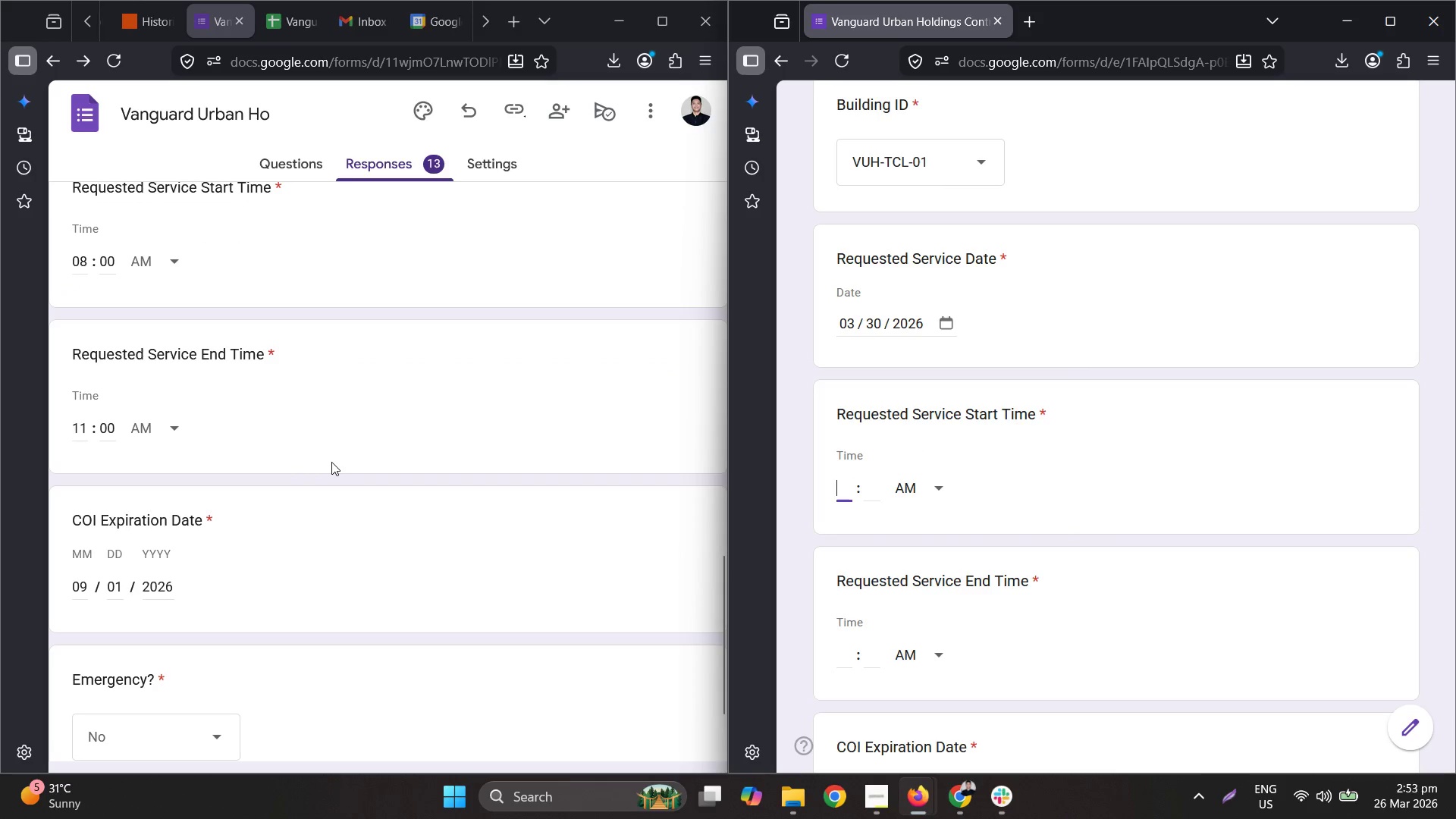 
key(Numpad7)
 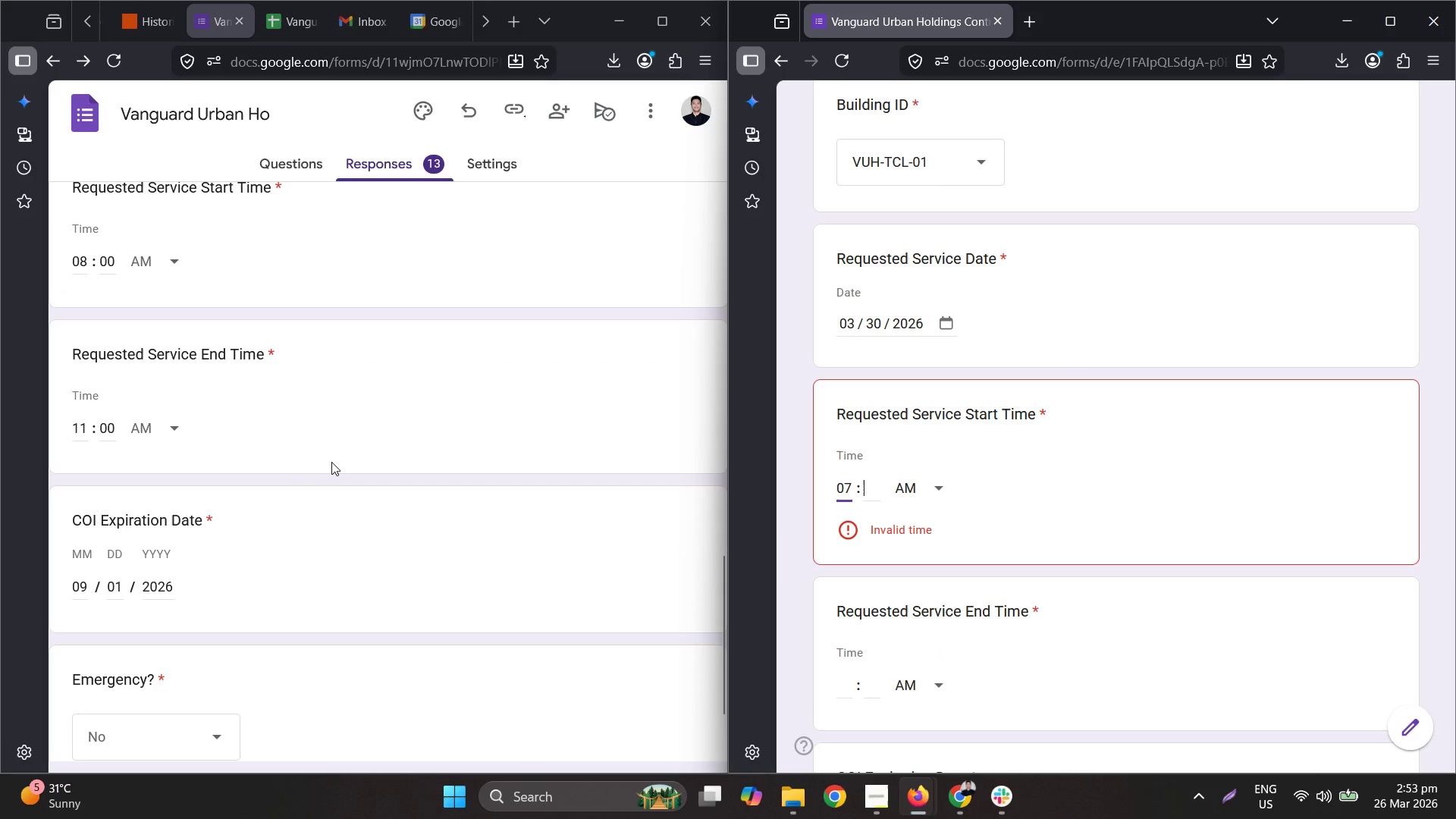 
key(Tab)
 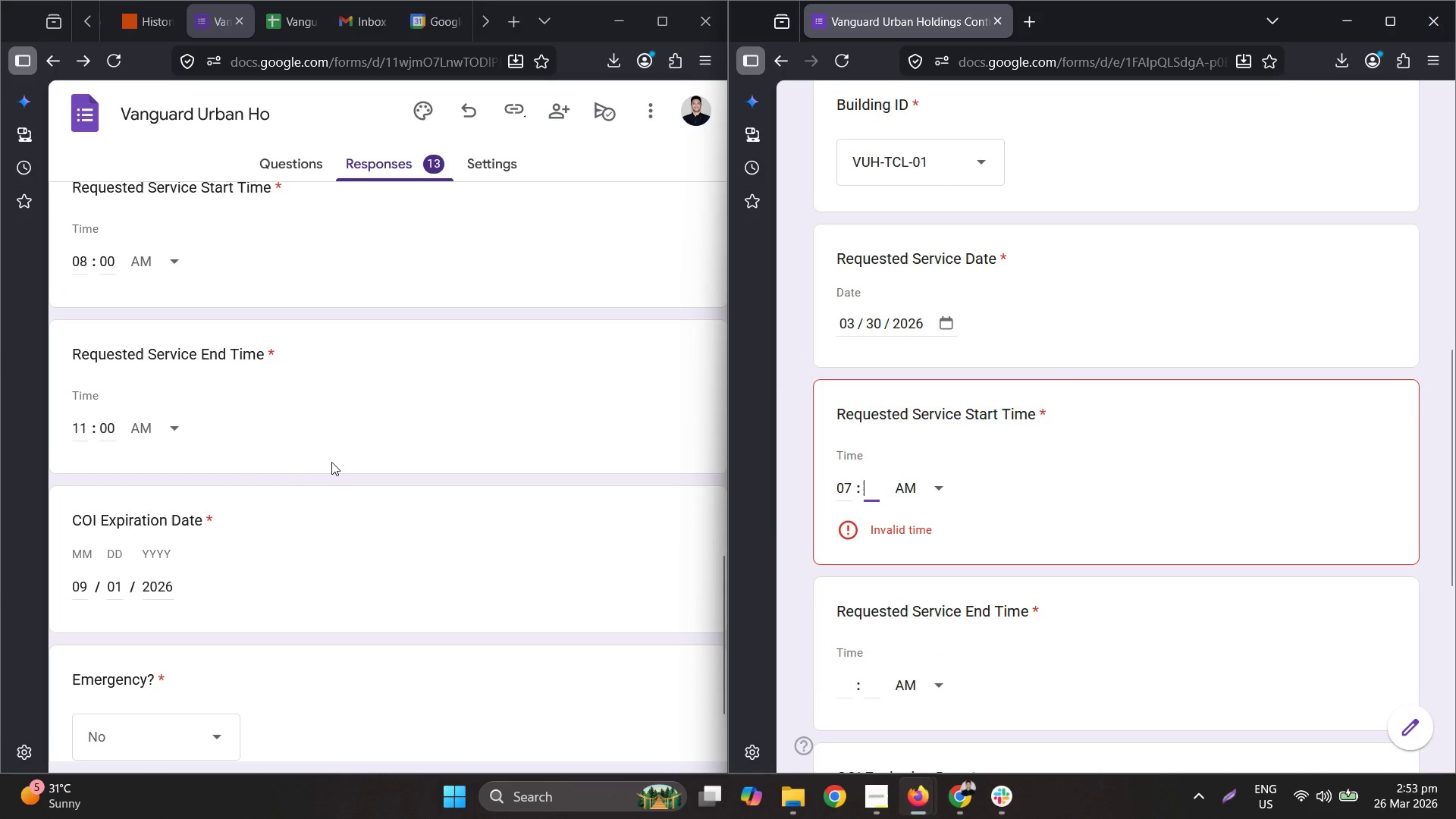 
key(Tab)
 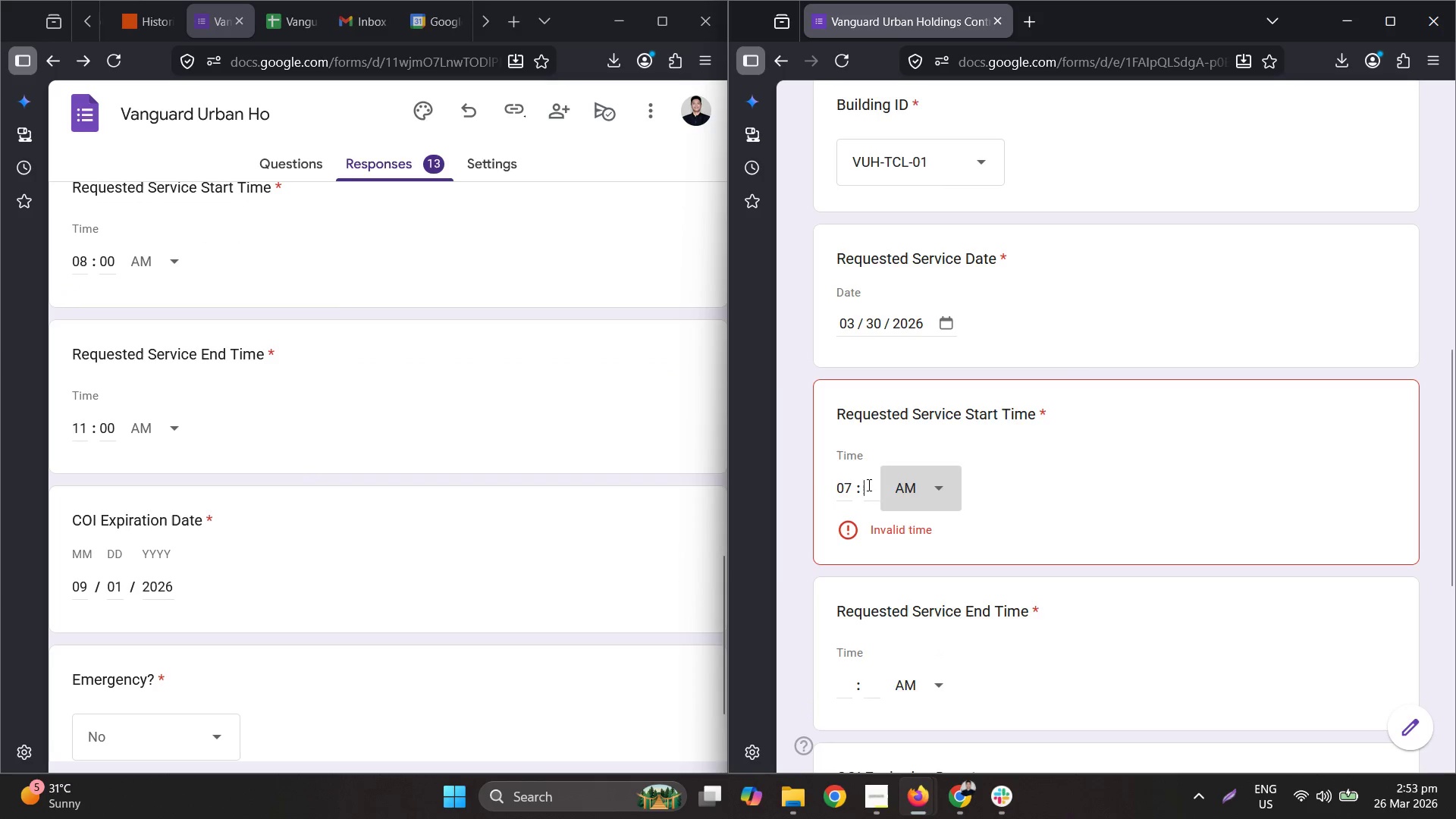 
key(Numpad0)
 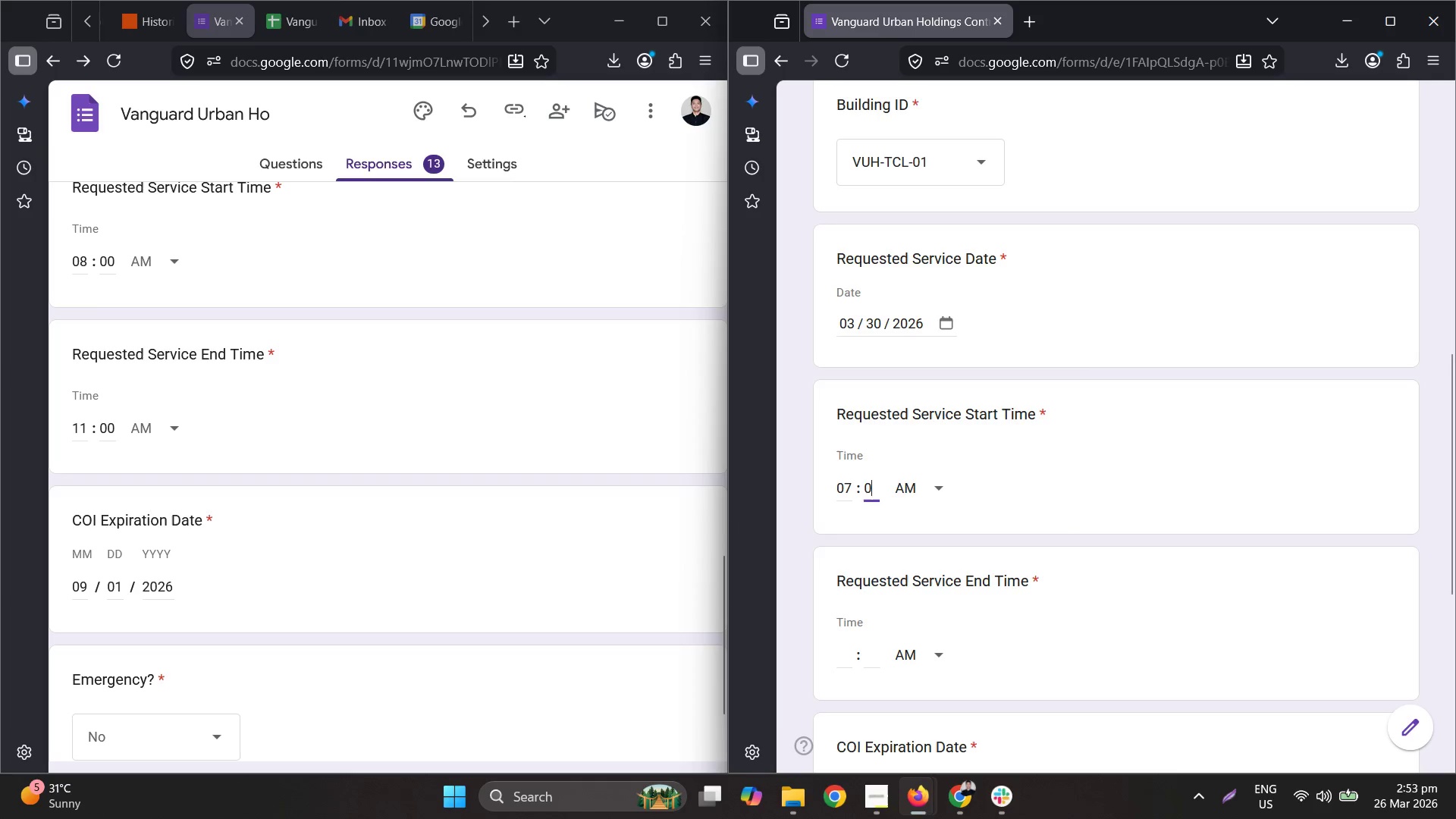 
key(Numpad0)
 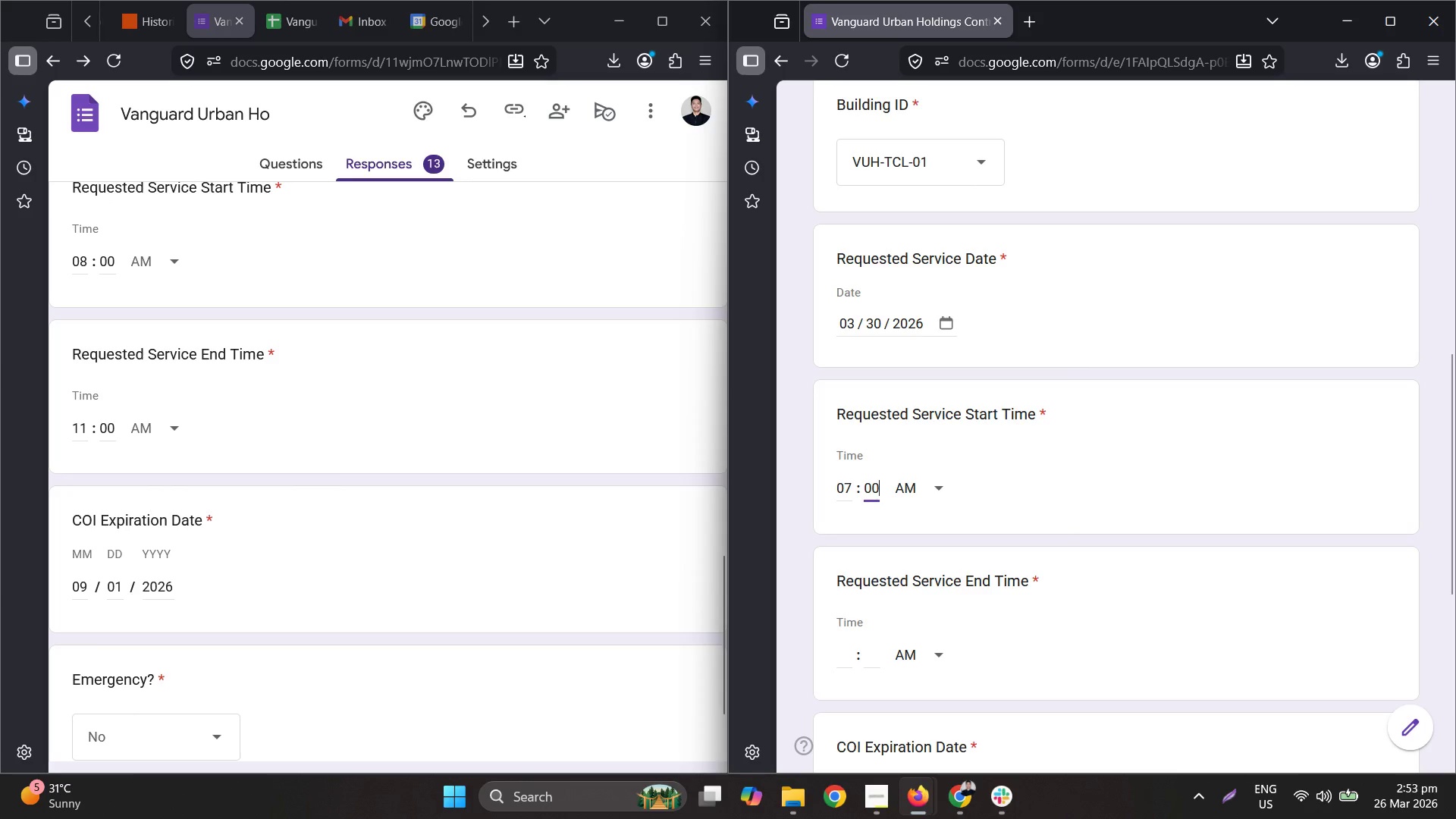 
key(Tab)
 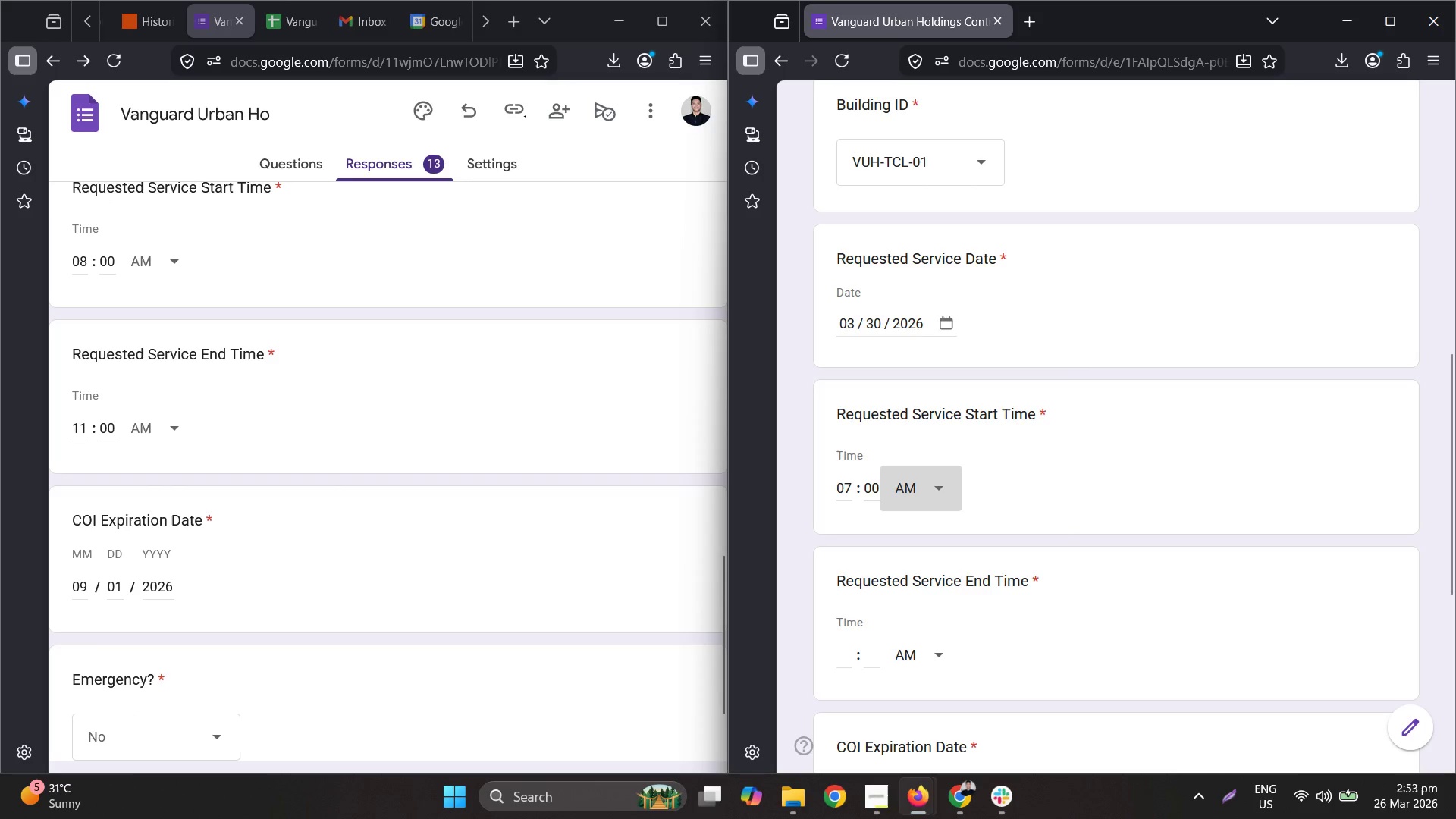 
key(Tab)
 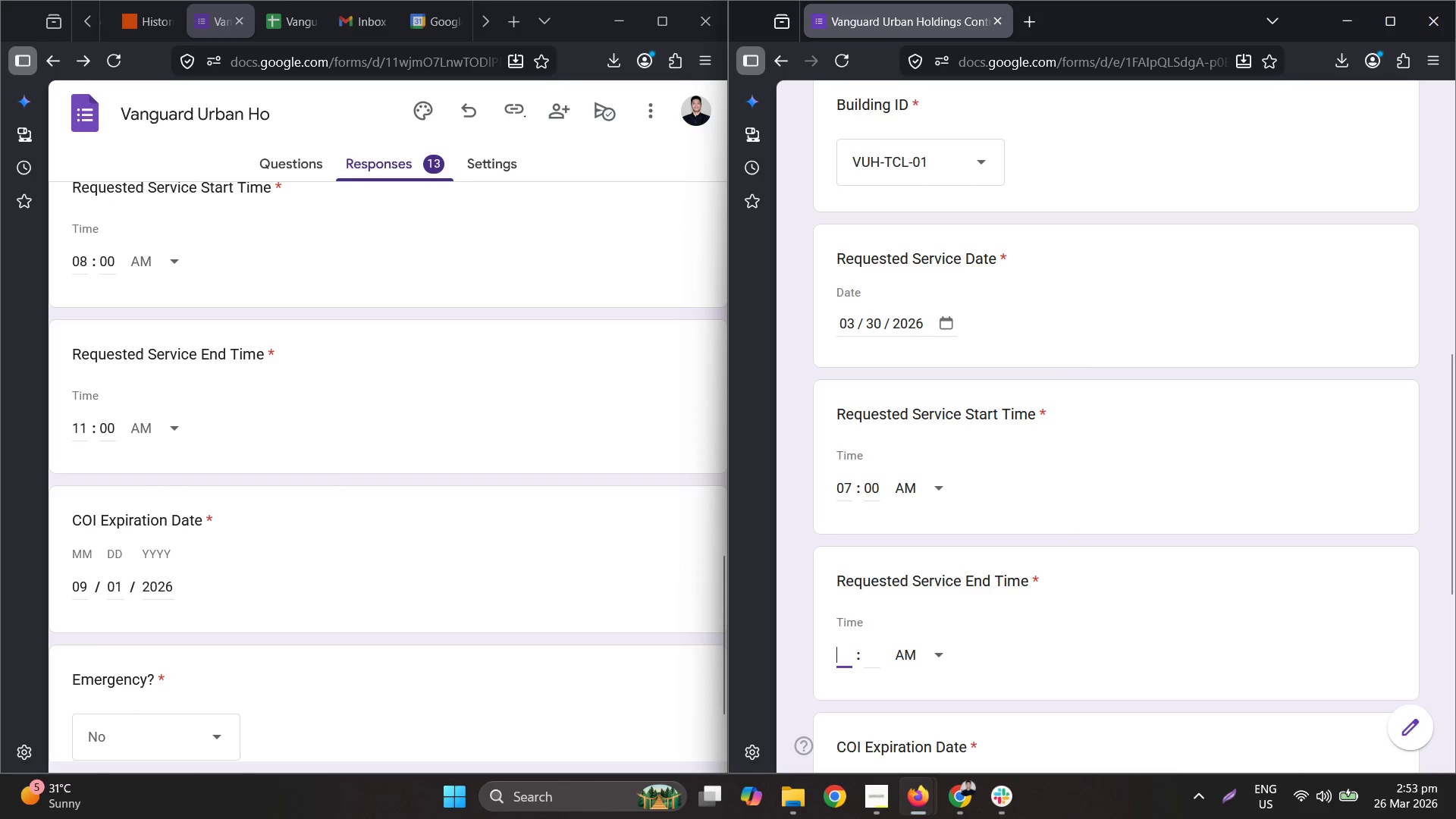 
key(Numpad9)
 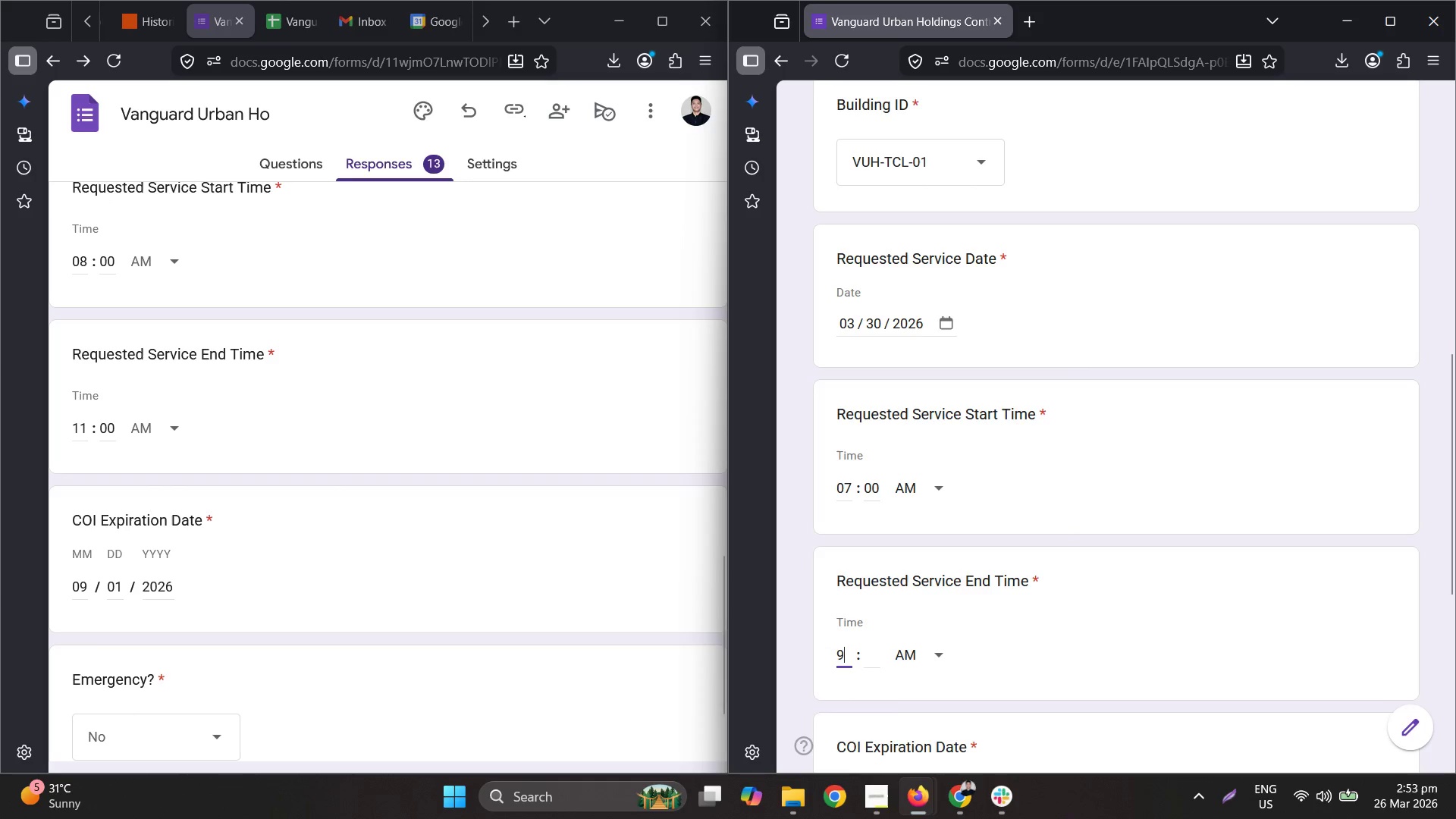 
key(Tab)
 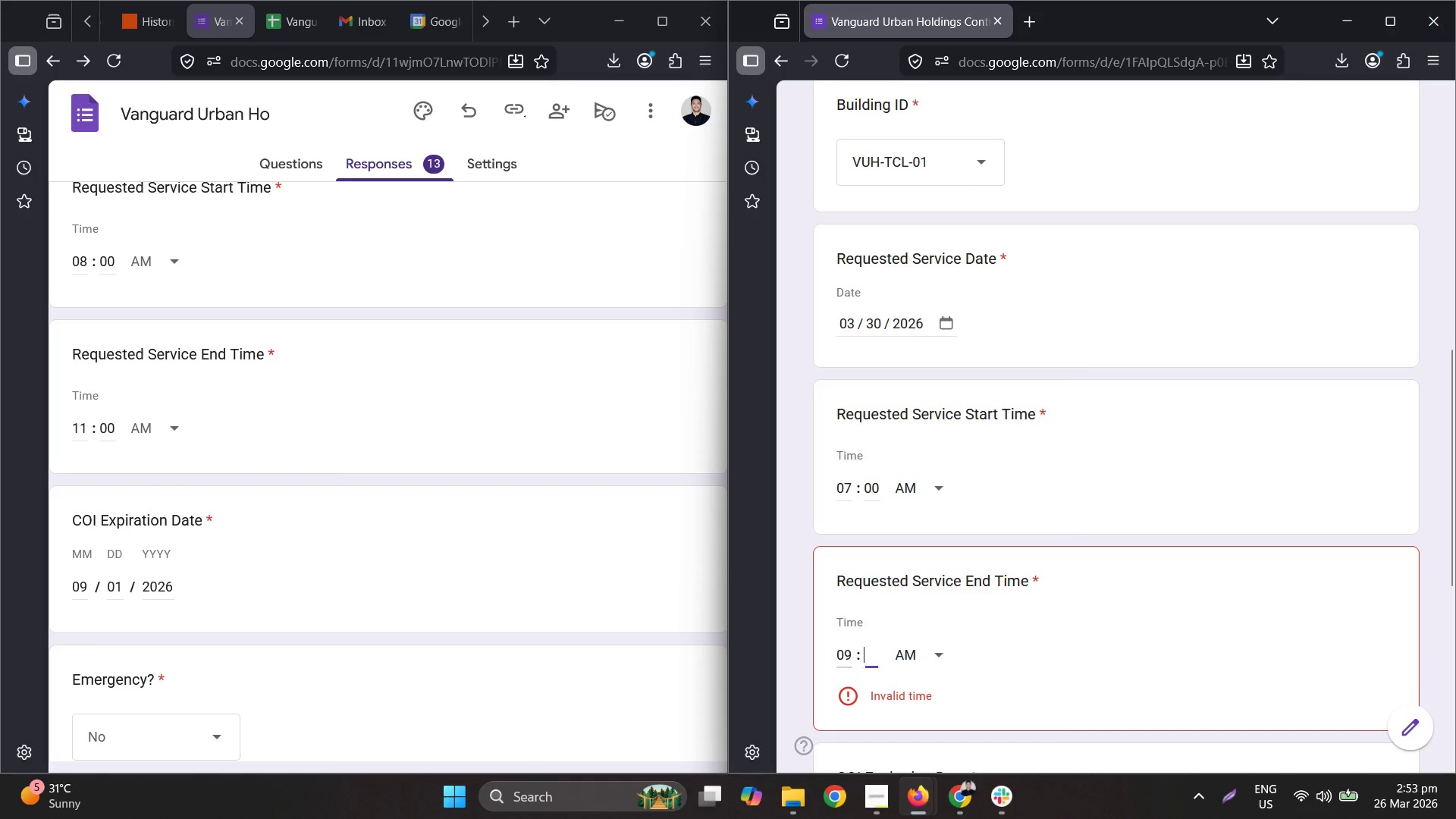 
key(Numpad0)
 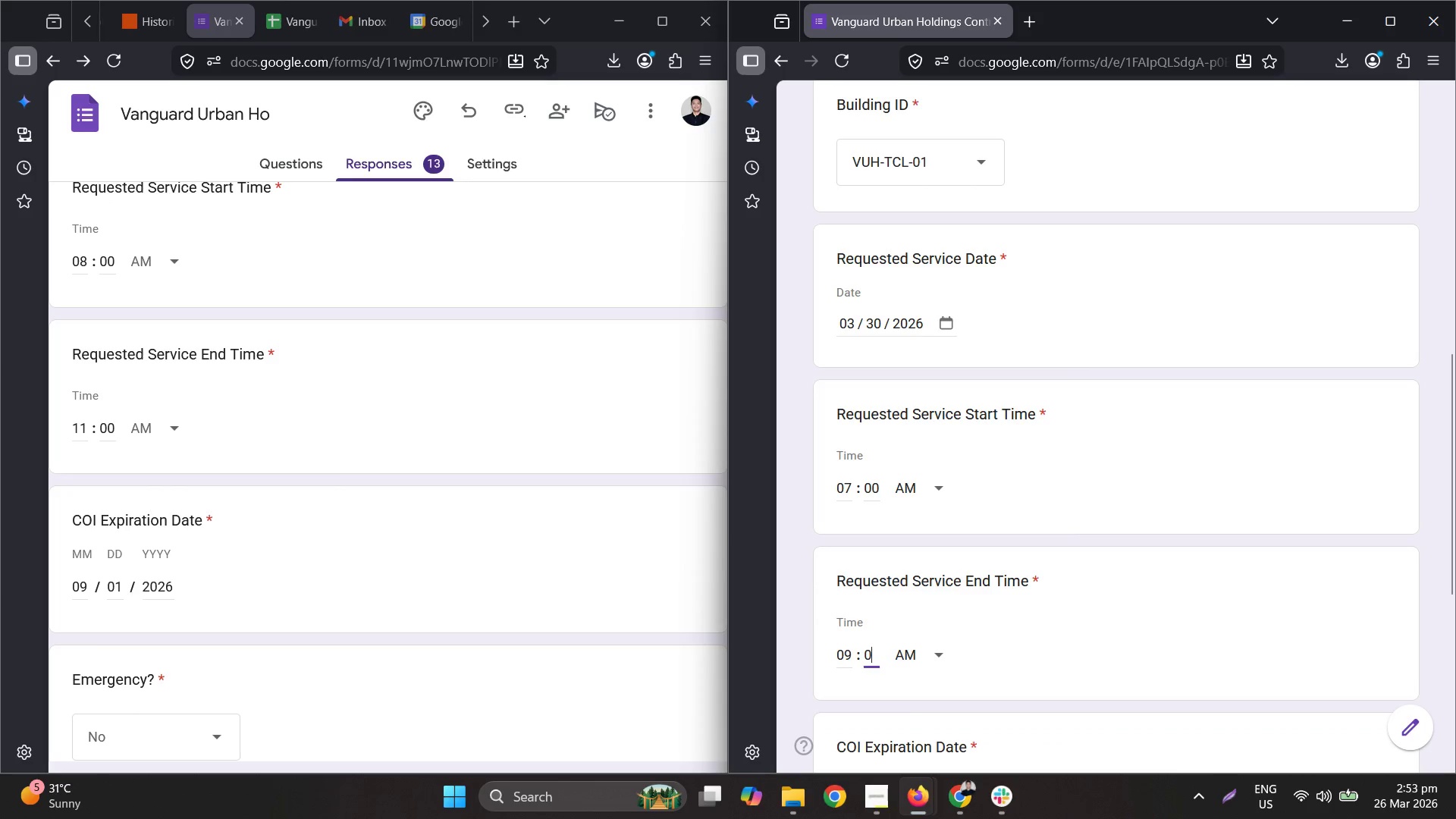 
key(Numpad0)
 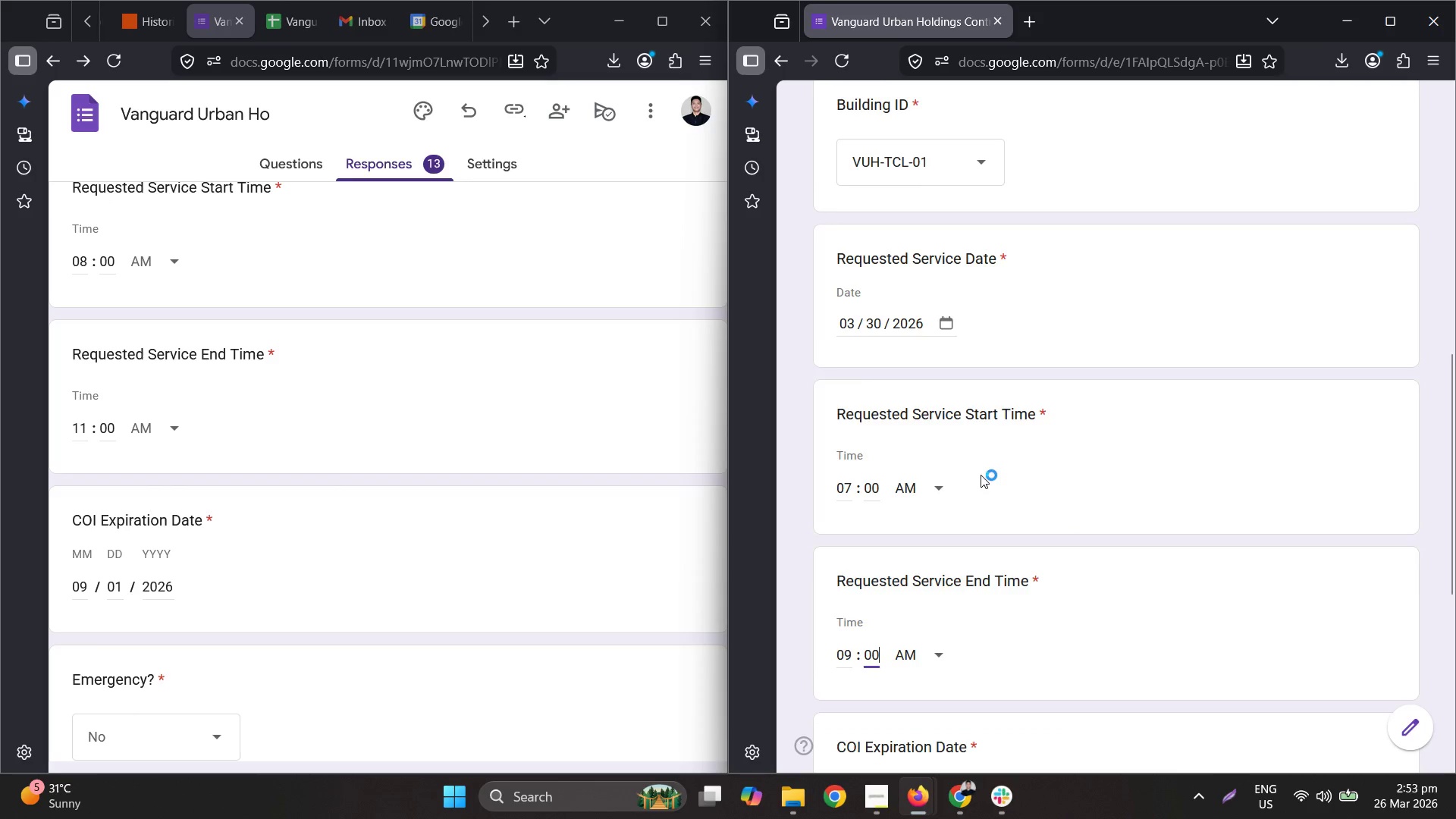 
scroll: coordinate [1007, 479], scroll_direction: down, amount: 5.0
 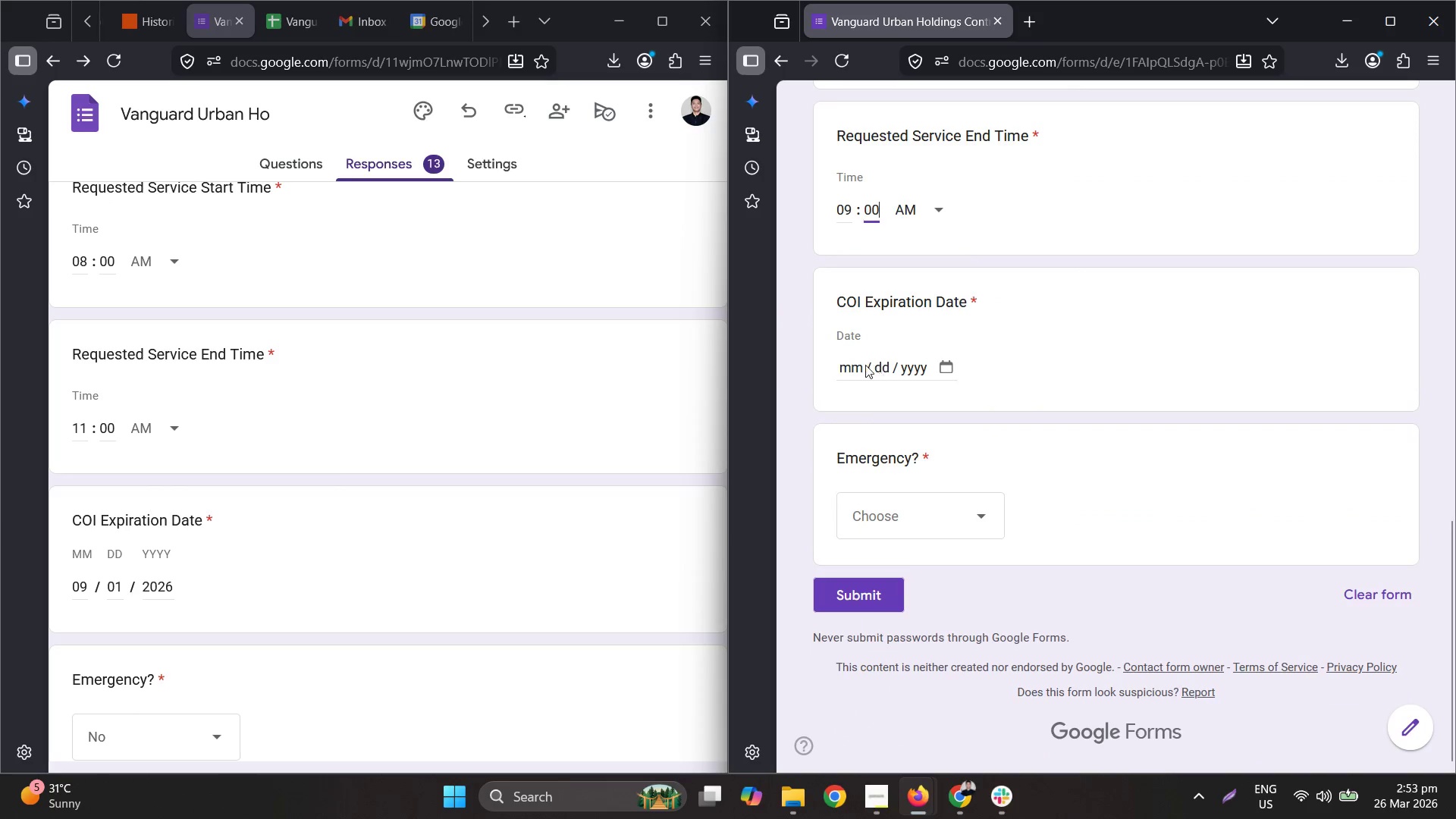 
left_click([864, 366])
 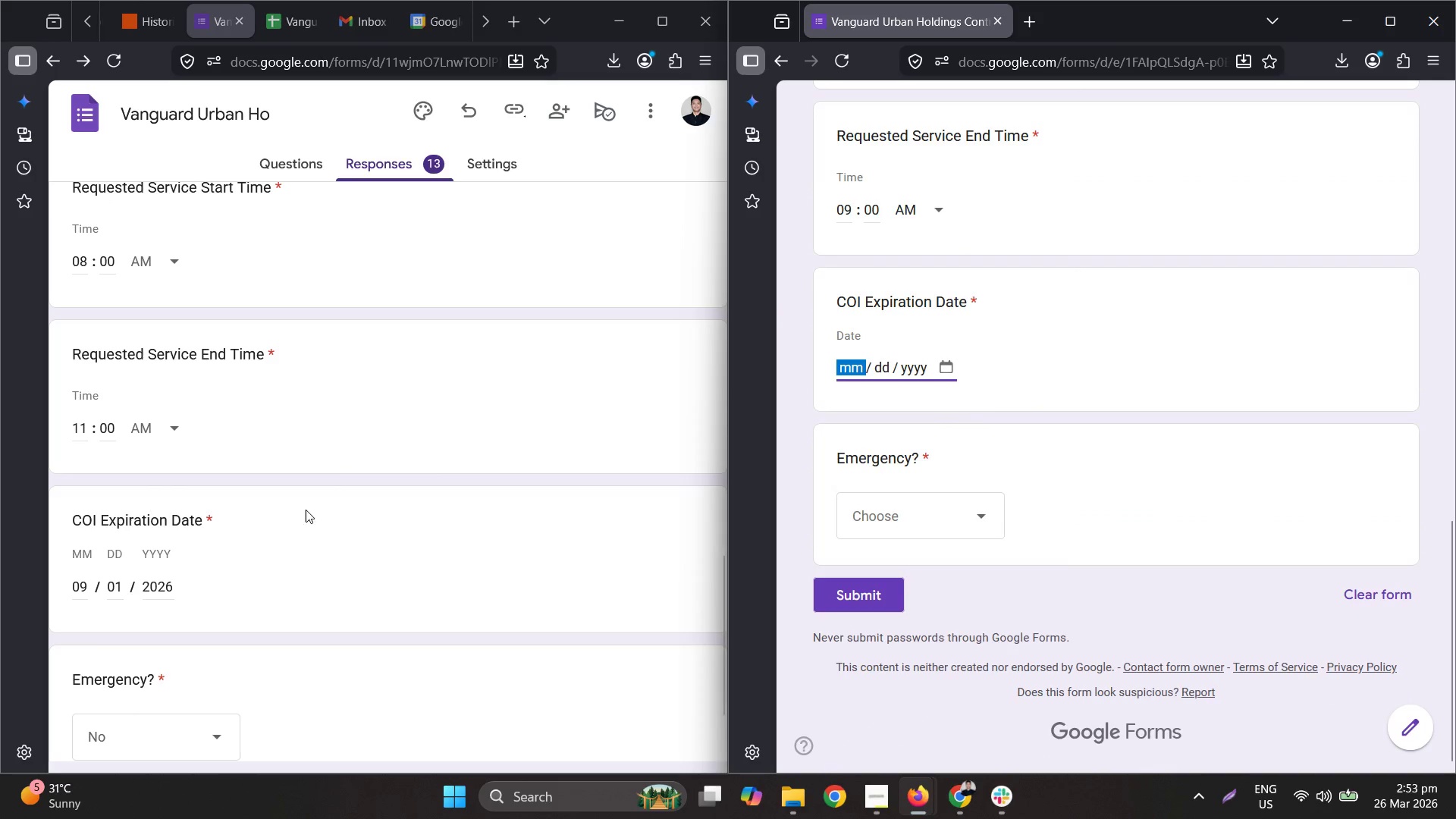 
scroll: coordinate [306, 510], scroll_direction: down, amount: 1.0
 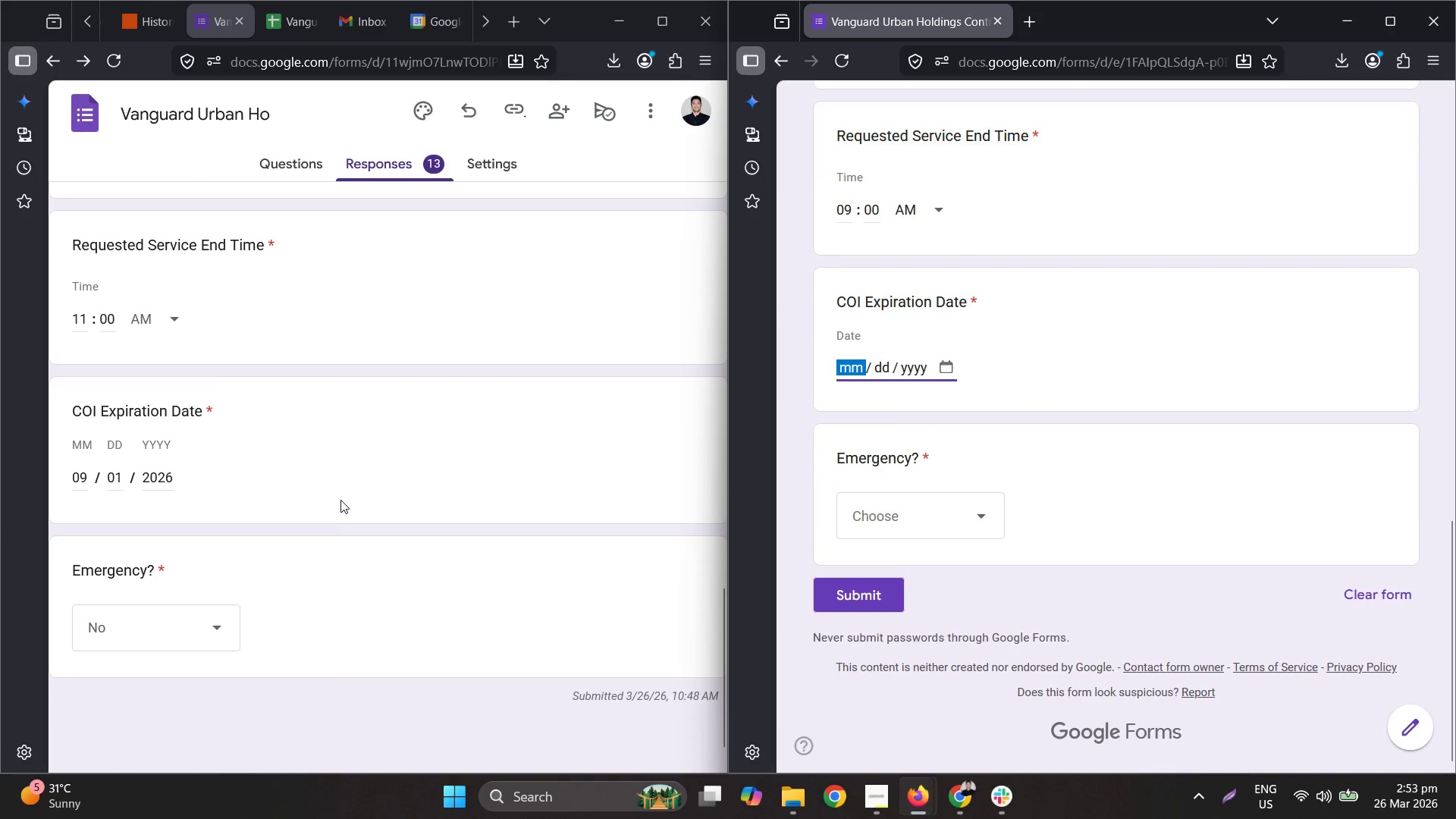 
key(Numpad0)
 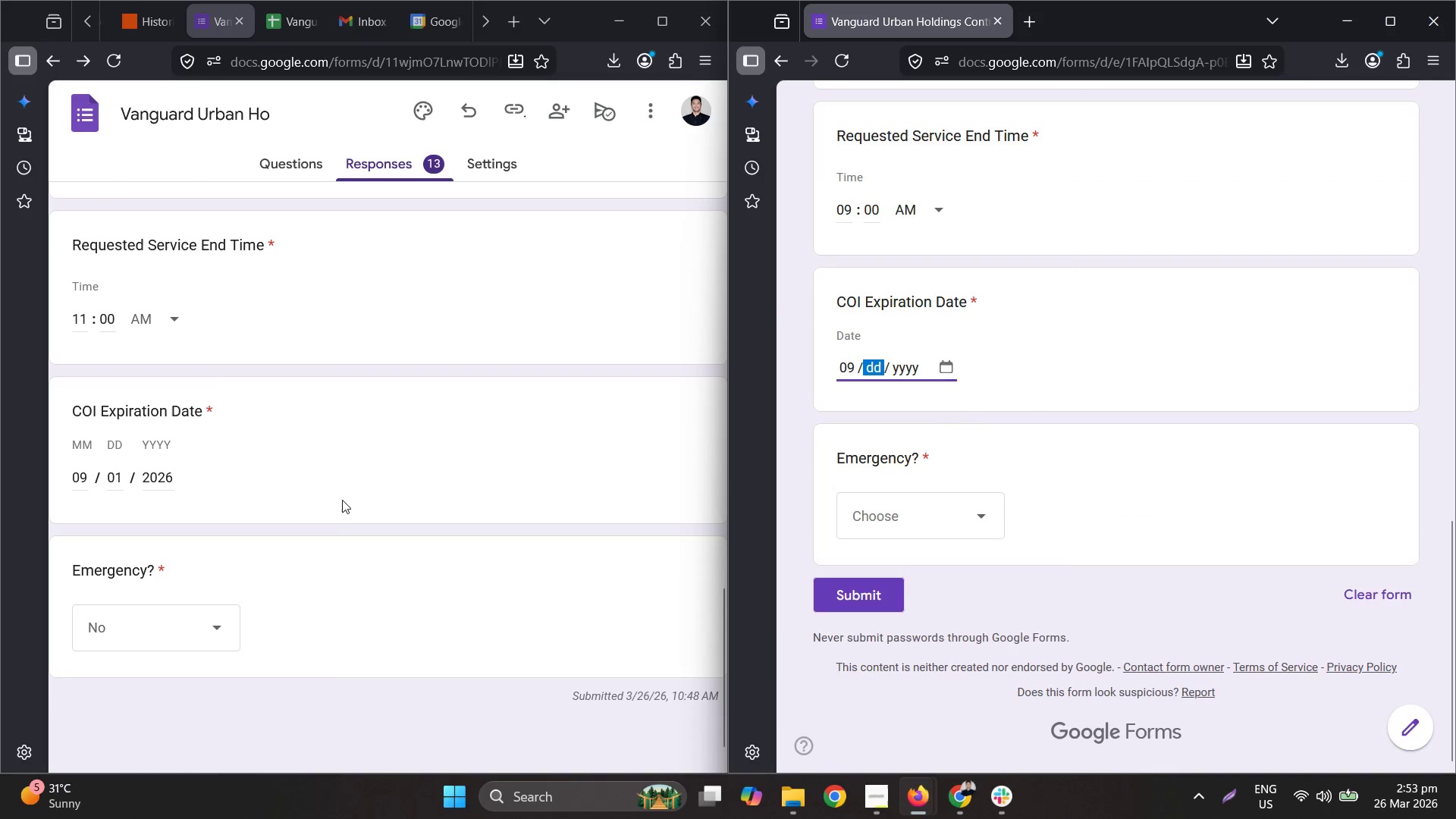 
key(Numpad9)
 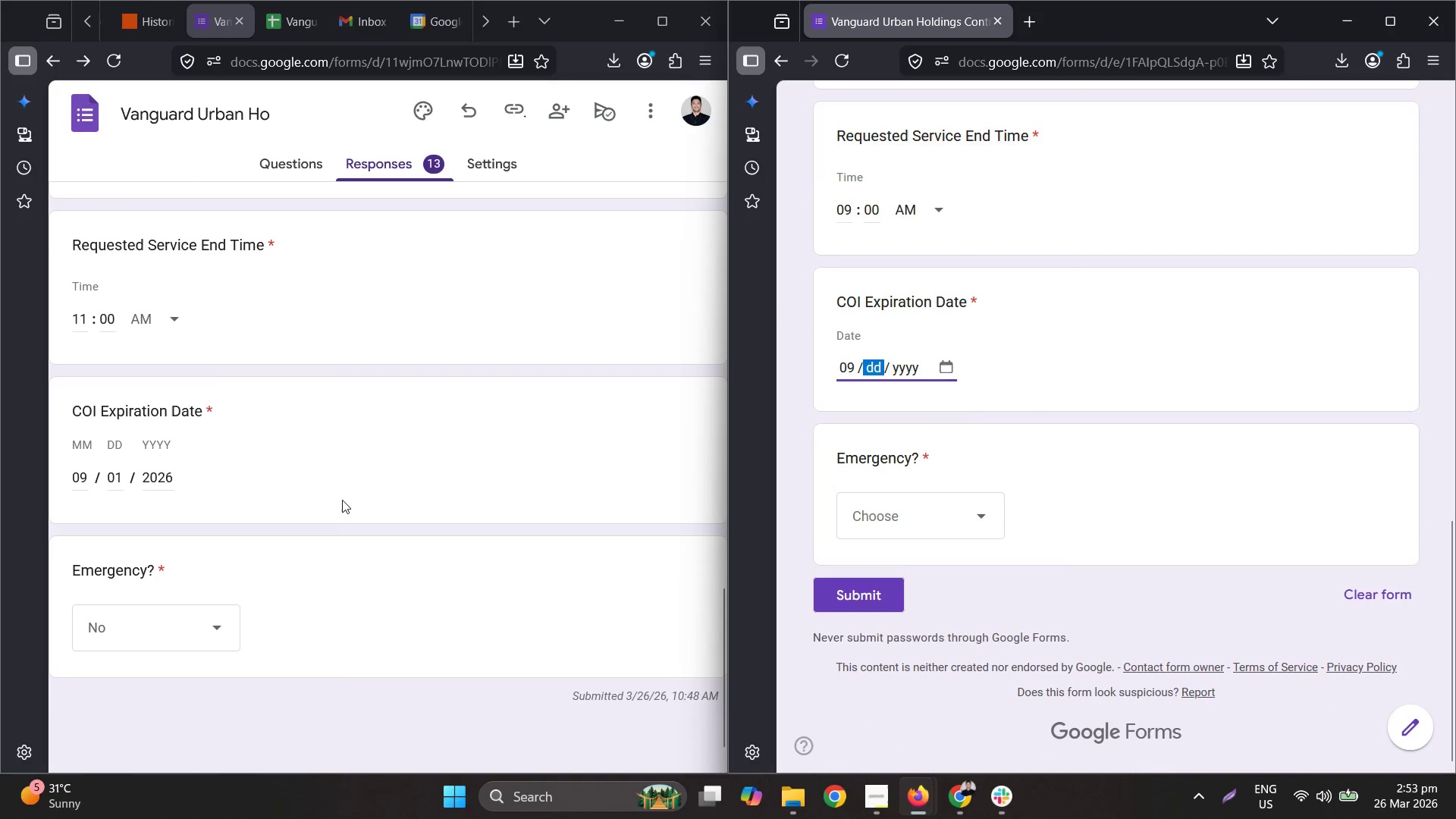 
key(Numpad0)
 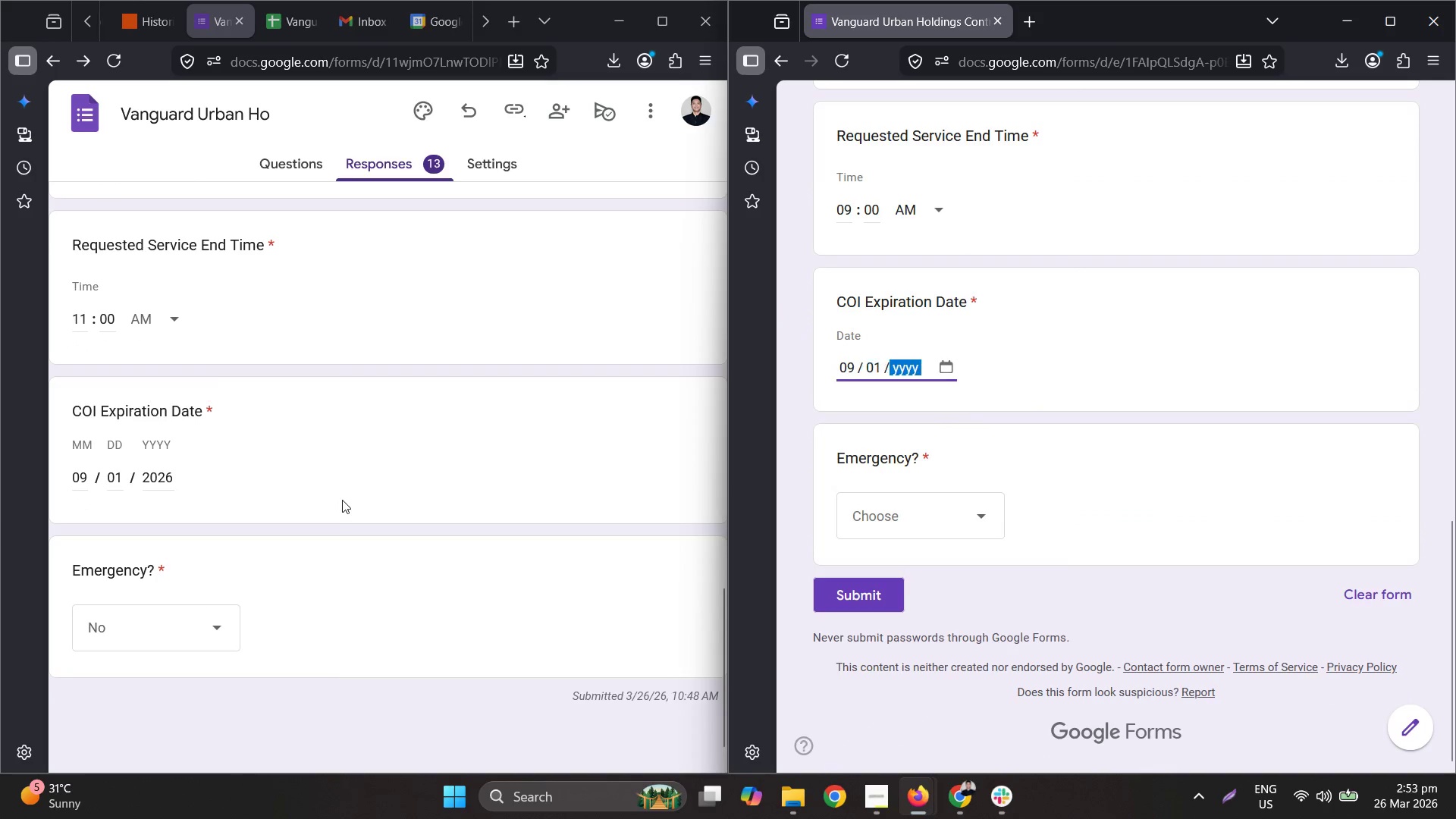 
key(Numpad1)
 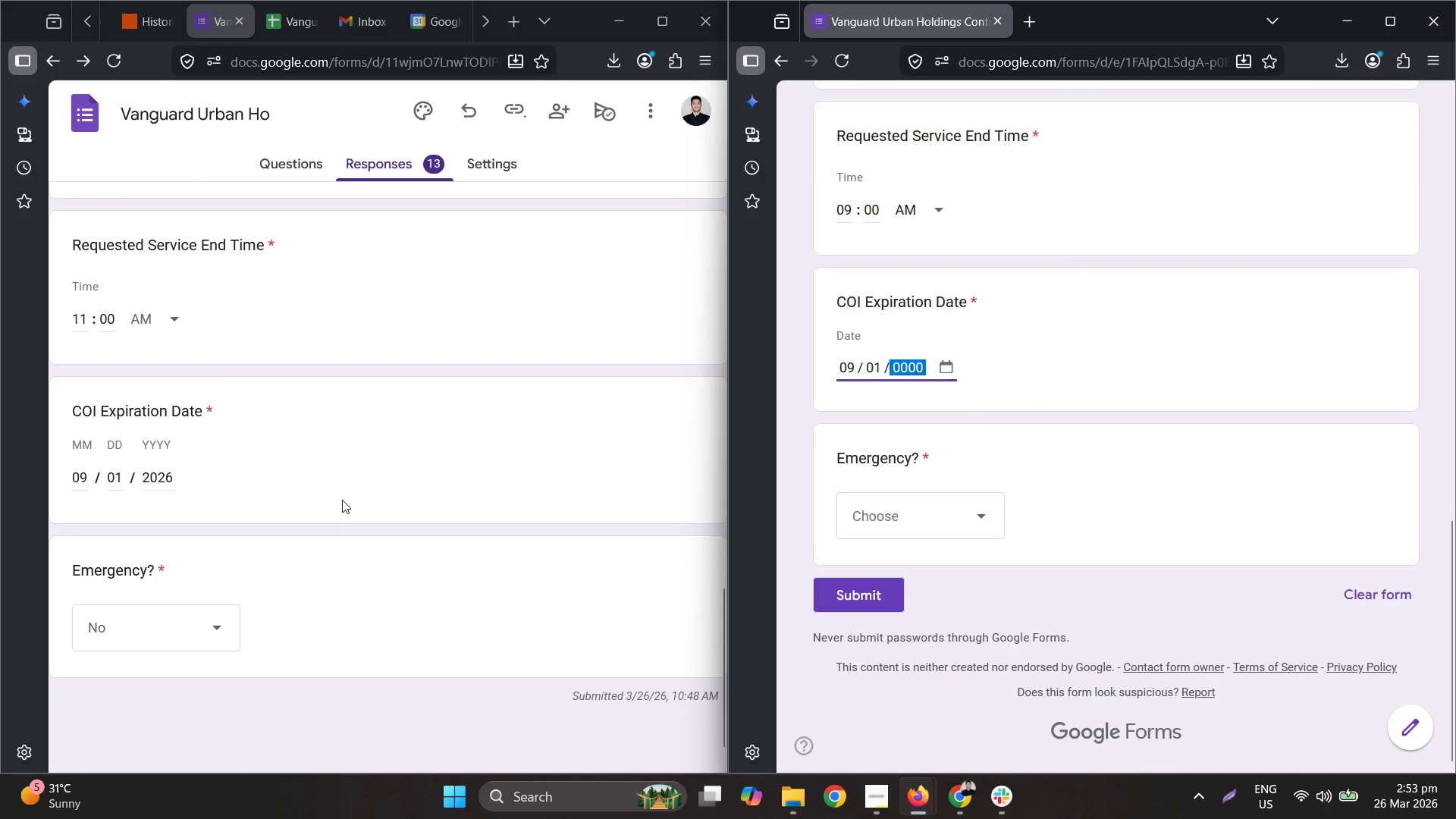 
key(Numpad0)
 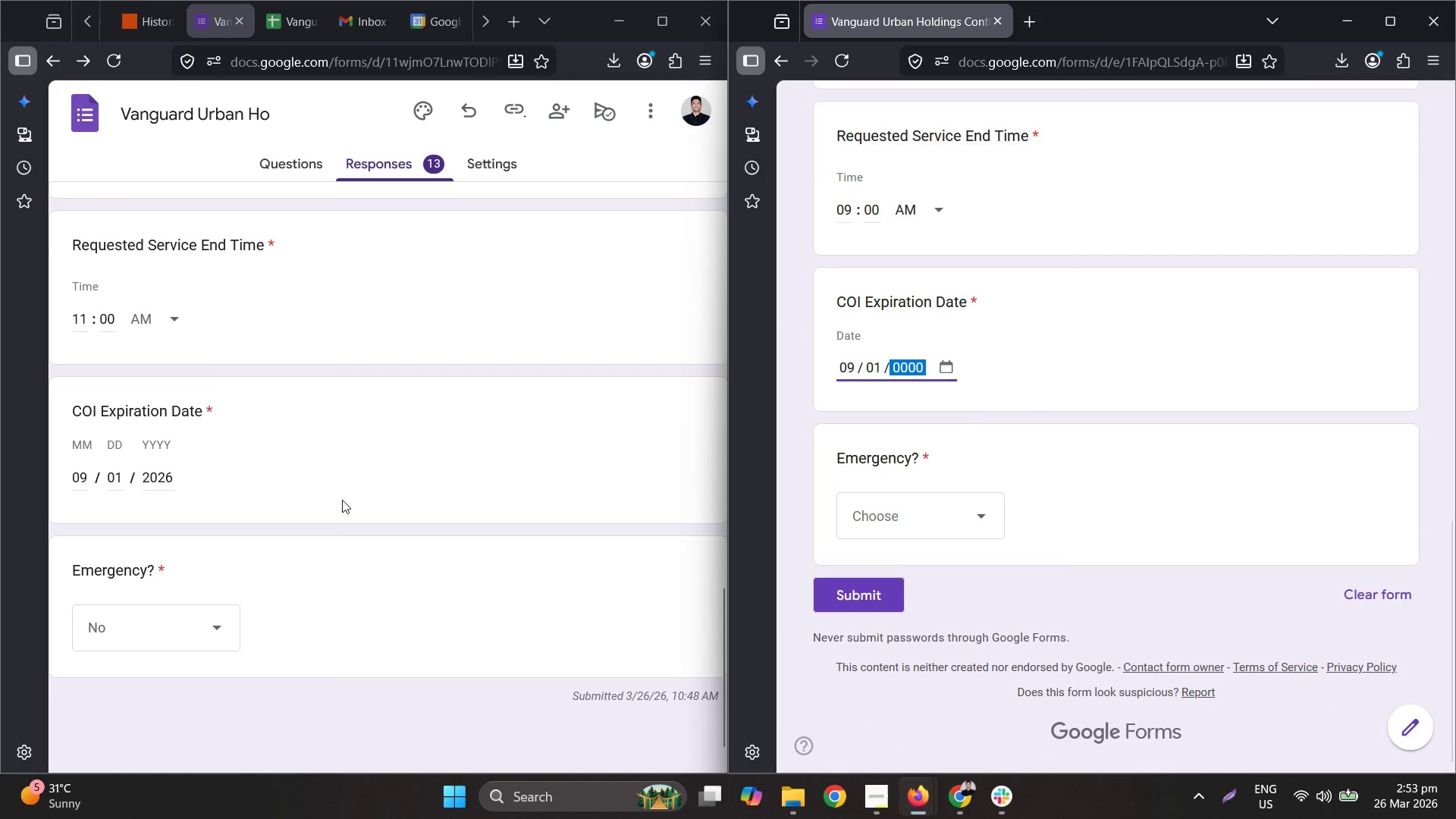 
key(Numpad2)
 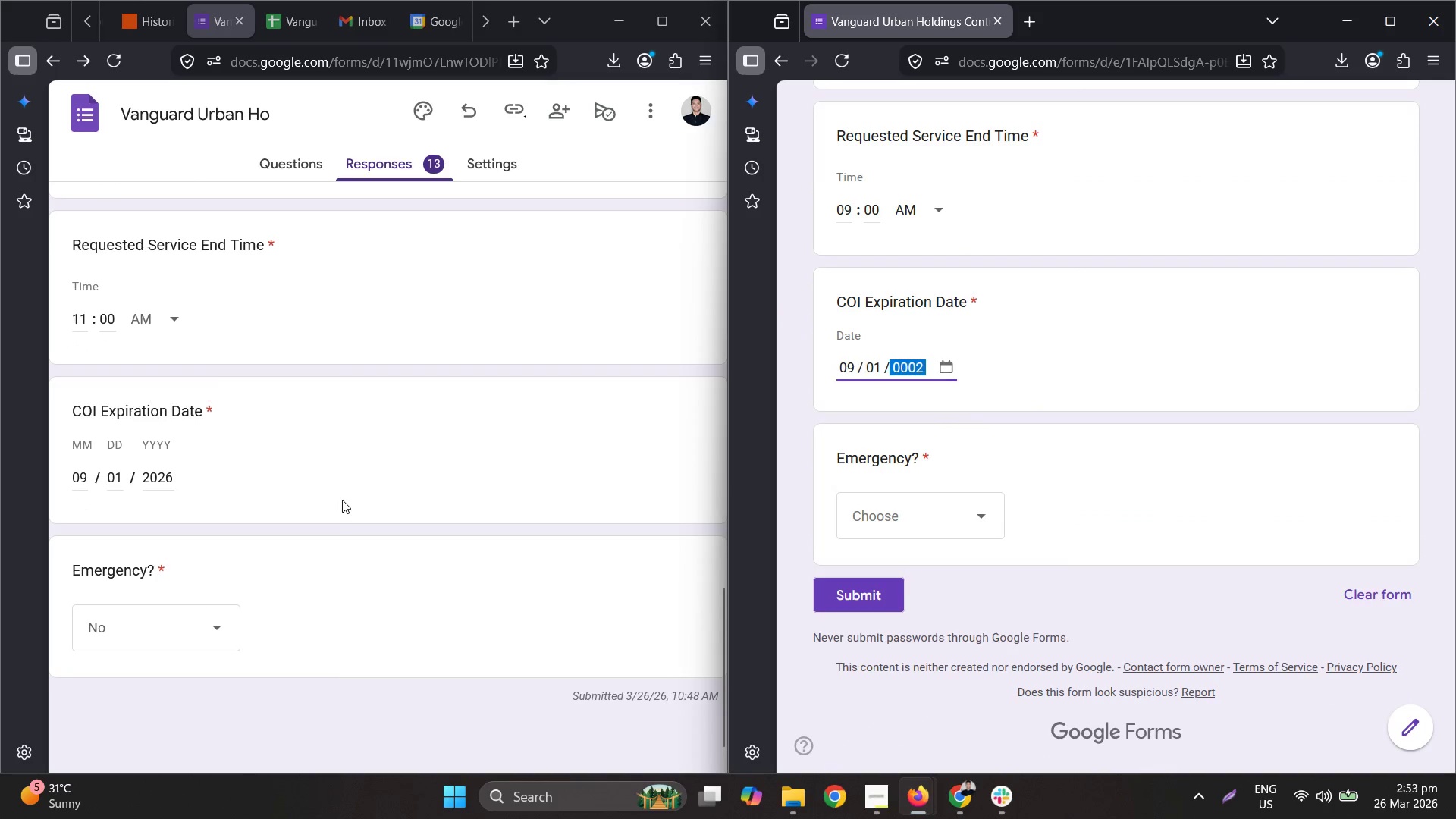 
key(Numpad0)
 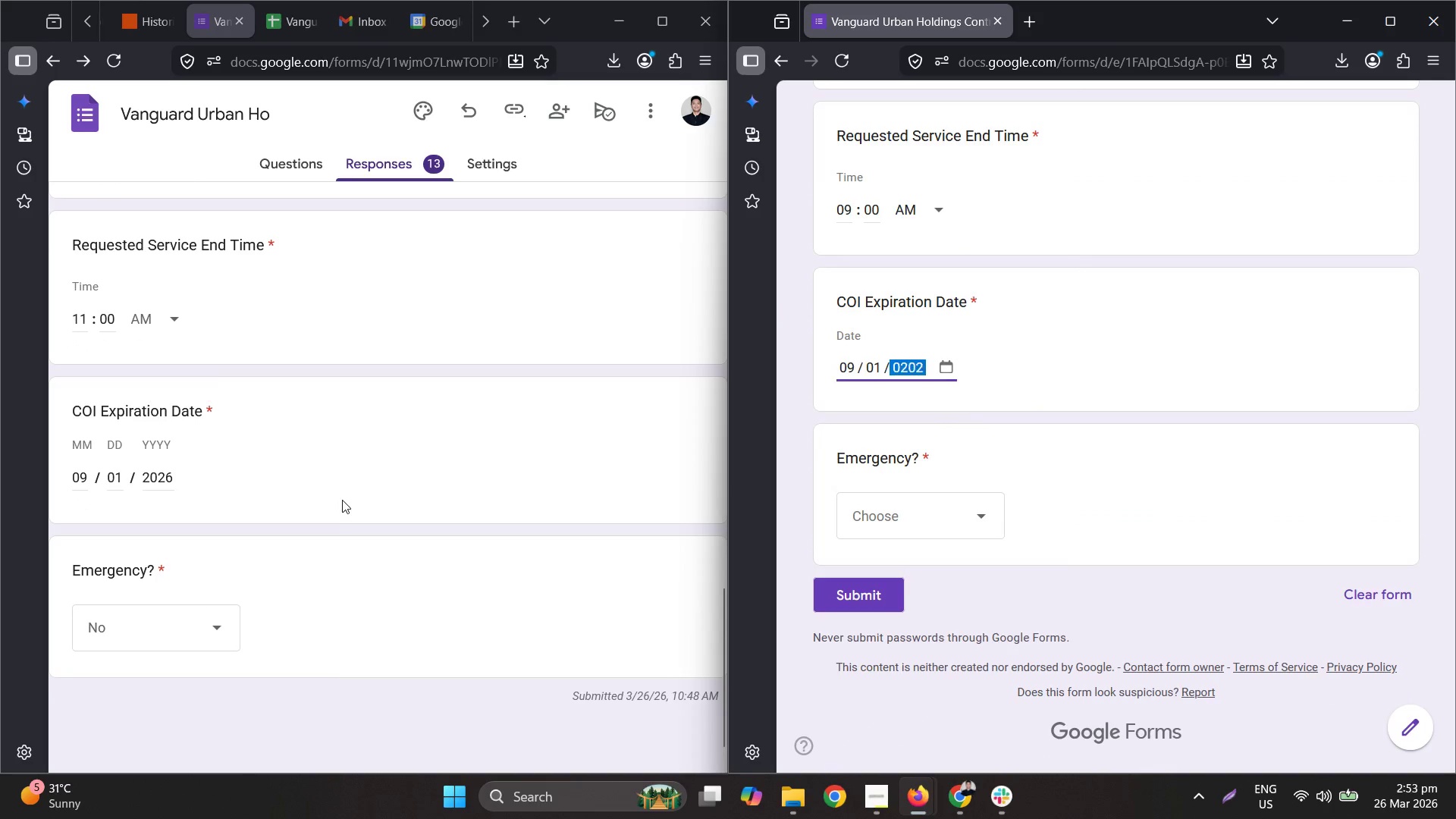 
key(Numpad2)
 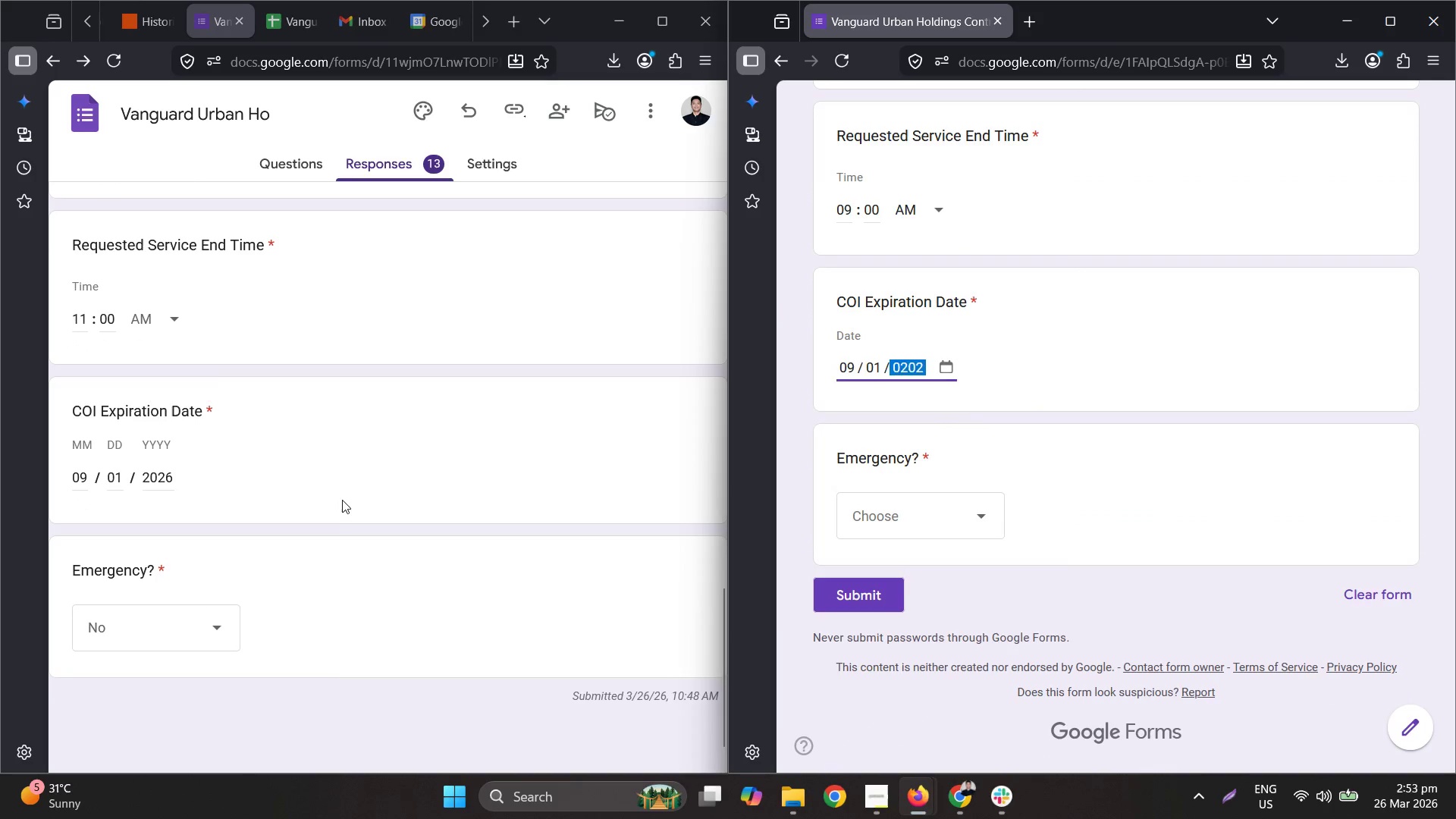 
key(Numpad6)
 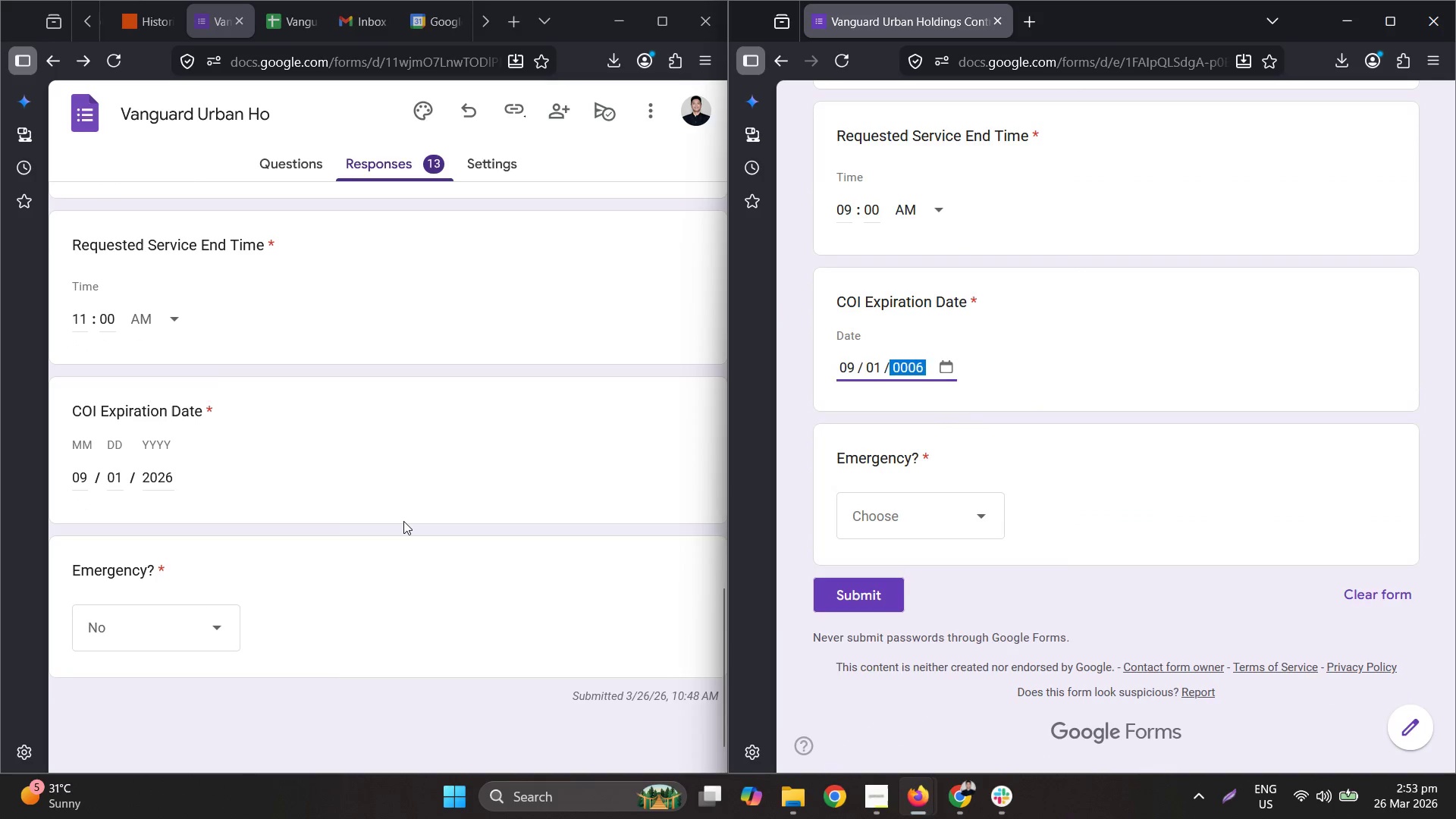 
key(Numpad2)
 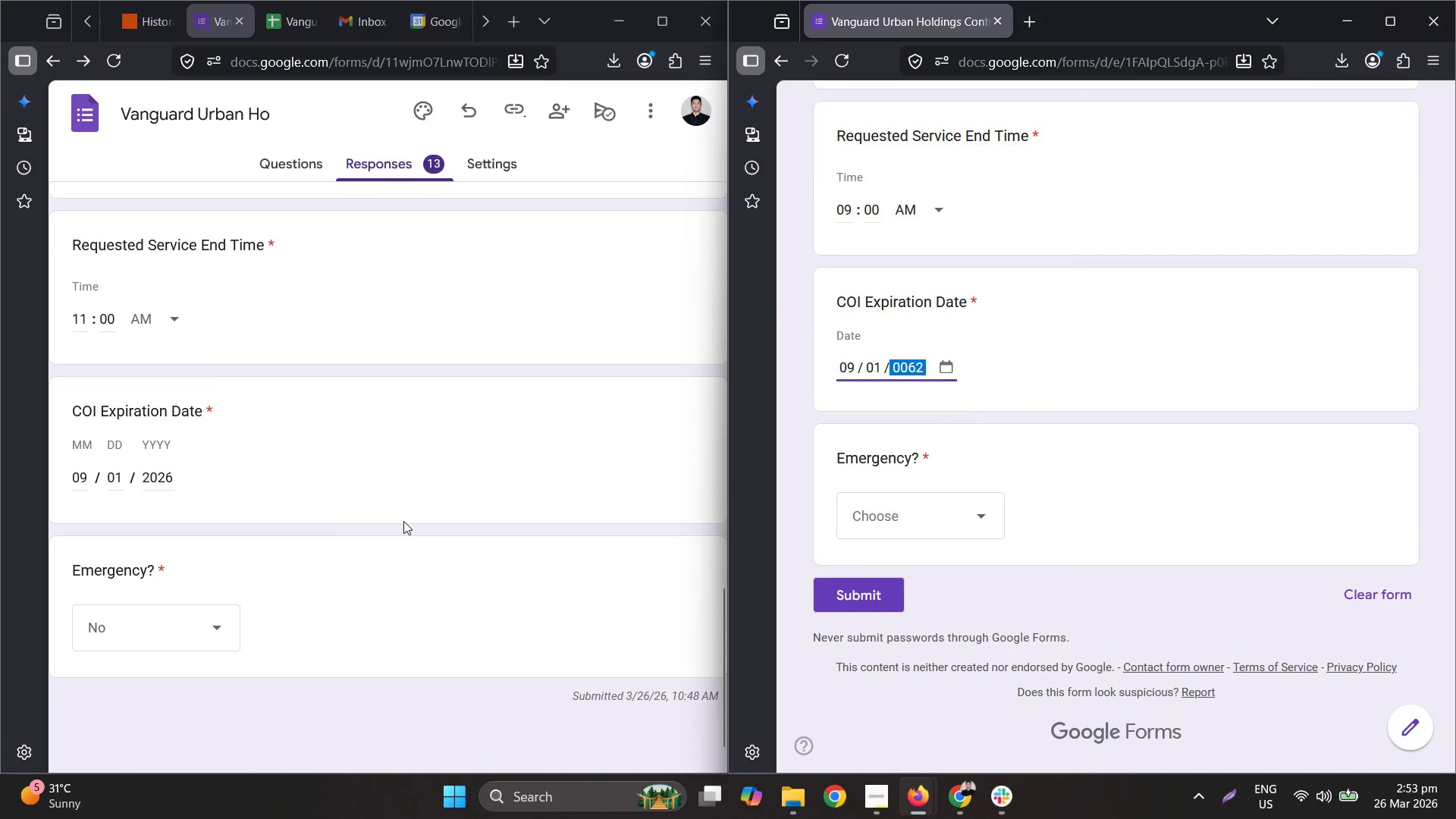 
key(Numpad0)
 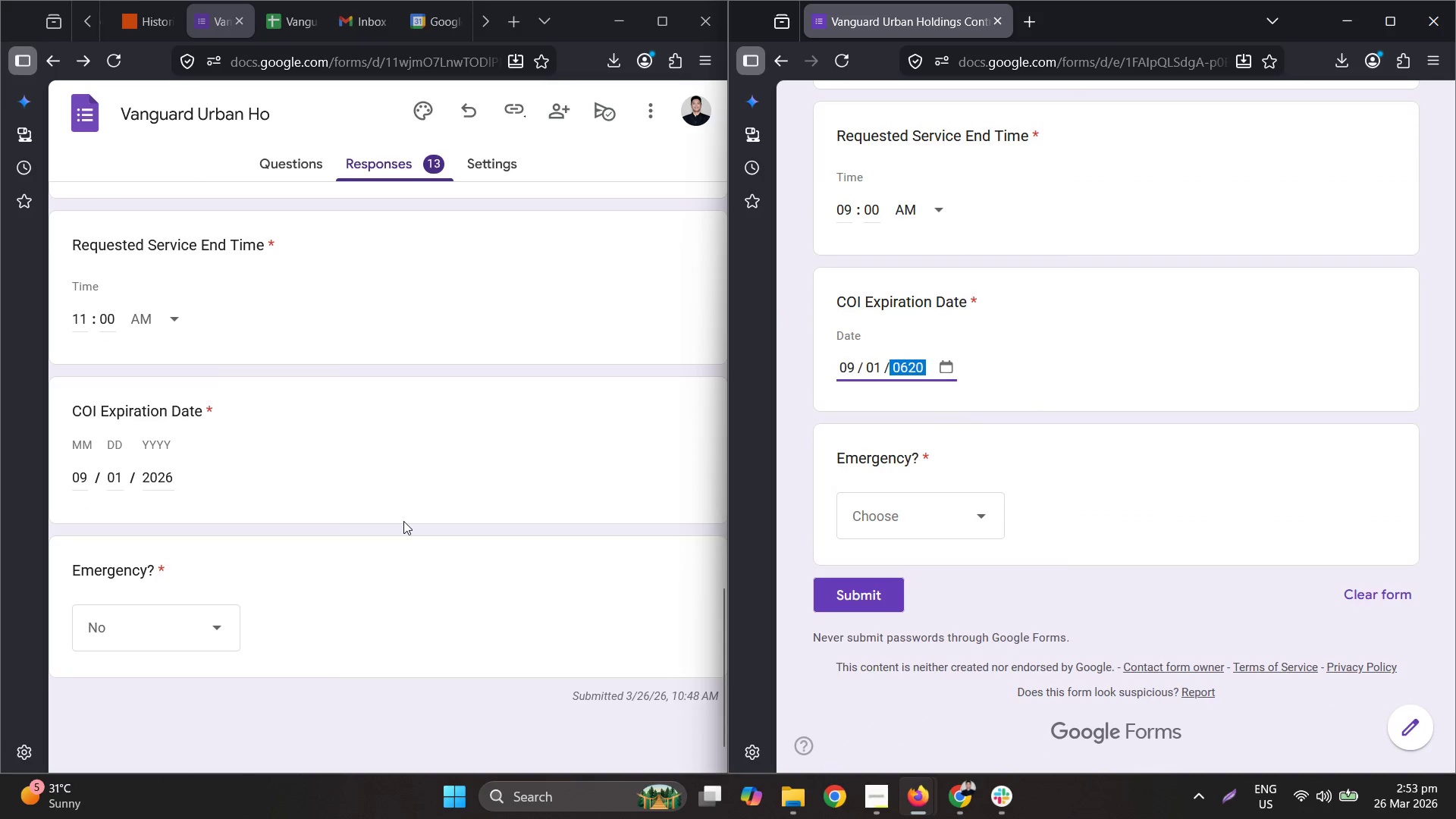 
key(Numpad2)
 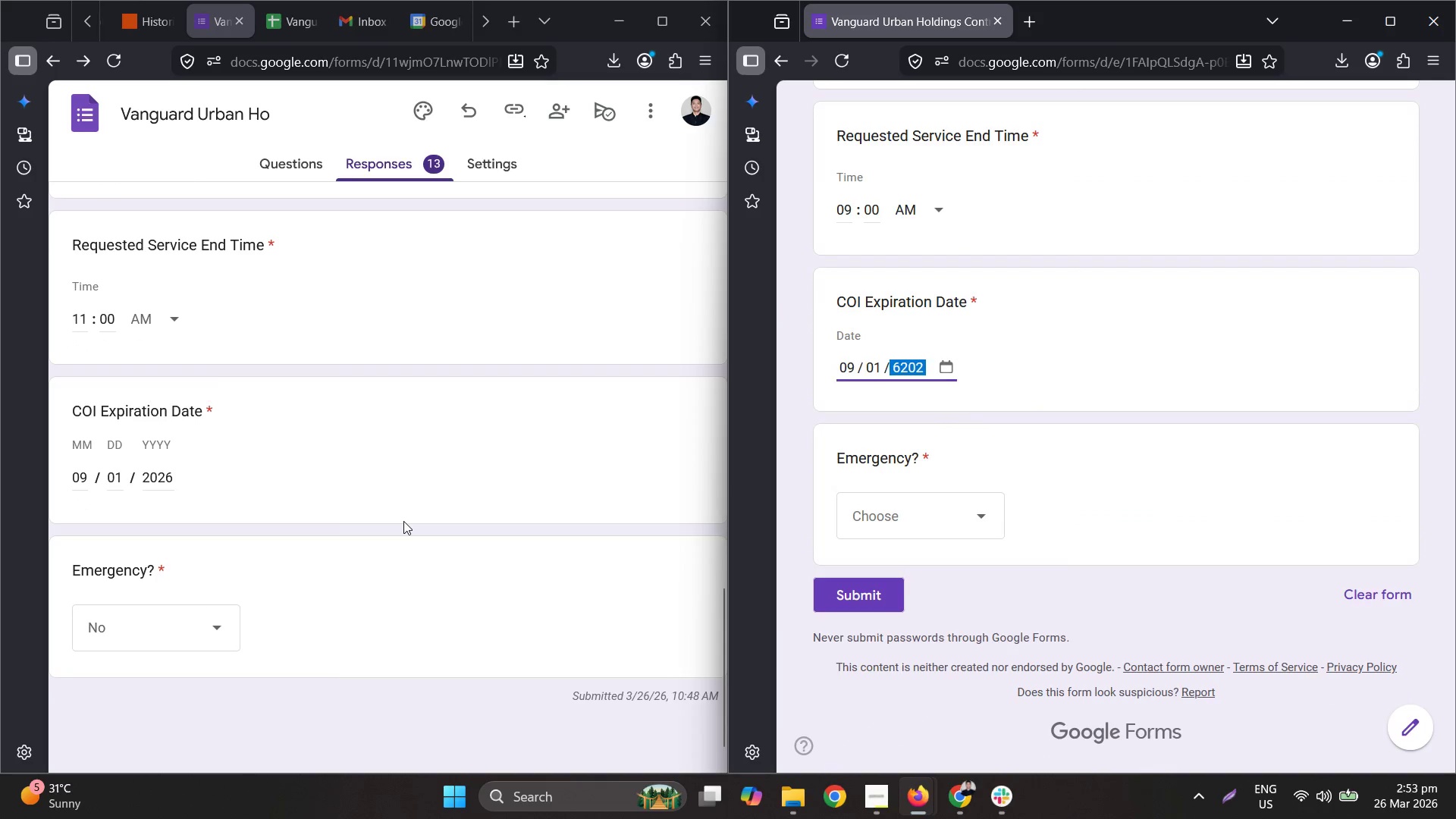 
key(Numpad6)
 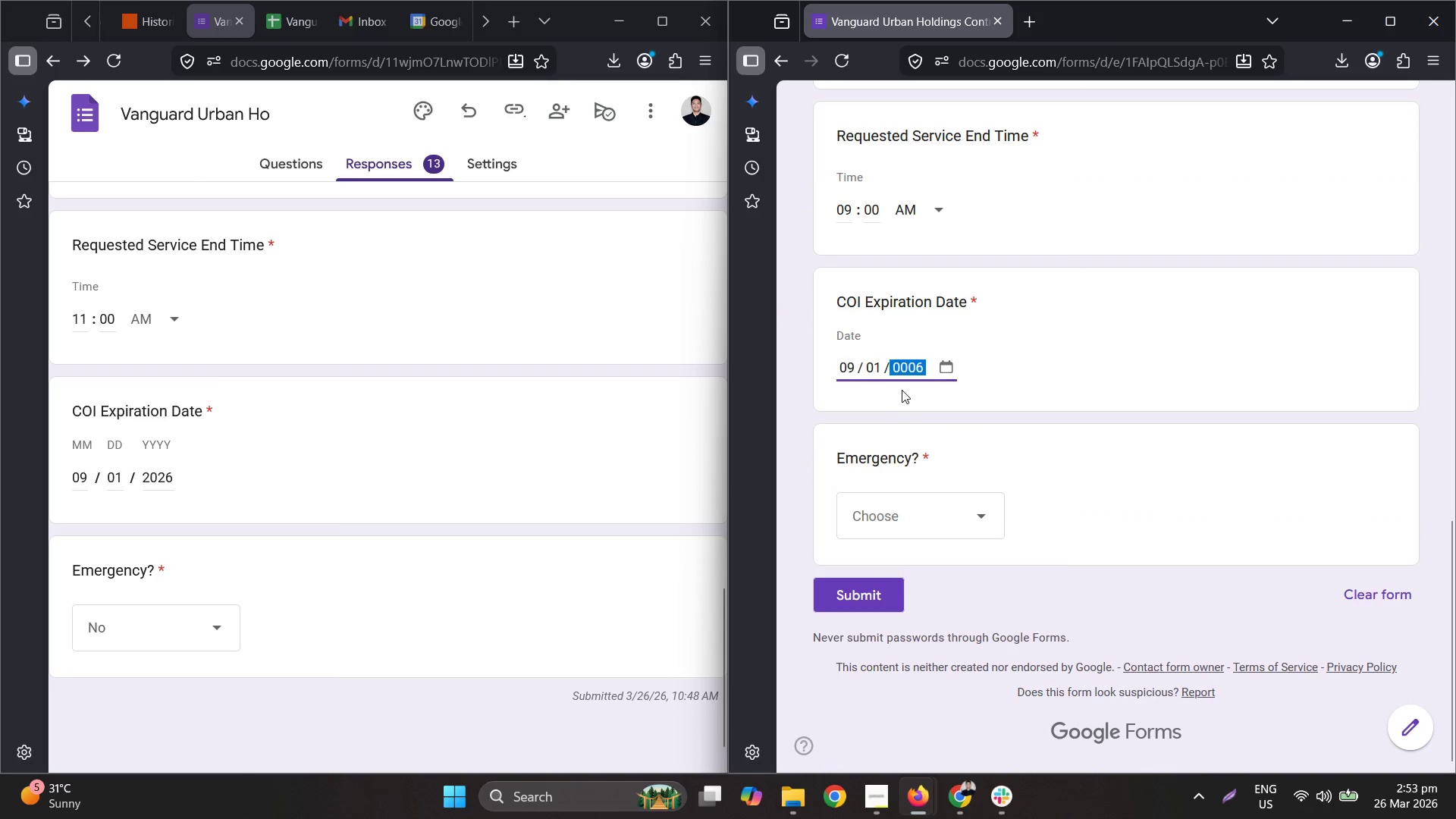 
key(Backspace)
 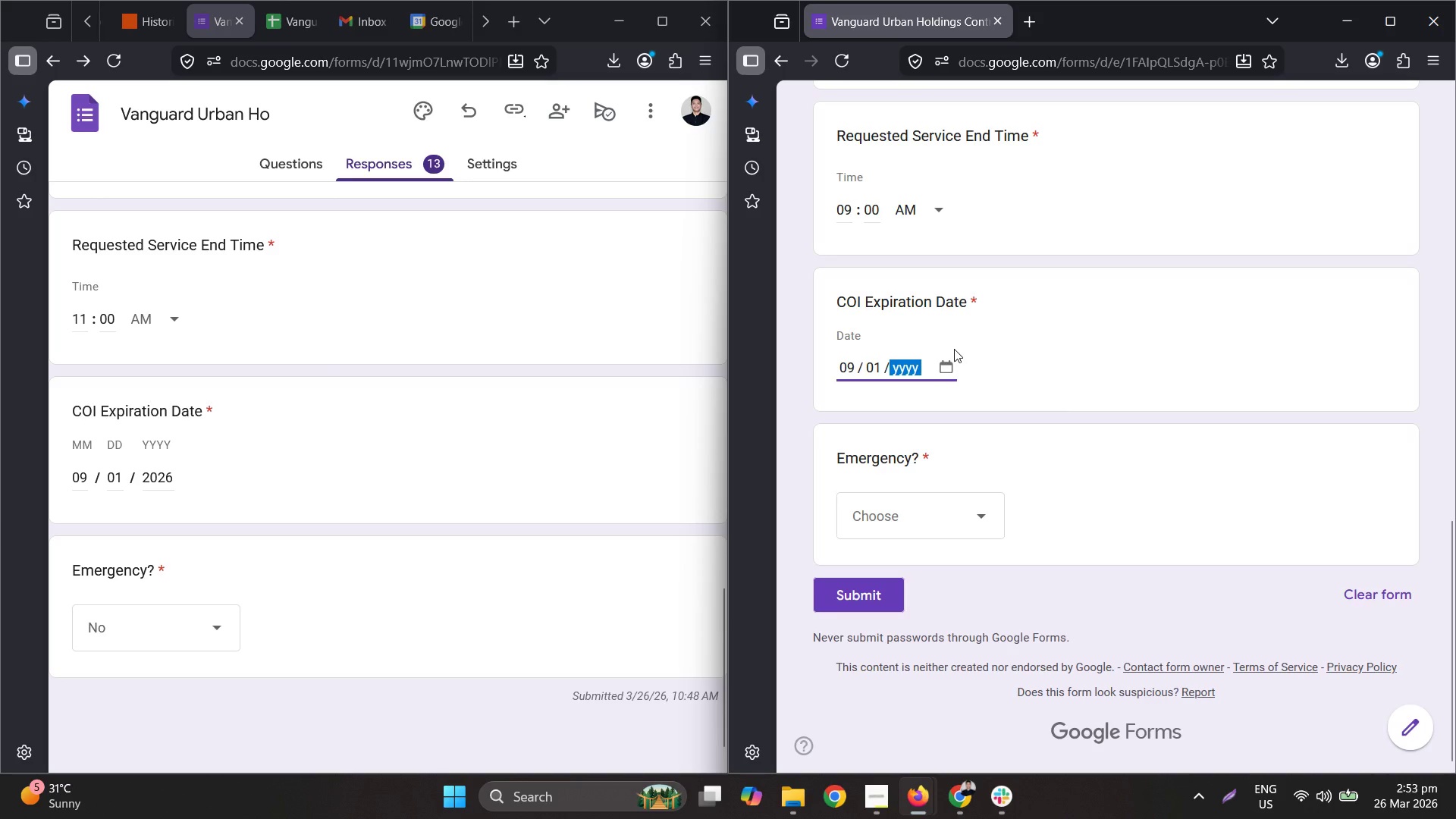 
key(Numpad2)
 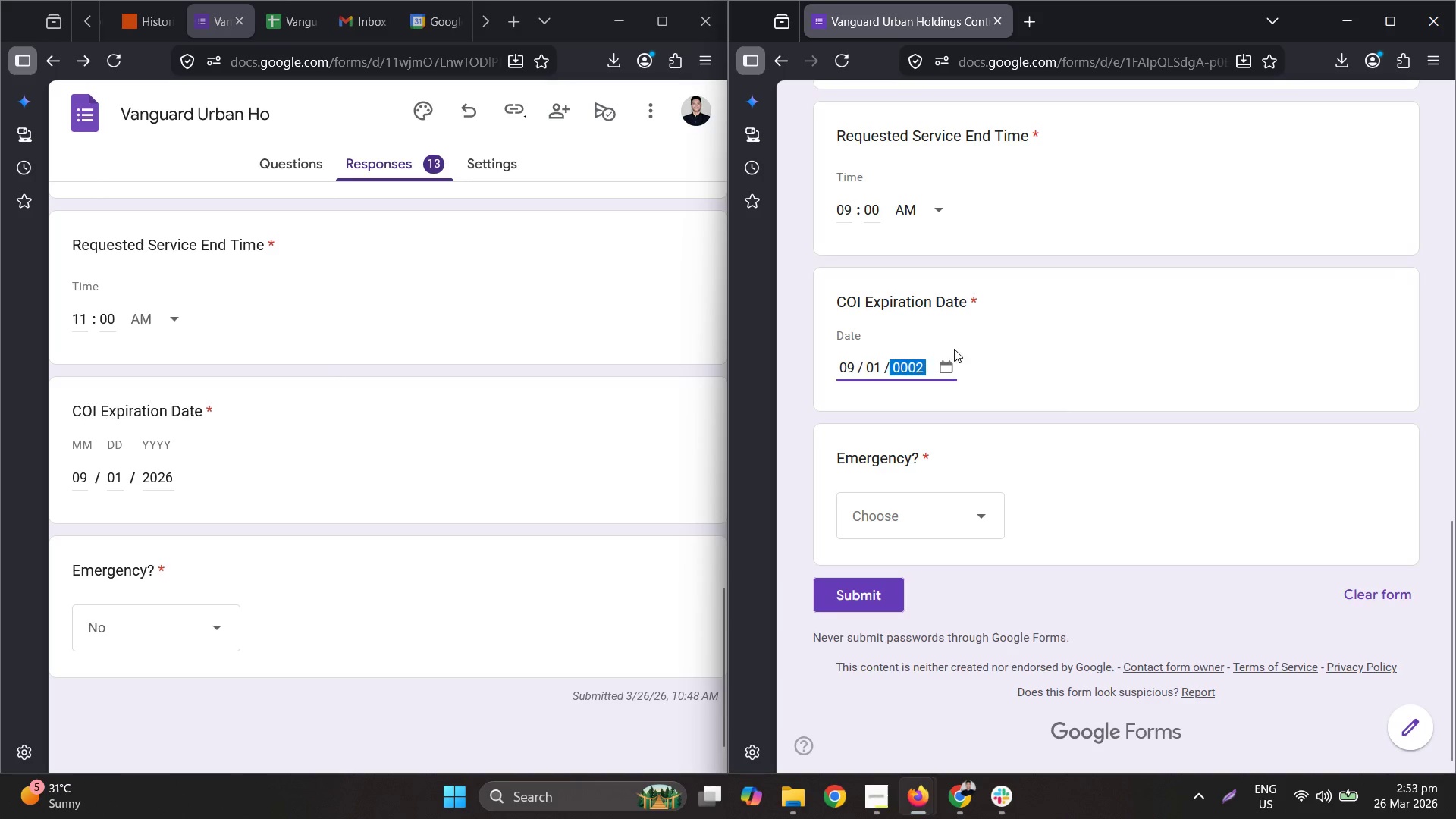 
key(Numpad0)
 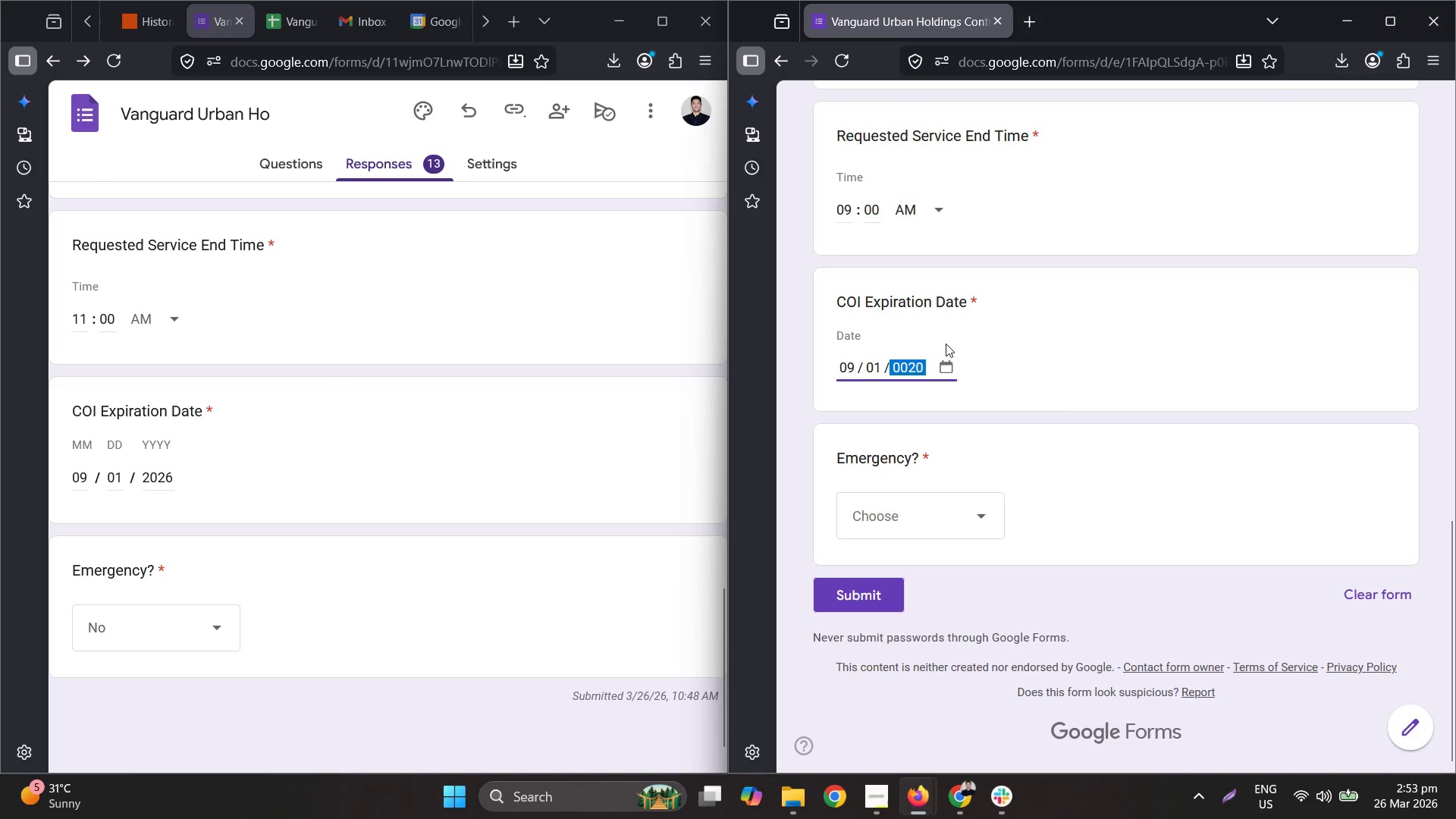 
key(Numpad2)
 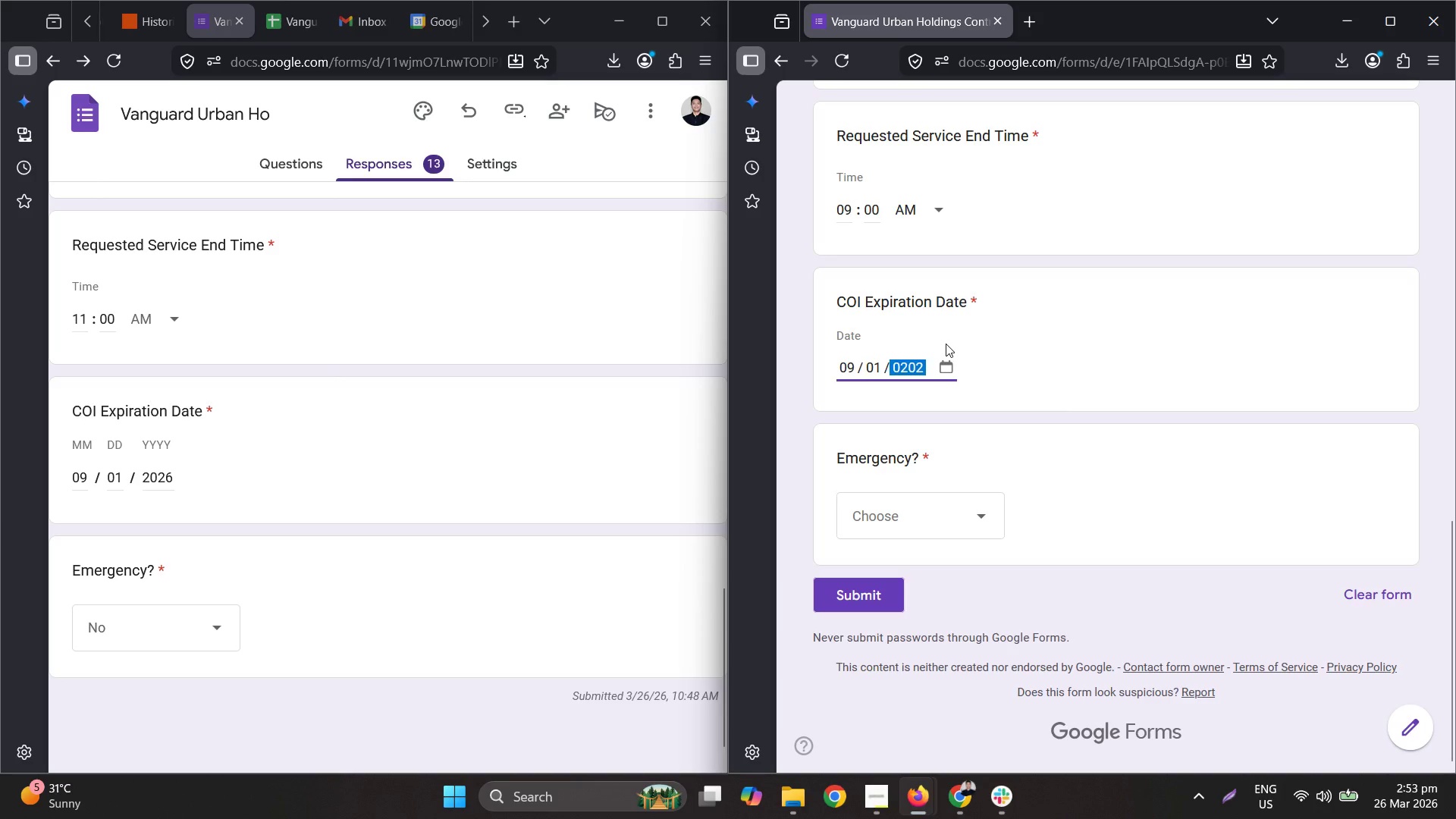 
key(Numpad6)
 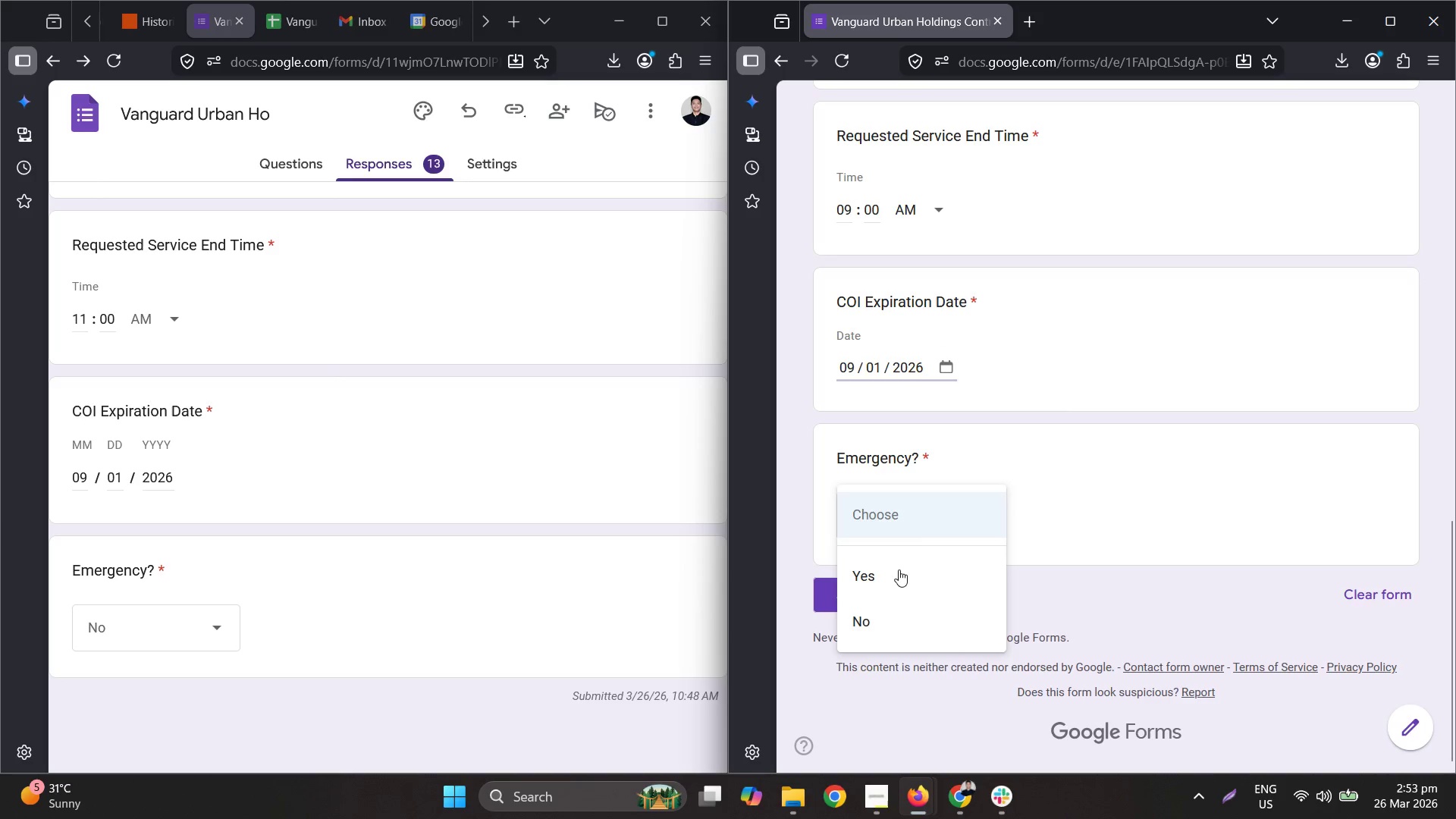 
left_click([907, 608])
 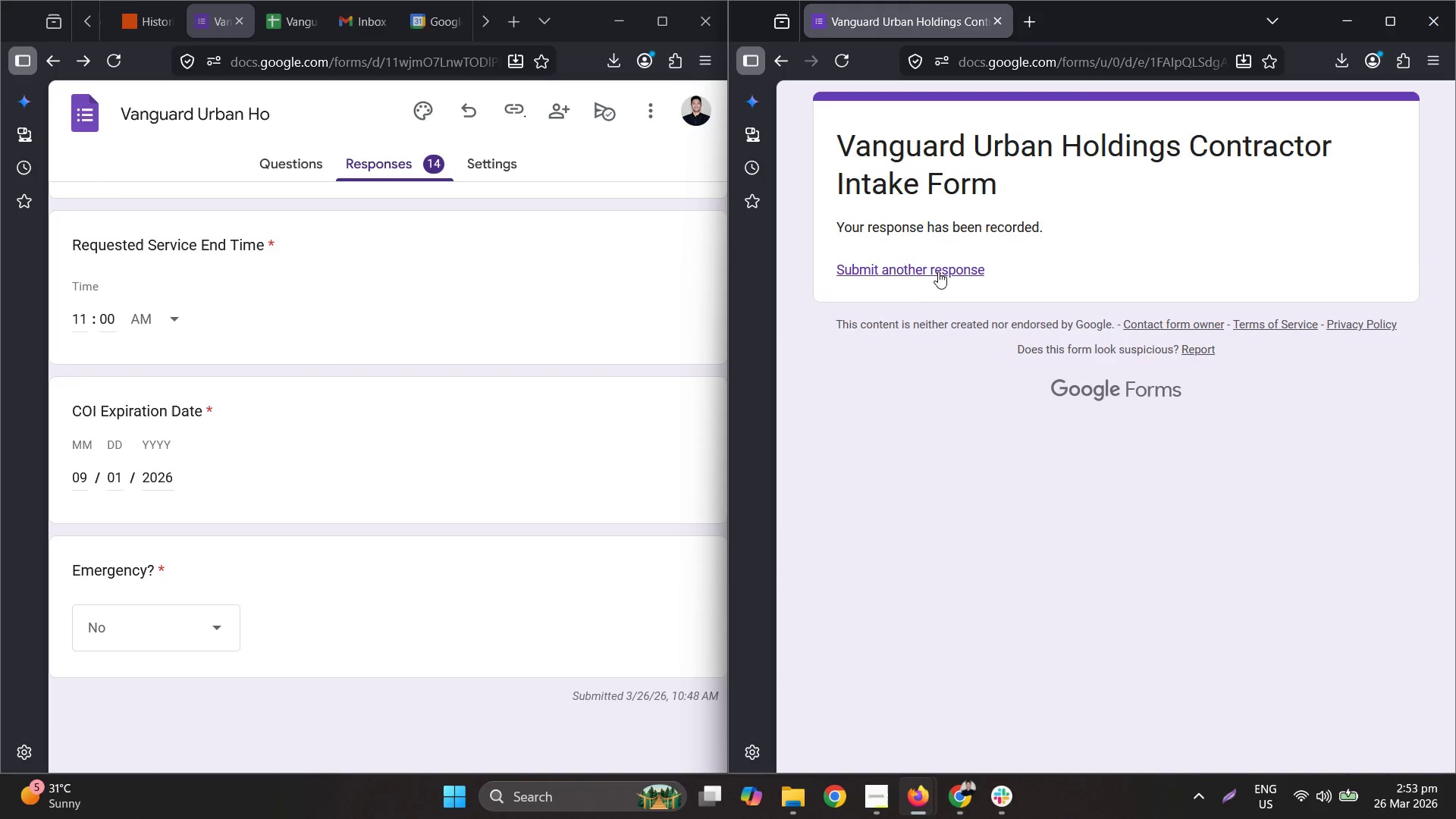 
left_click([930, 274])
 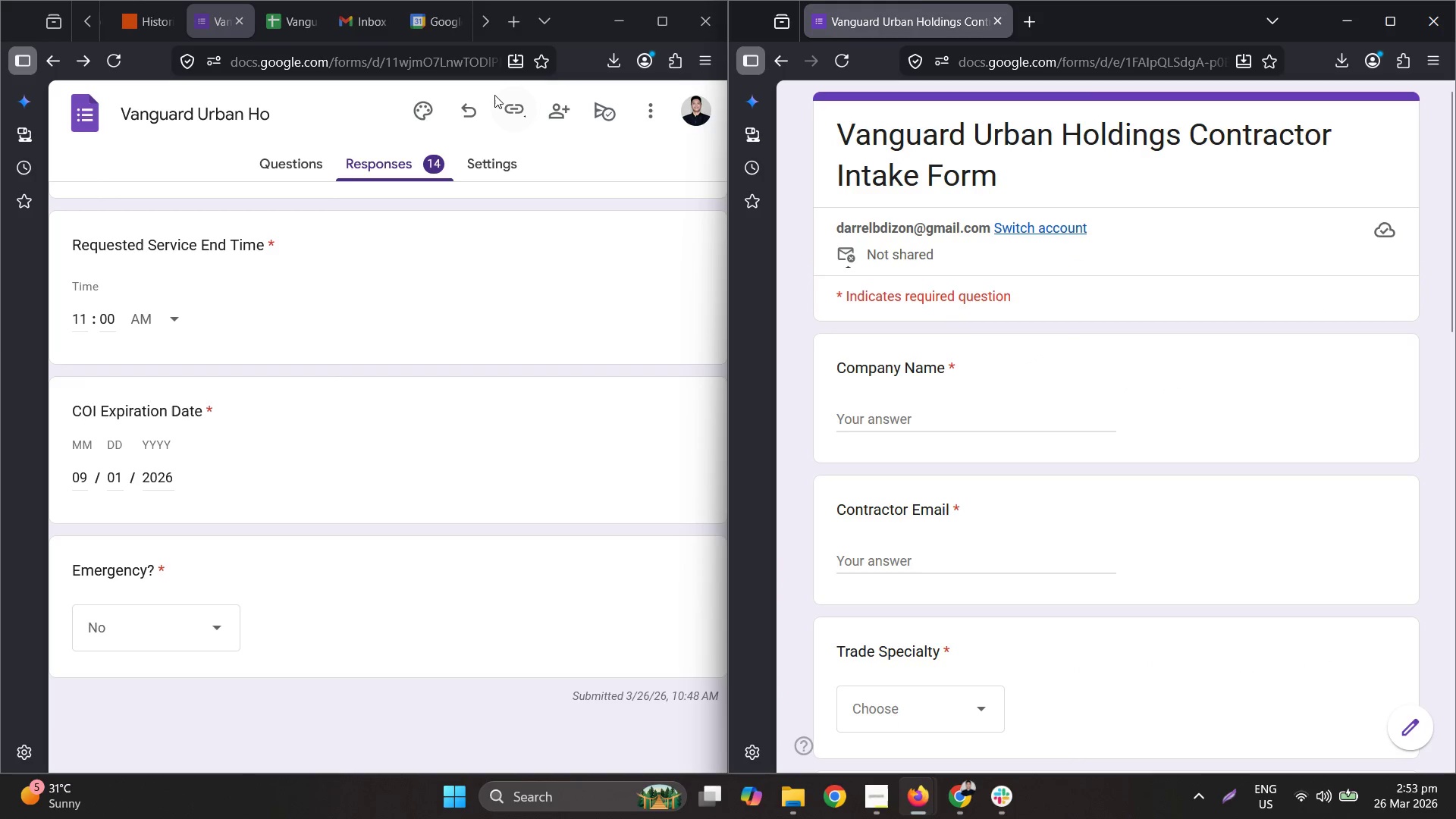 
left_click([290, 23])
 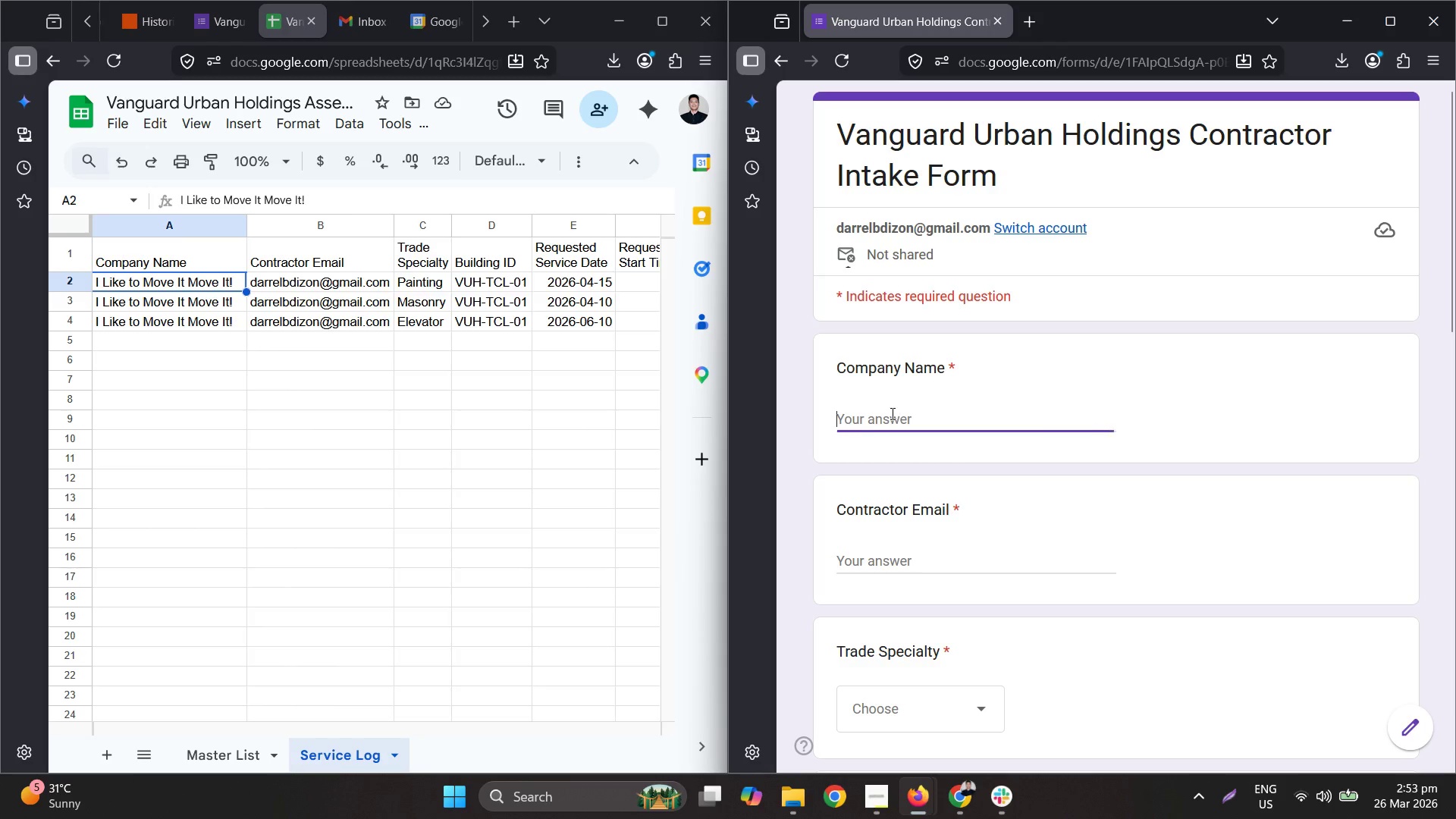 
left_click([176, 284])
 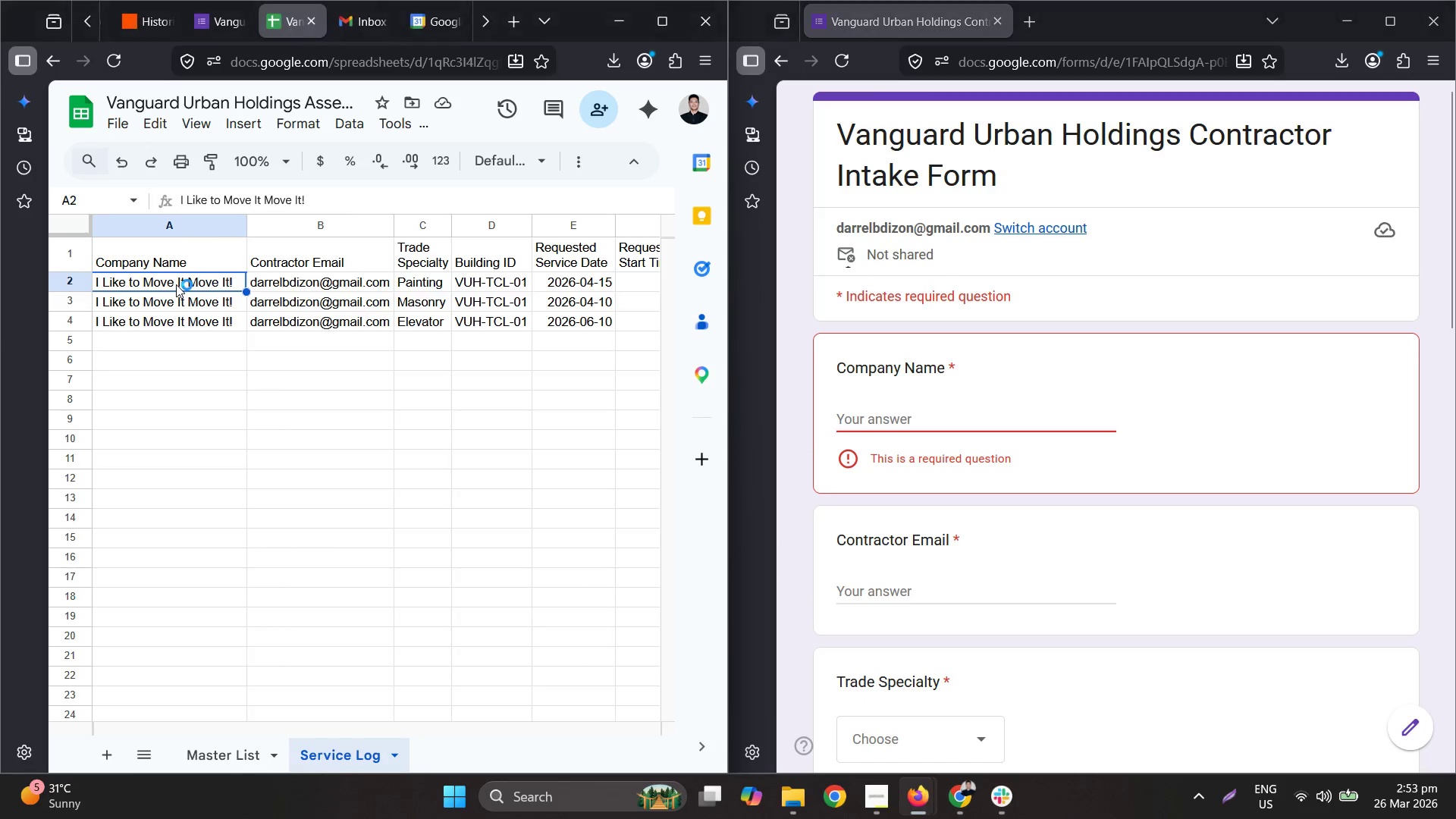 
key(Control+ControlLeft)
 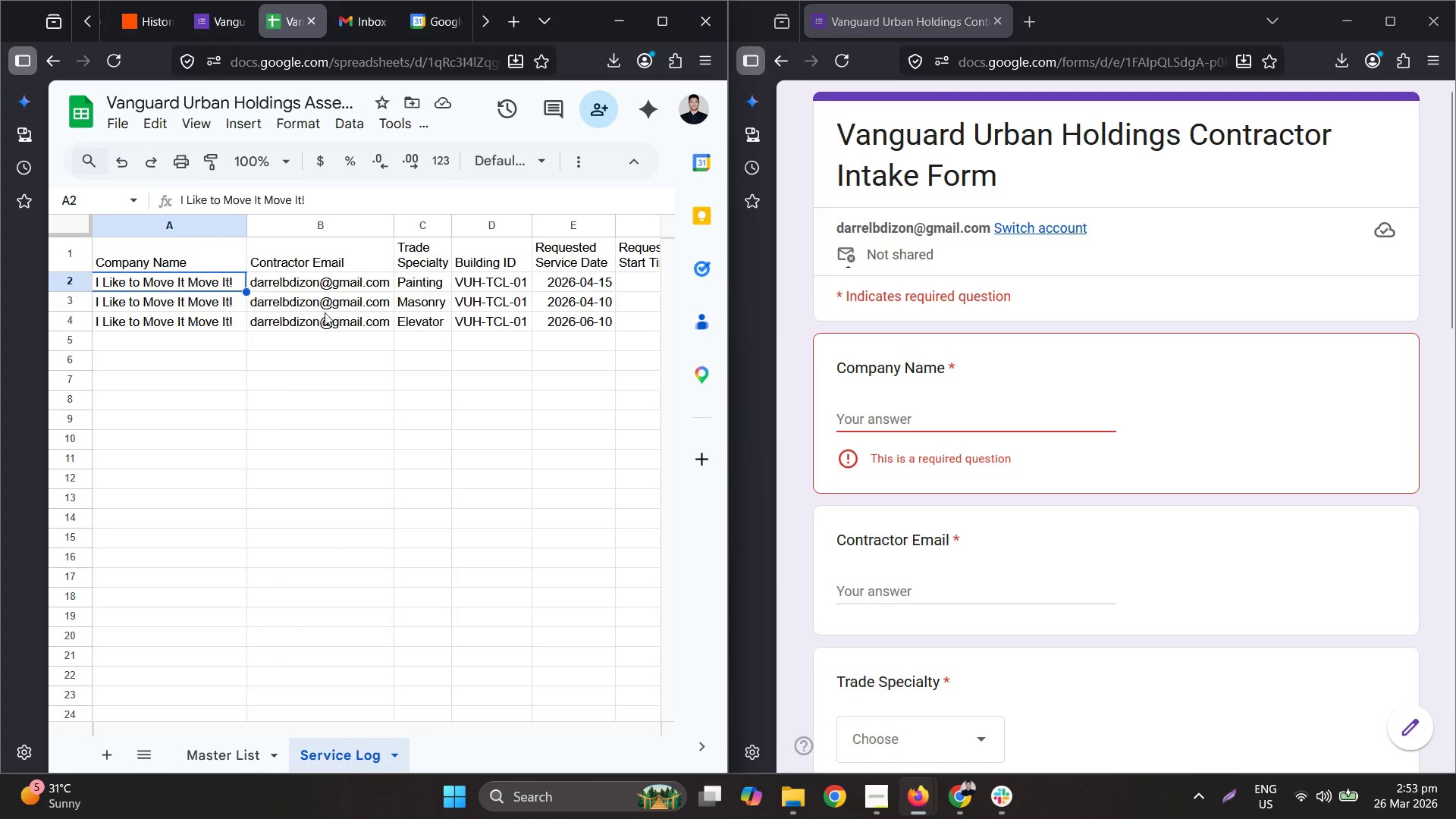 
key(Control+C)
 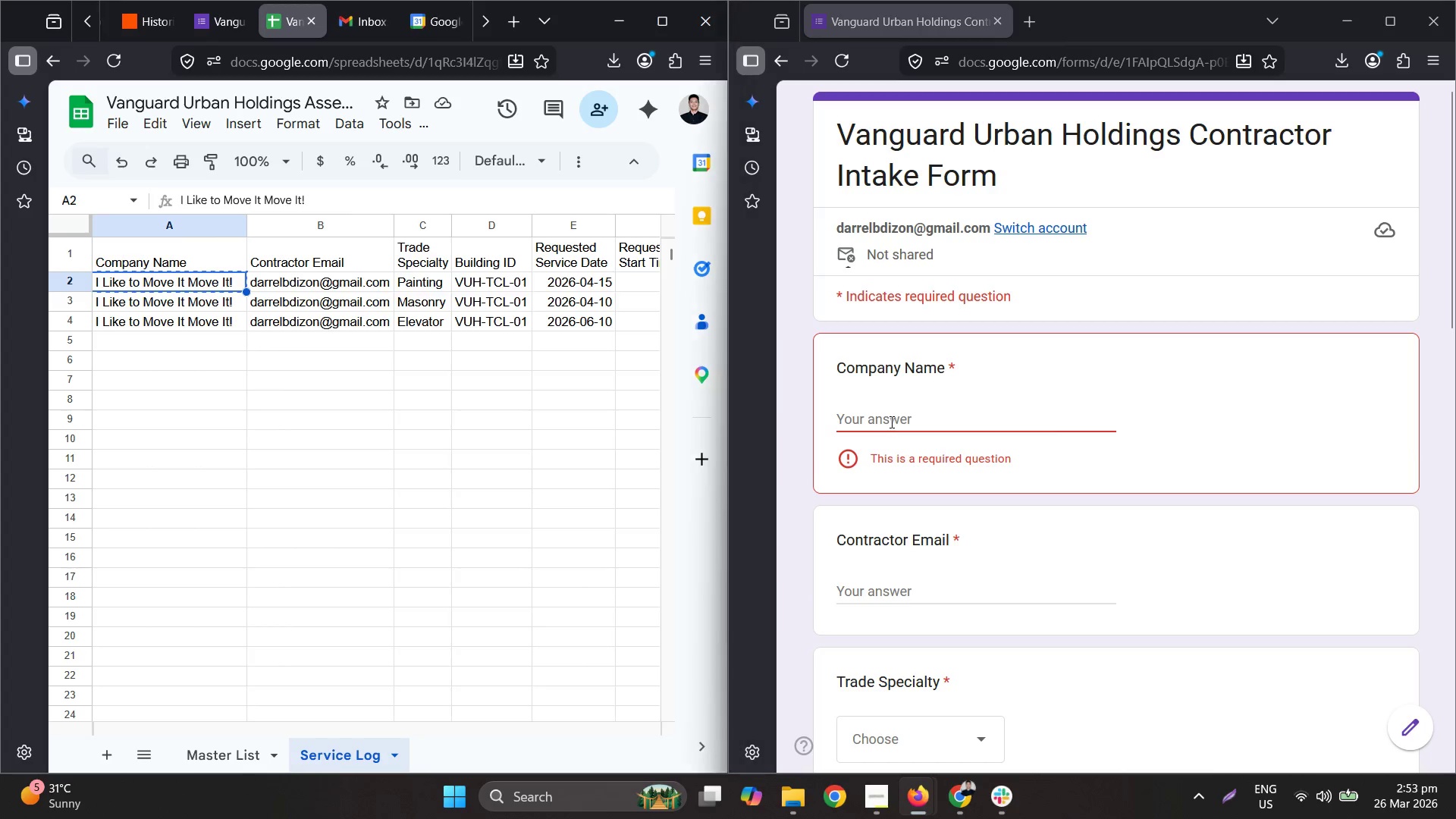 
key(Control+ControlLeft)
 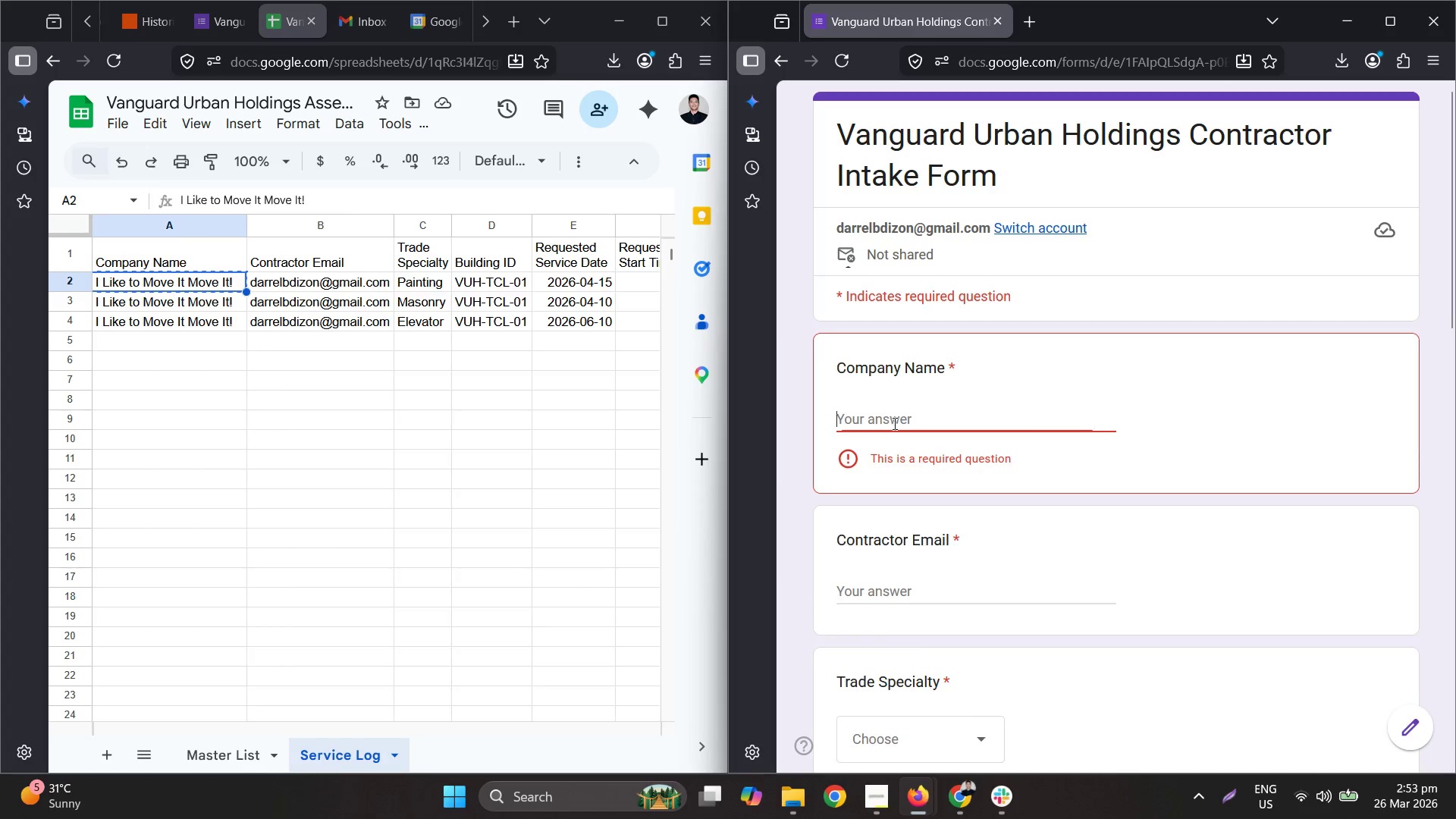 
key(Control+V)
 